 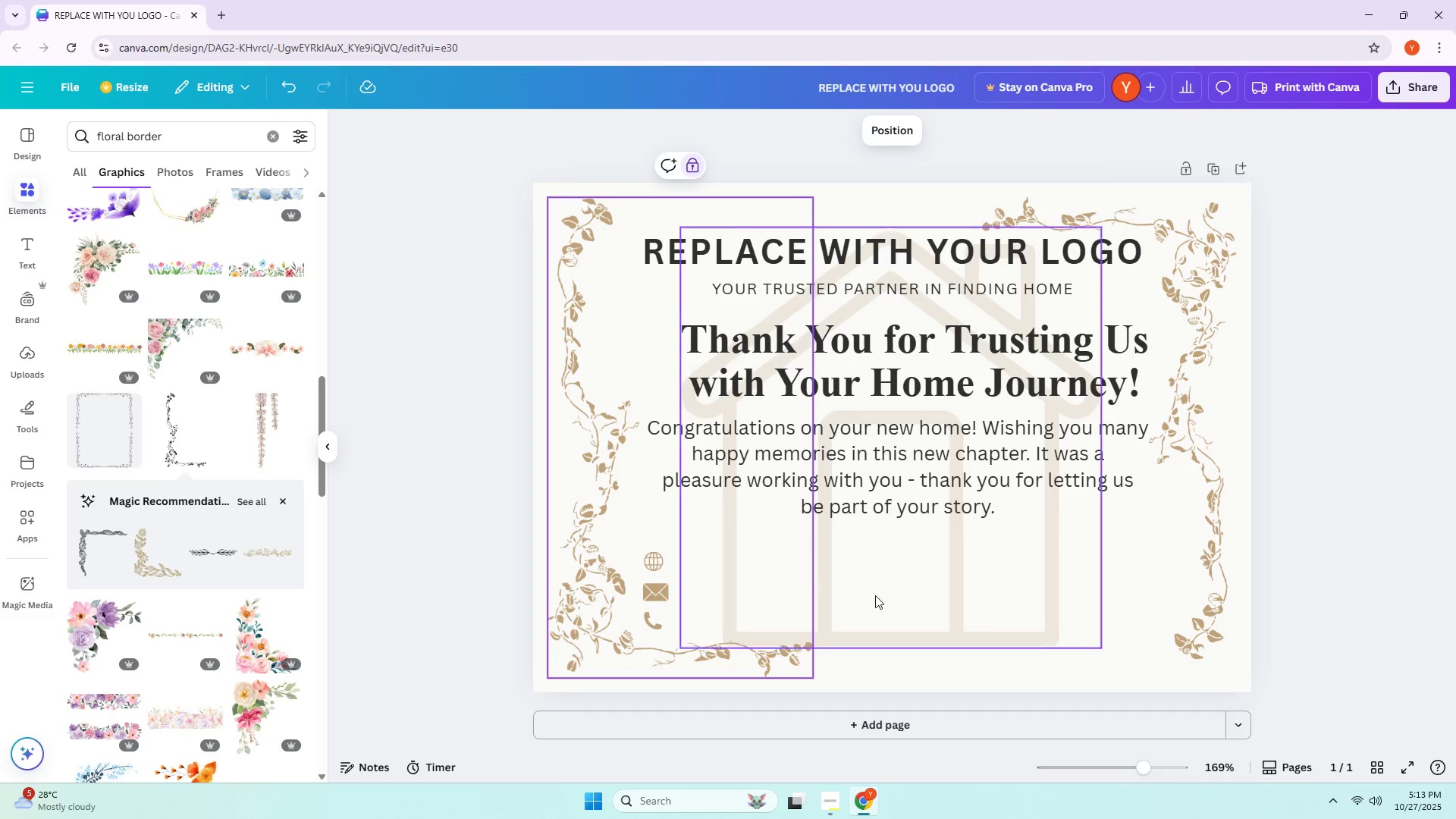 
left_click([990, 597])
 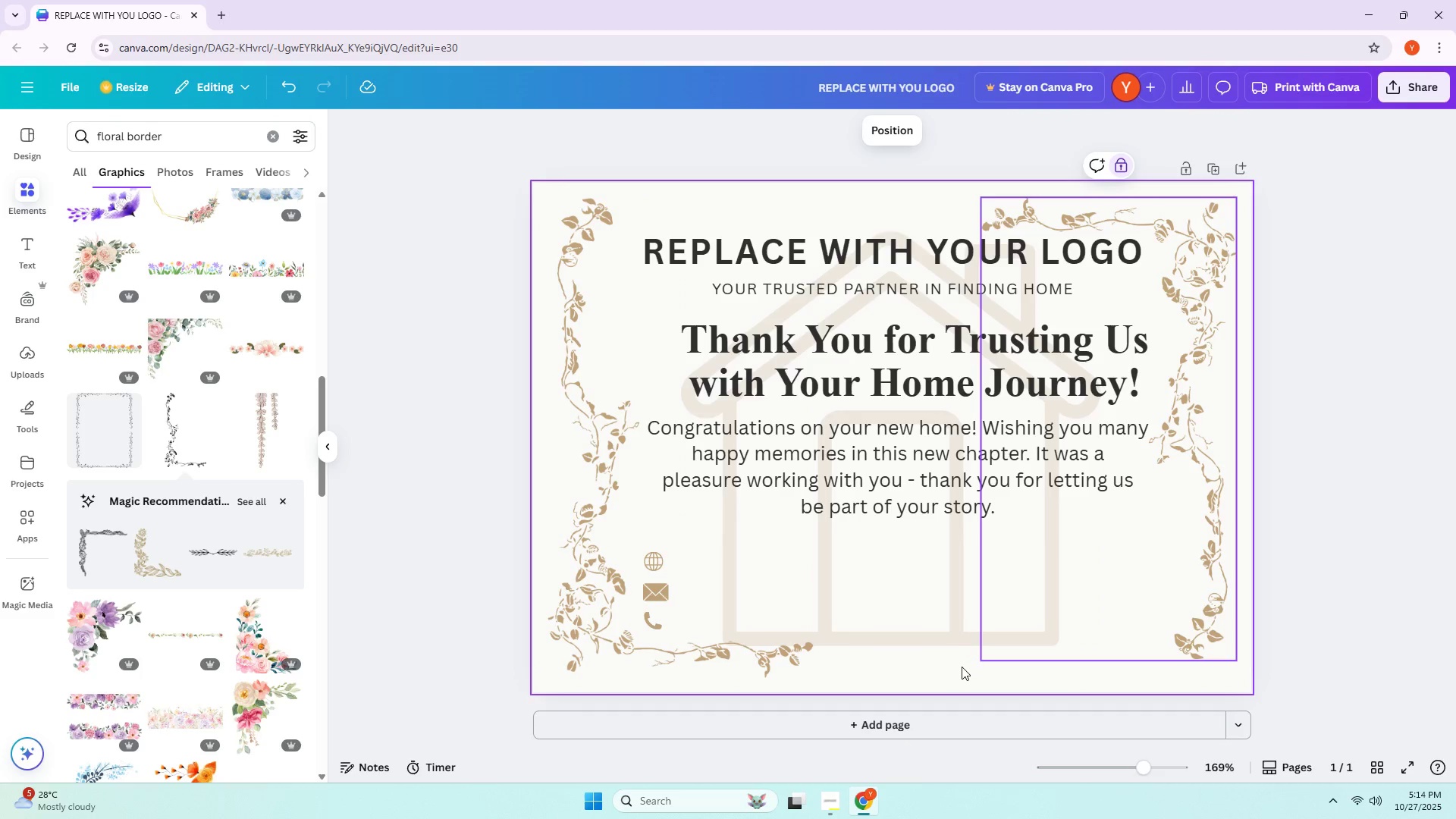 
left_click([962, 666])
 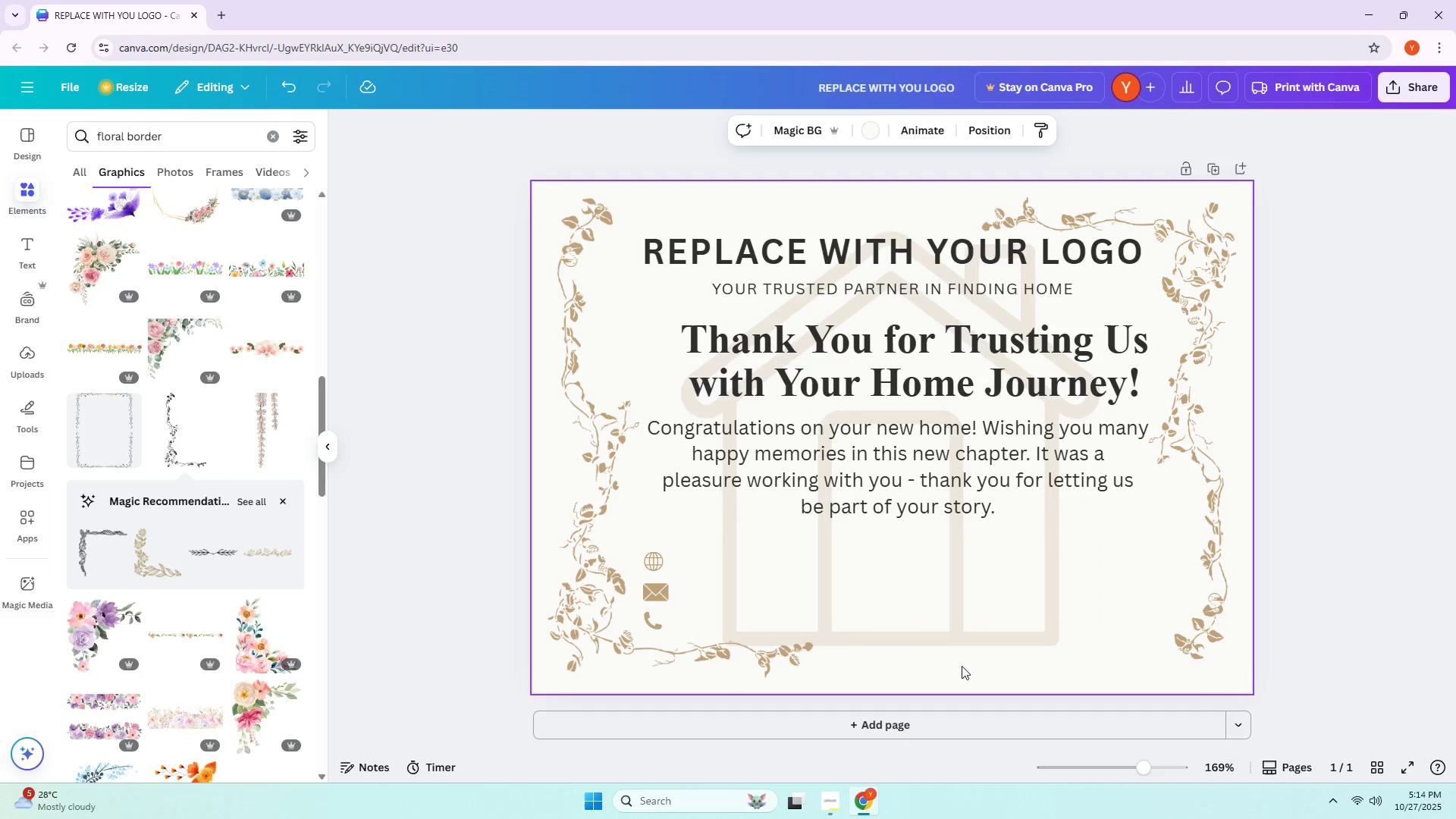 
wait(5.3)
 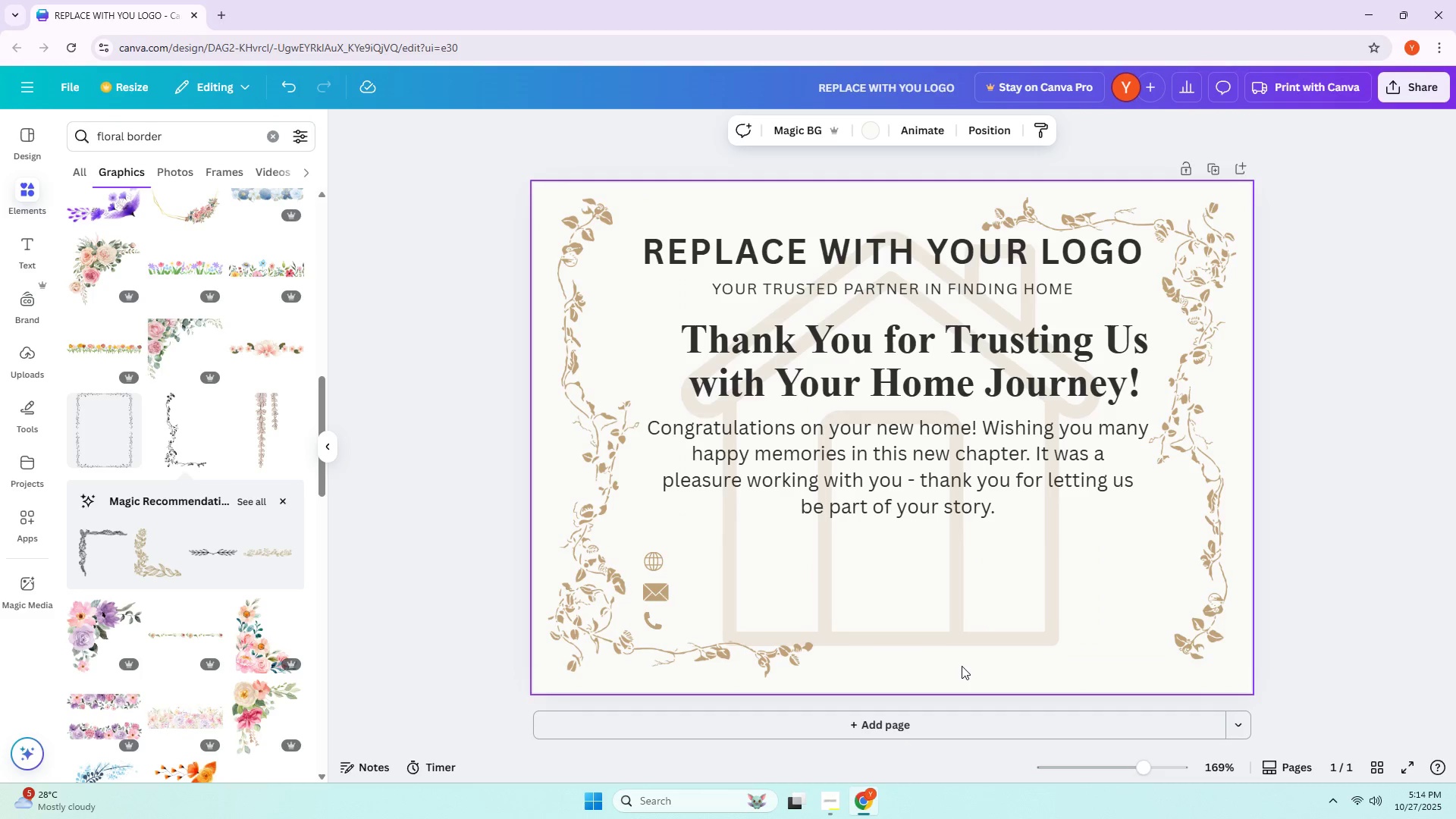 
left_click([657, 592])
 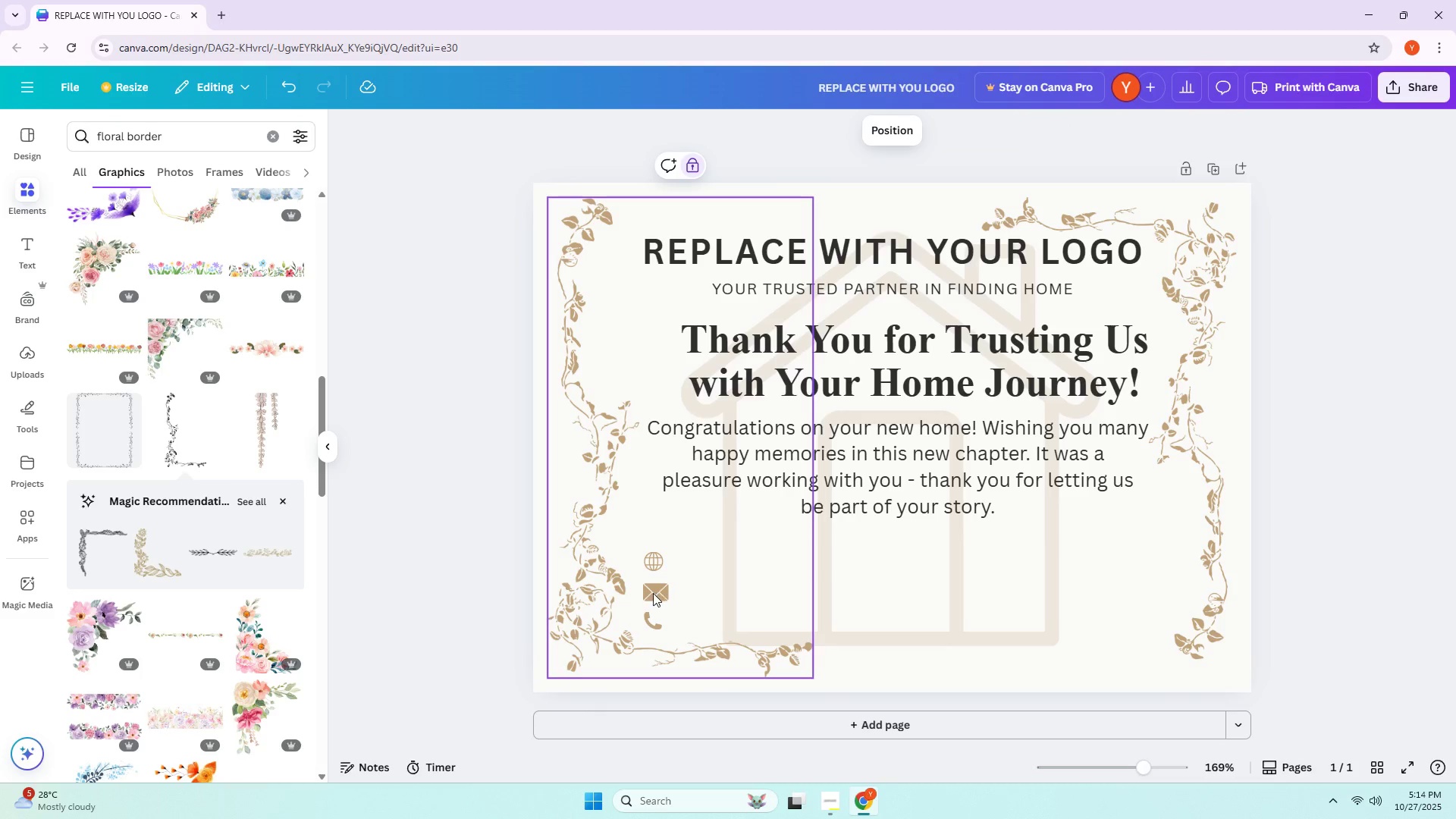 
left_click_drag(start_coordinate=[651, 594], to_coordinate=[666, 597])
 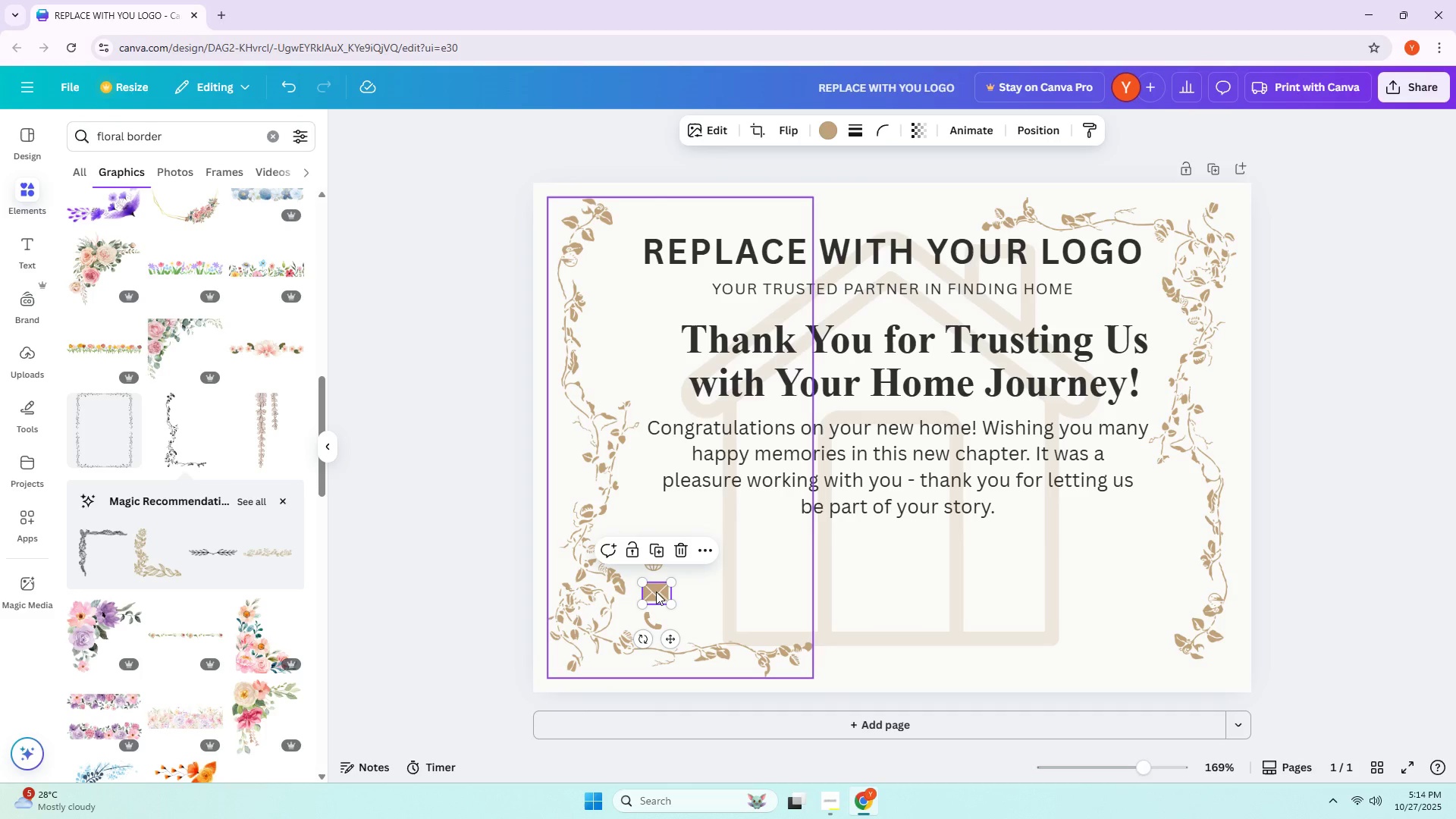 
left_click_drag(start_coordinate=[655, 592], to_coordinate=[1082, 595])
 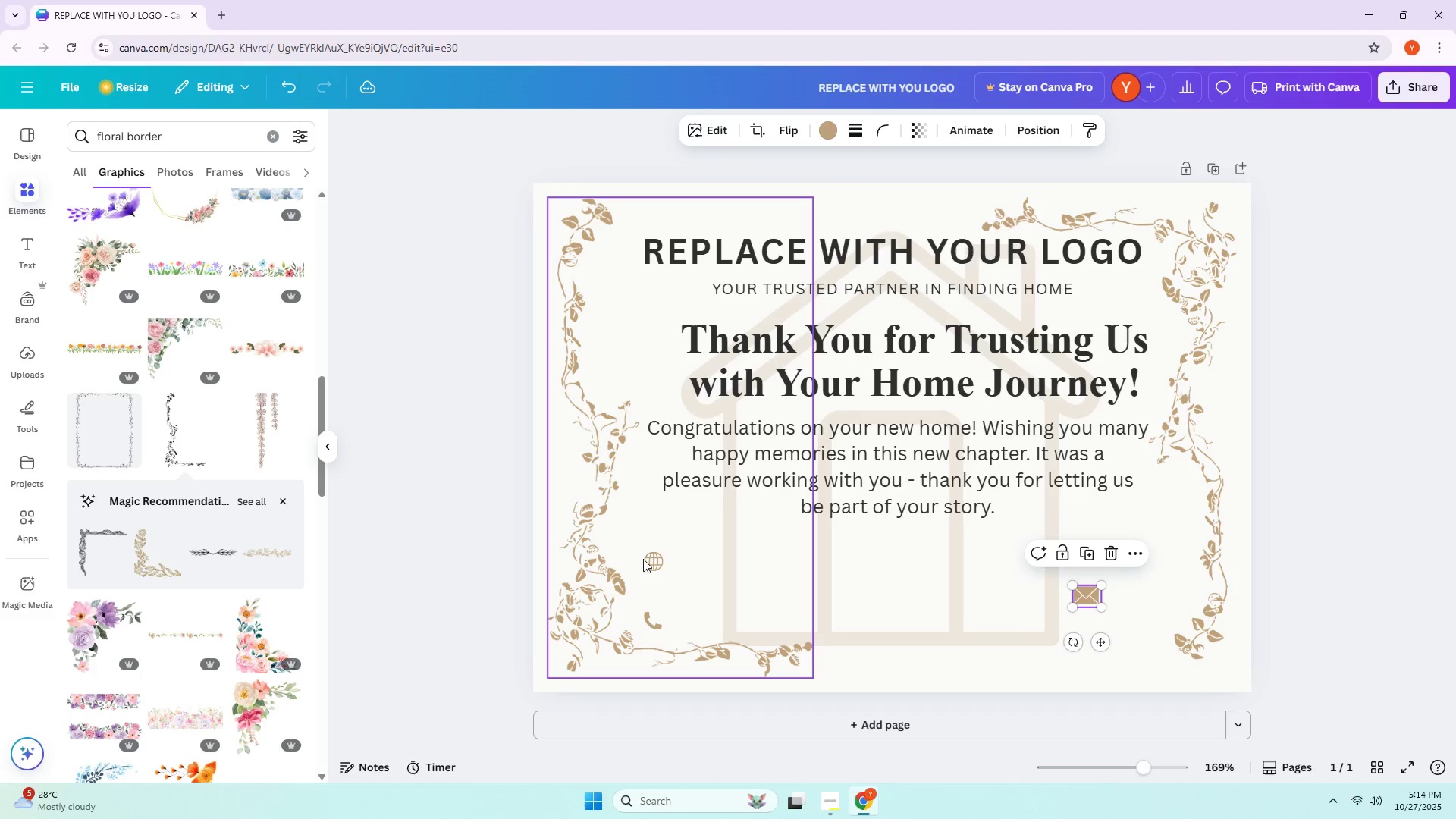 
left_click([652, 557])
 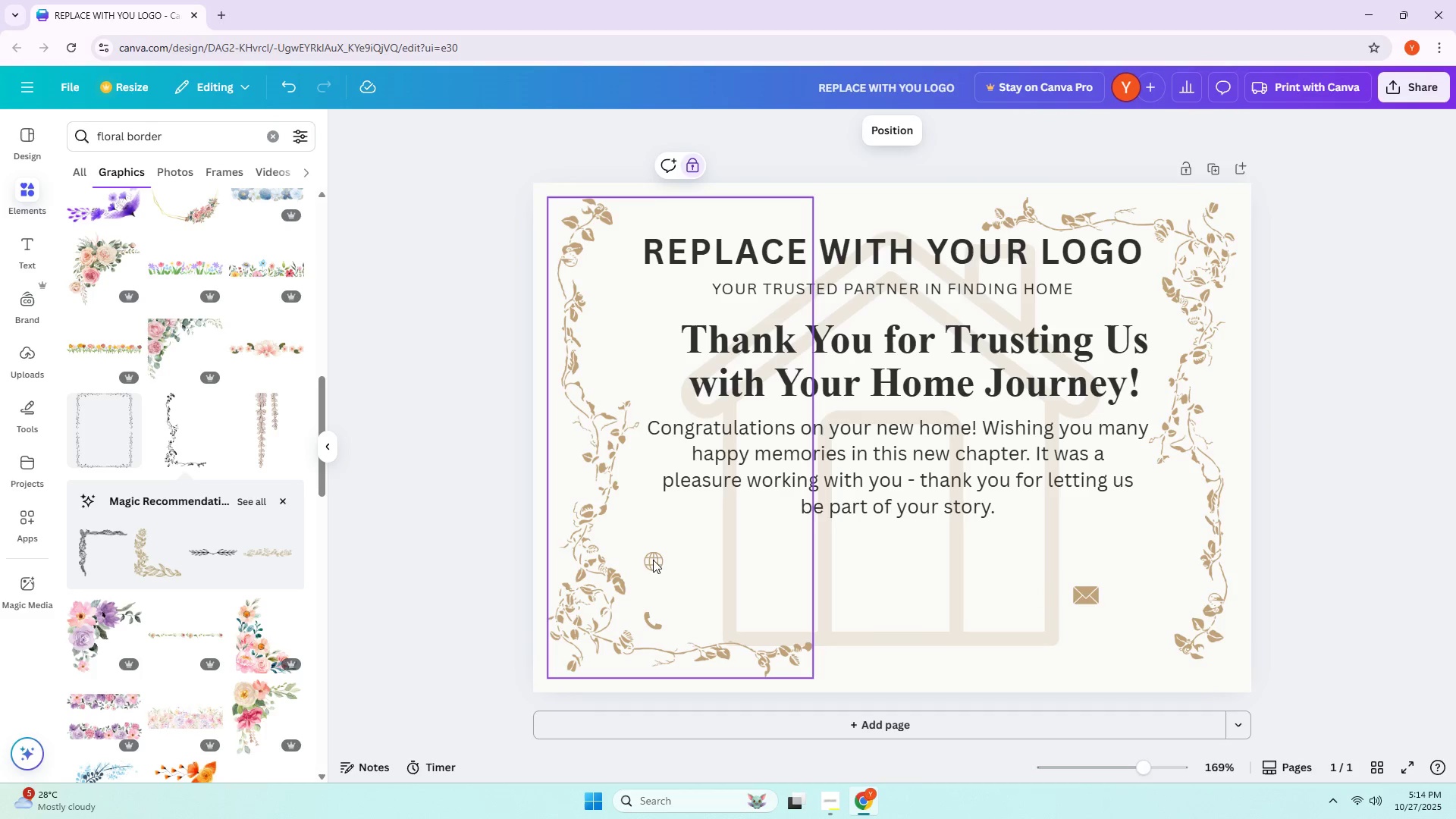 
left_click([654, 560])
 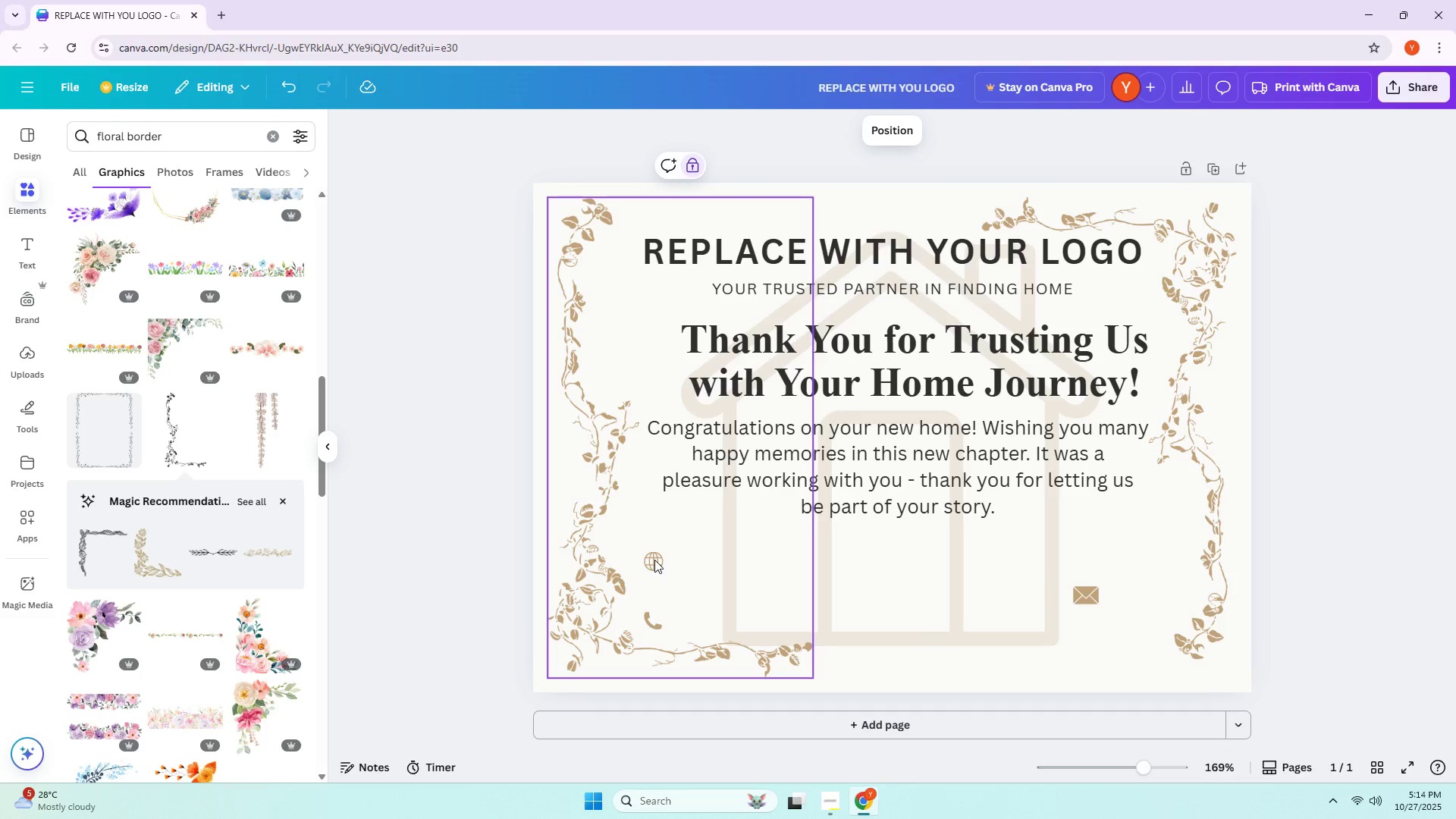 
left_click_drag(start_coordinate=[654, 560], to_coordinate=[739, 569])
 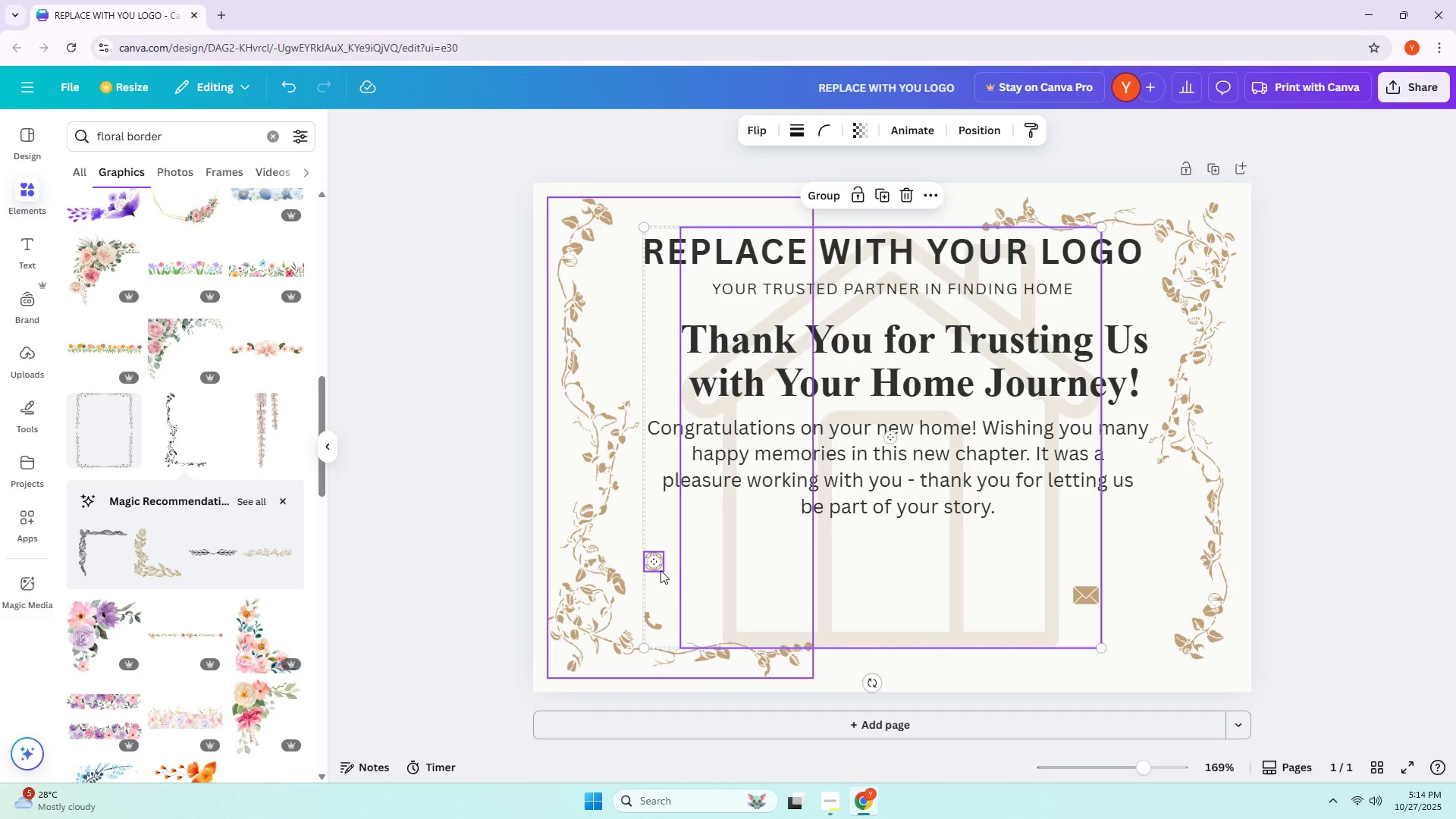 
left_click_drag(start_coordinate=[662, 570], to_coordinate=[670, 572])
 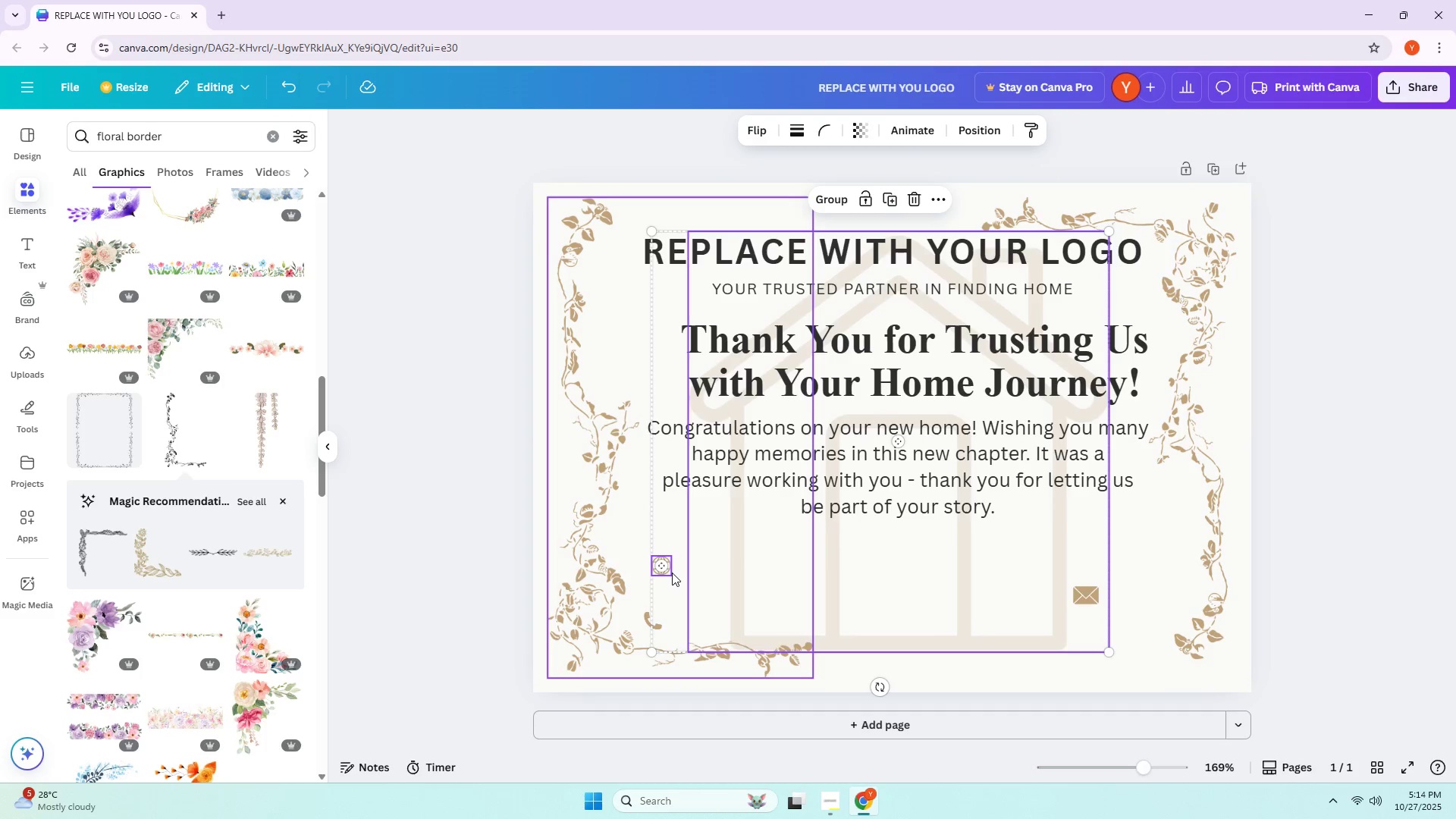 
key(Control+Z)
 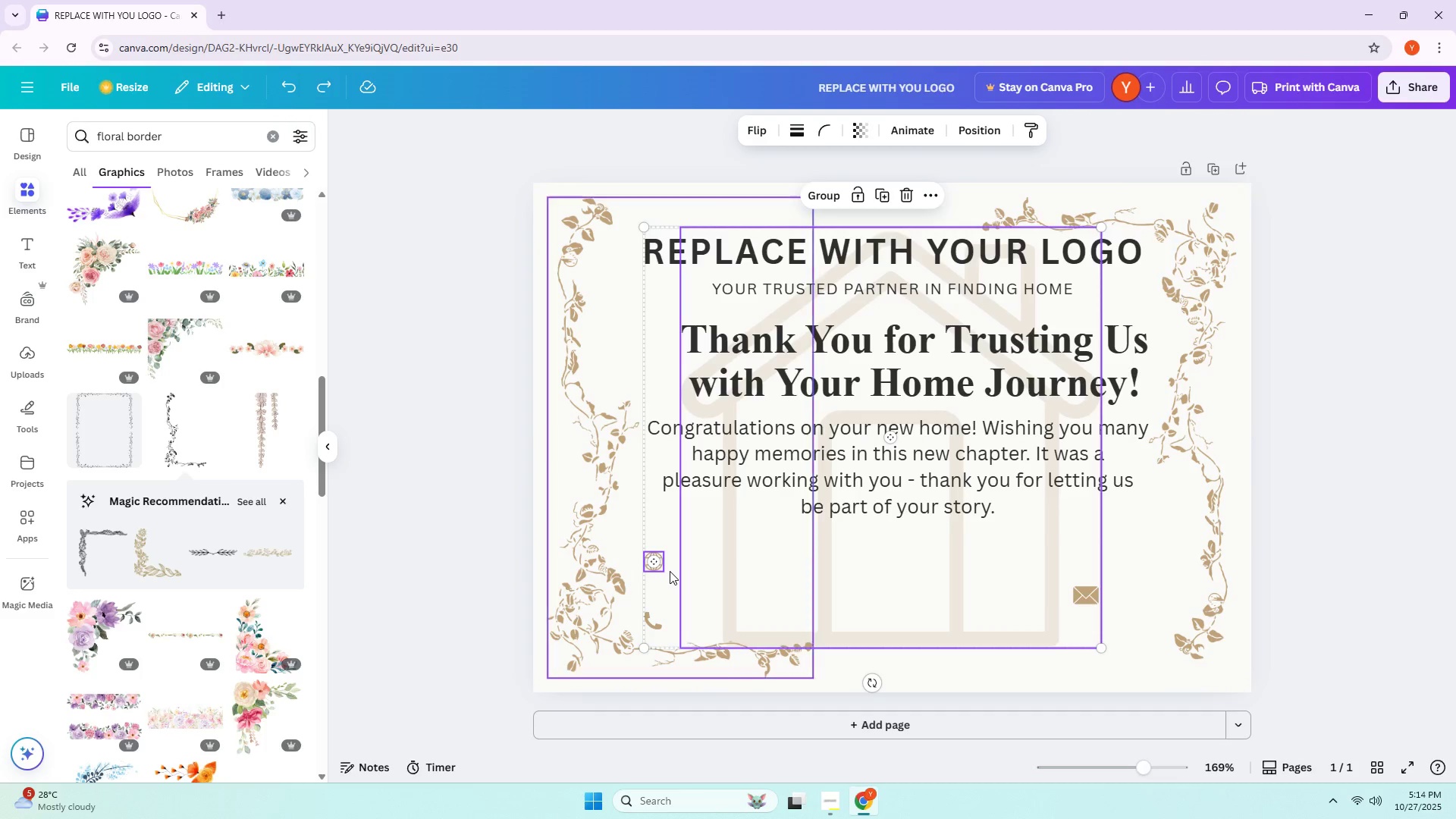 
left_click([670, 571])
 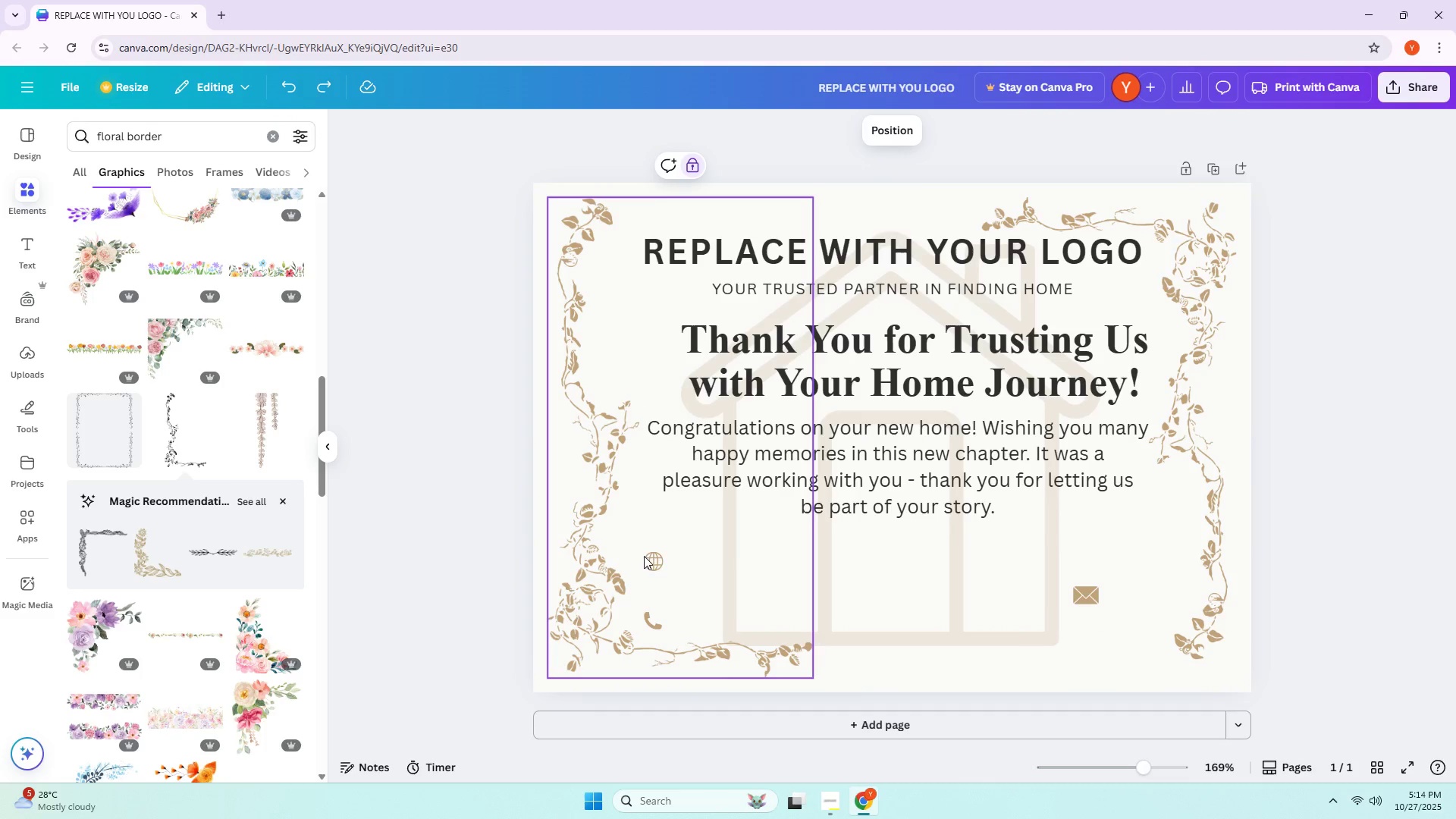 
left_click([651, 558])
 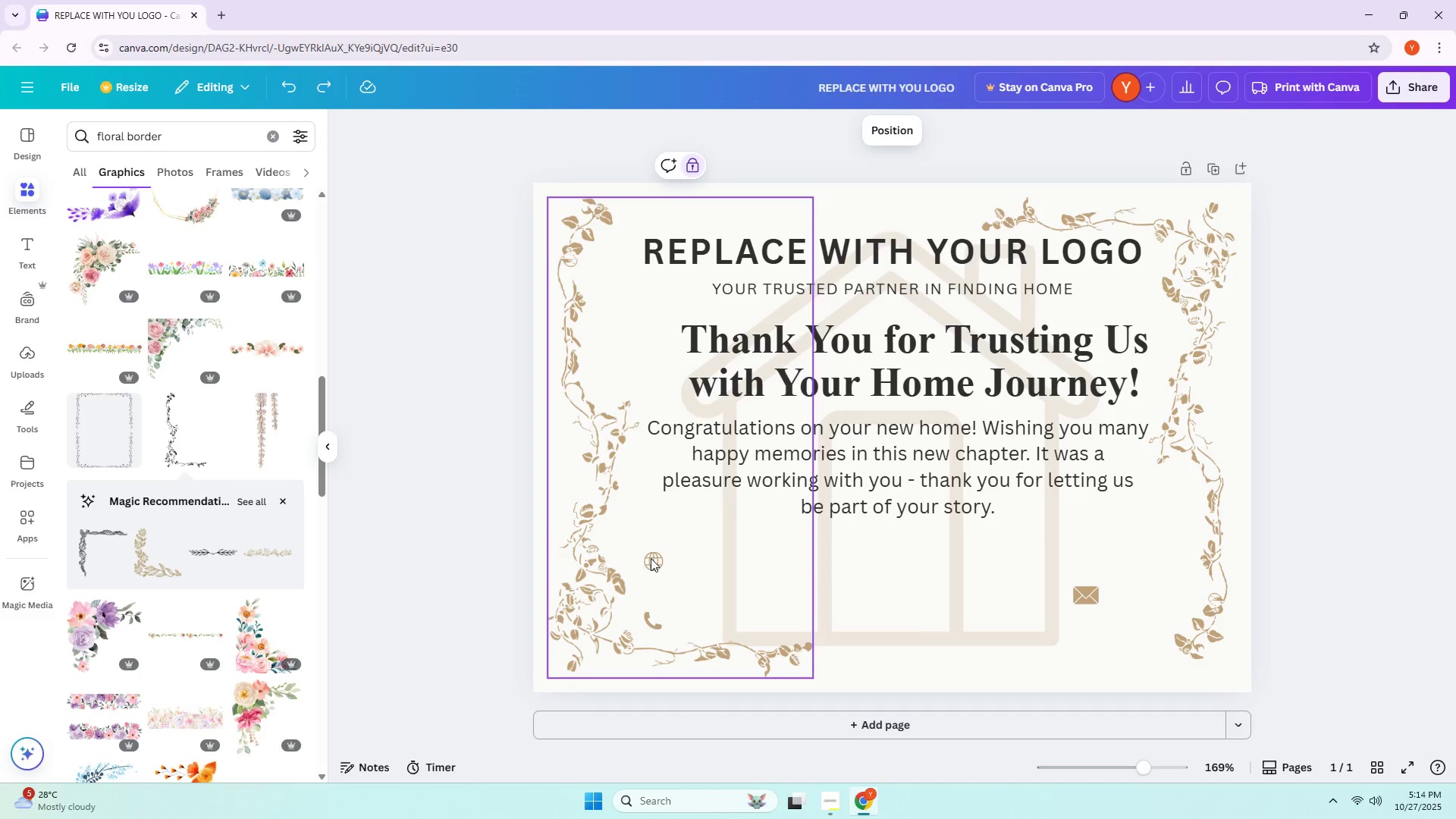 
left_click_drag(start_coordinate=[651, 558], to_coordinate=[668, 558])
 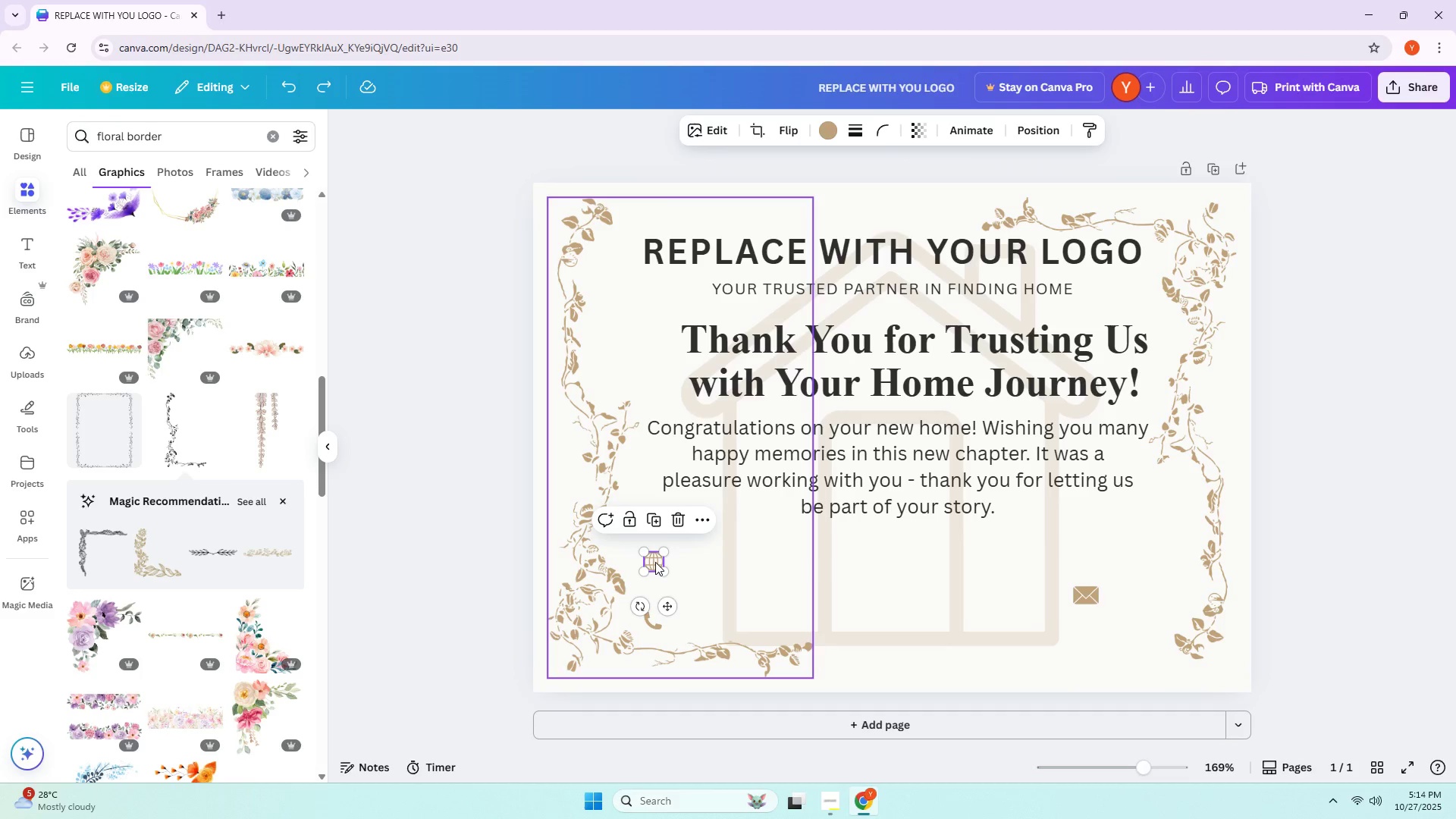 
left_click_drag(start_coordinate=[653, 562], to_coordinate=[1067, 628])
 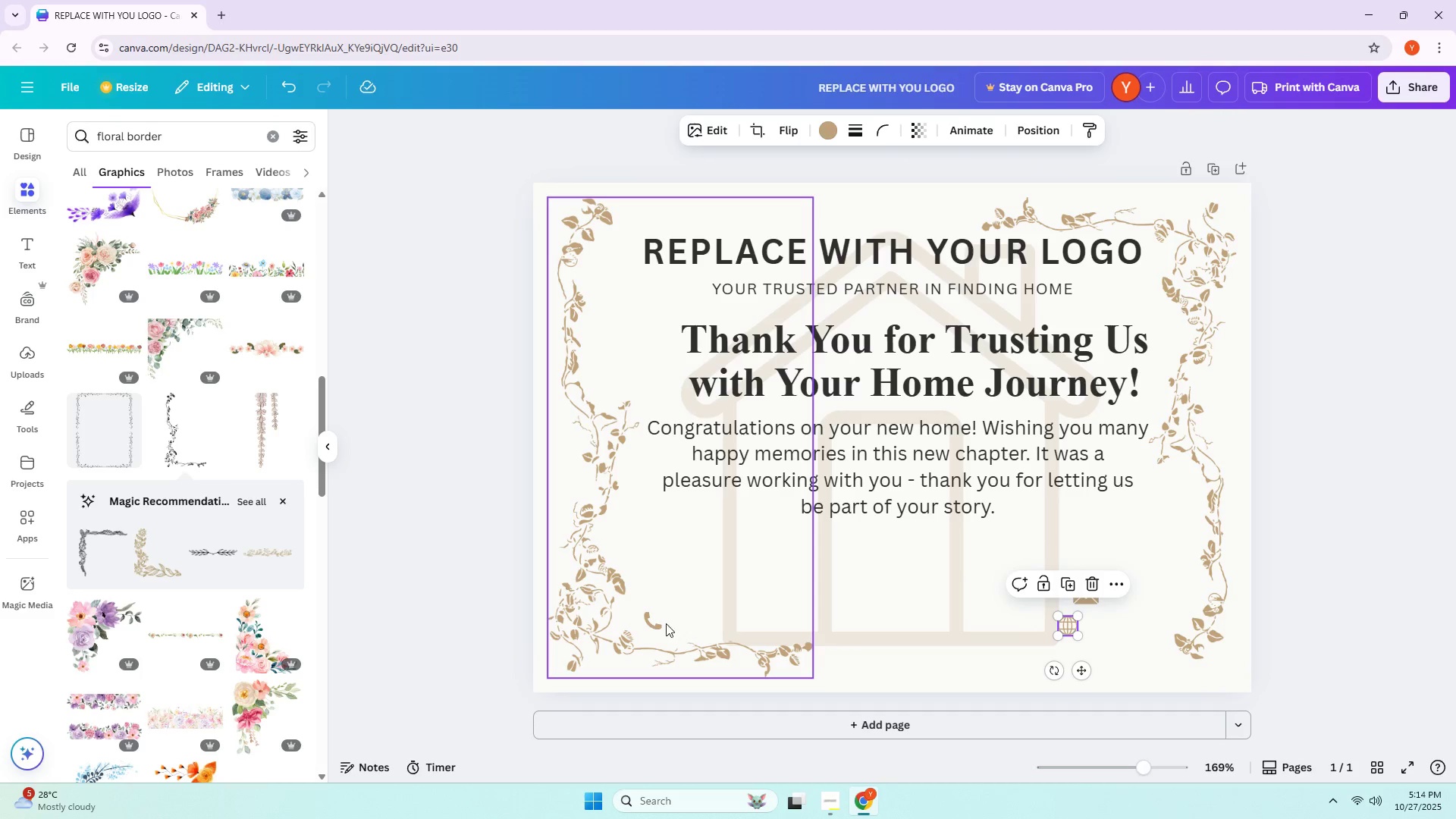 
left_click([650, 623])
 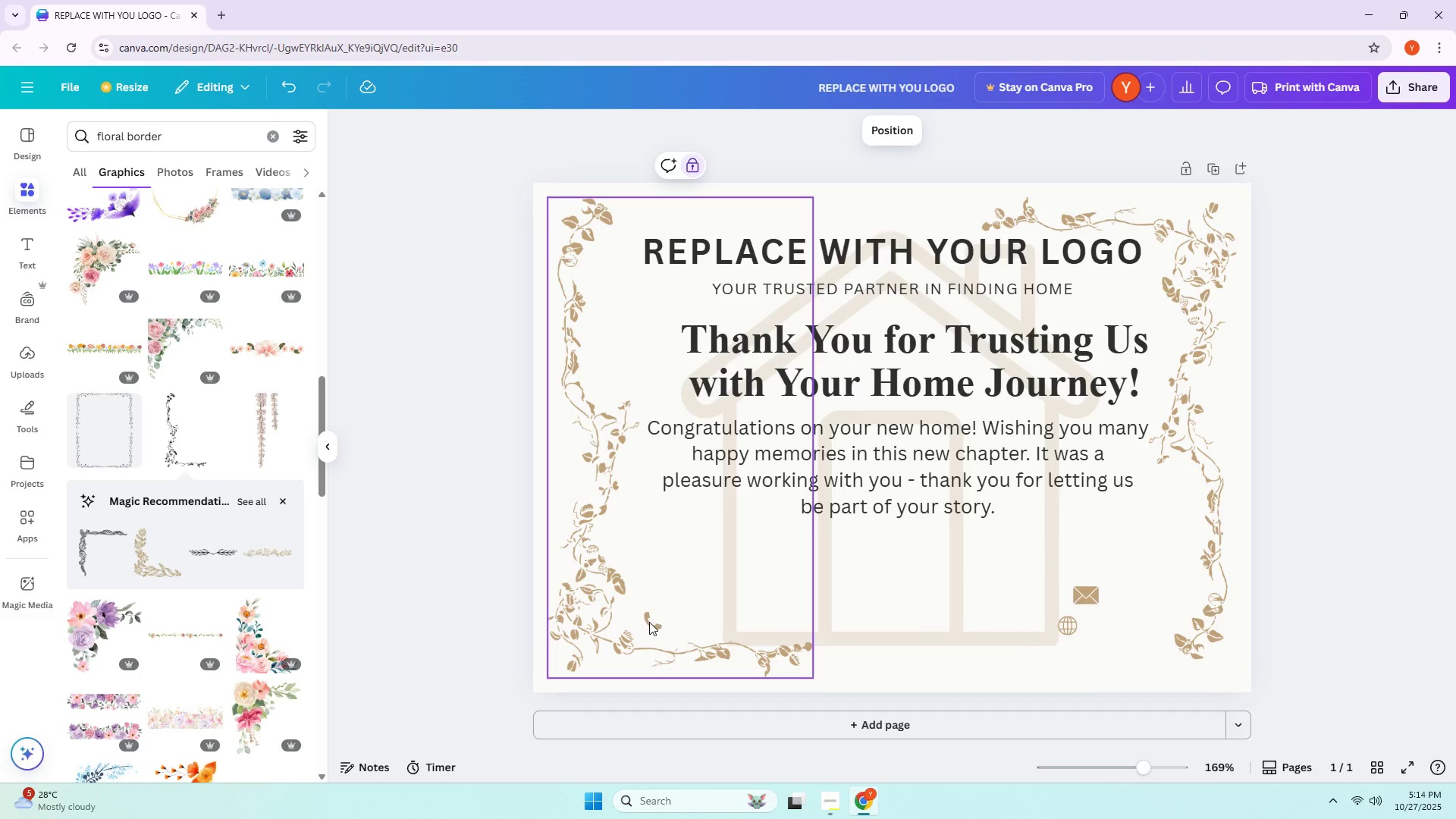 
double_click([648, 622])
 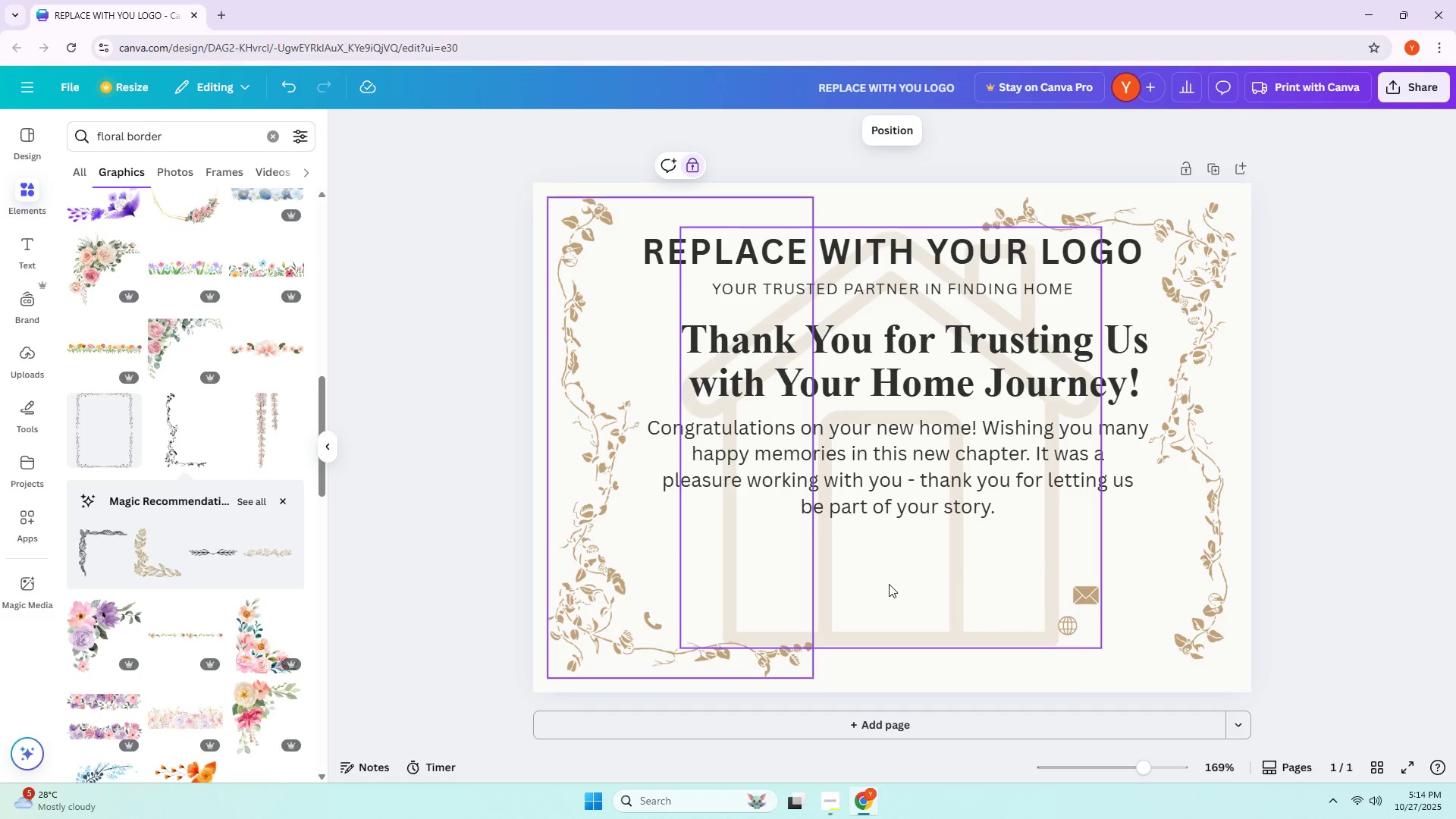 
left_click([1326, 532])
 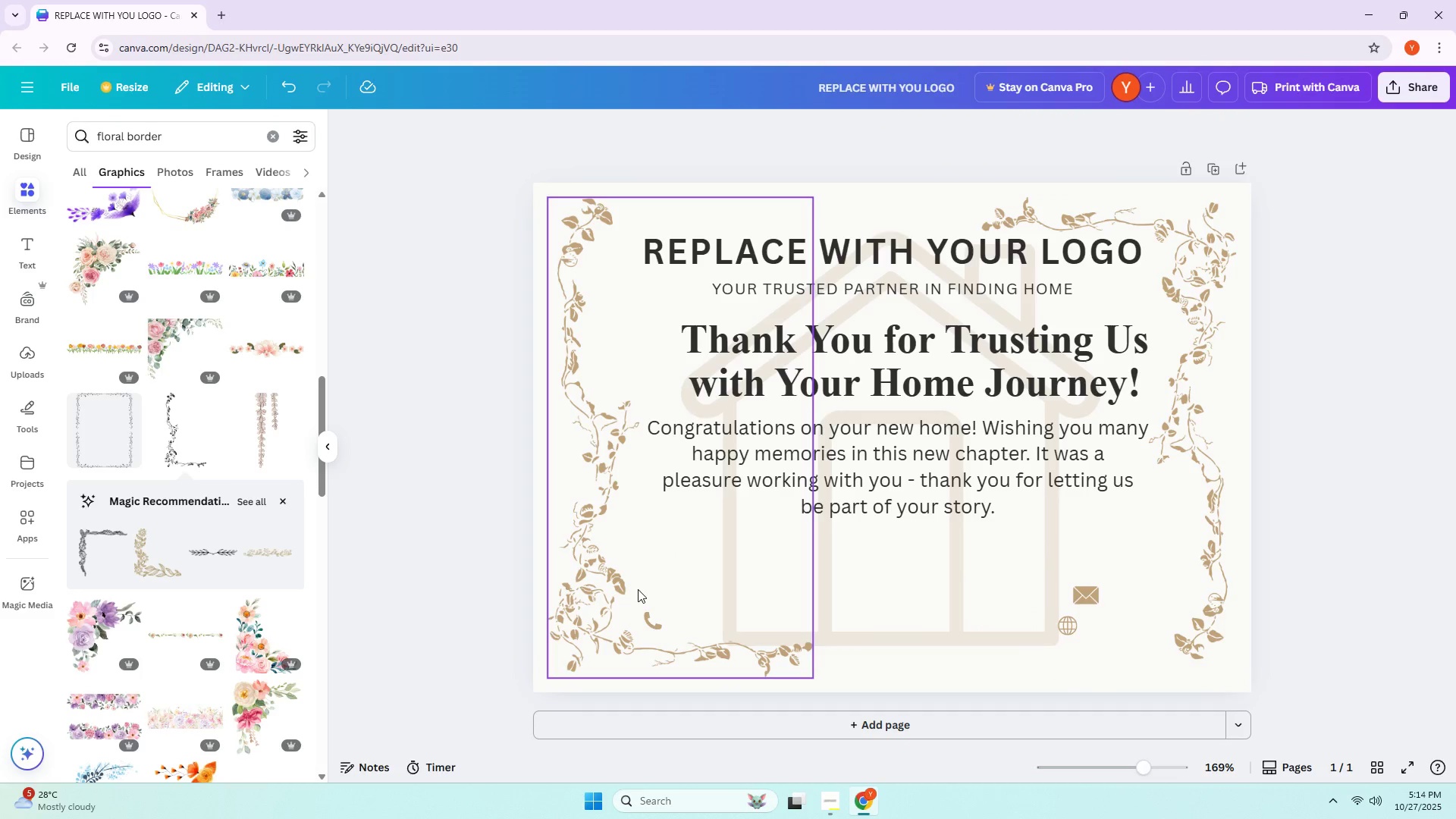 
left_click([620, 591])
 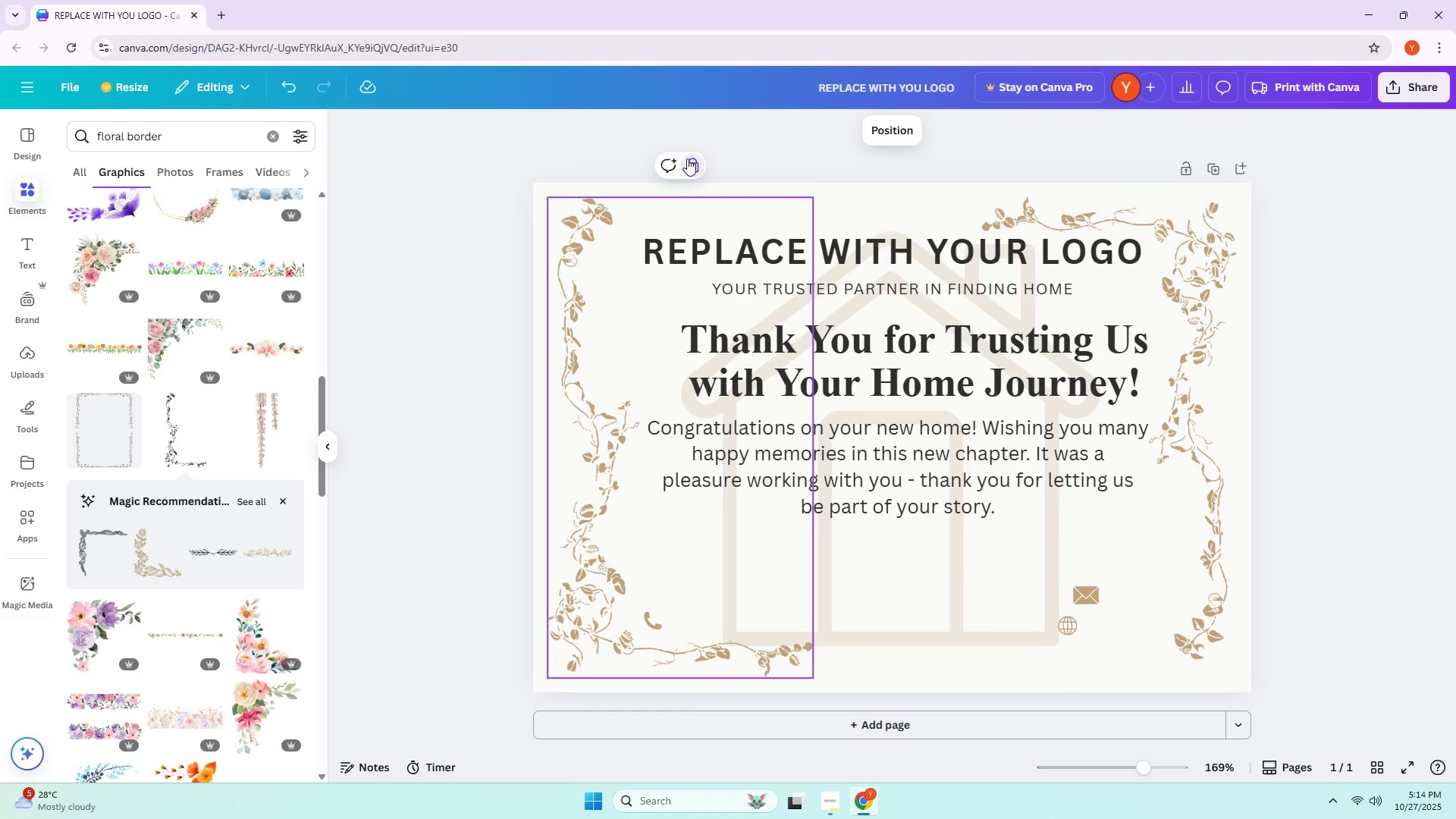 
left_click([1172, 240])
 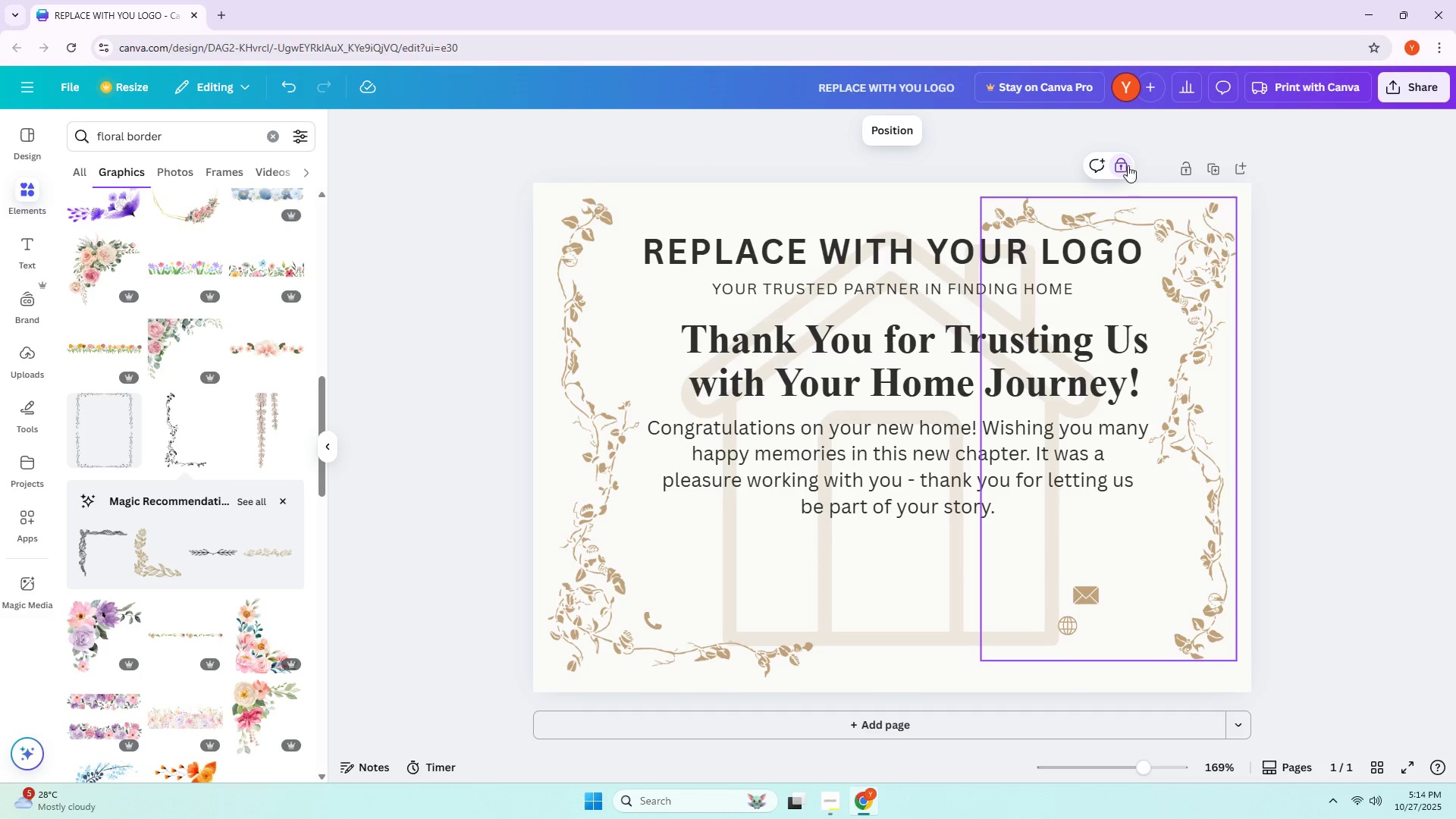 
left_click([1124, 164])
 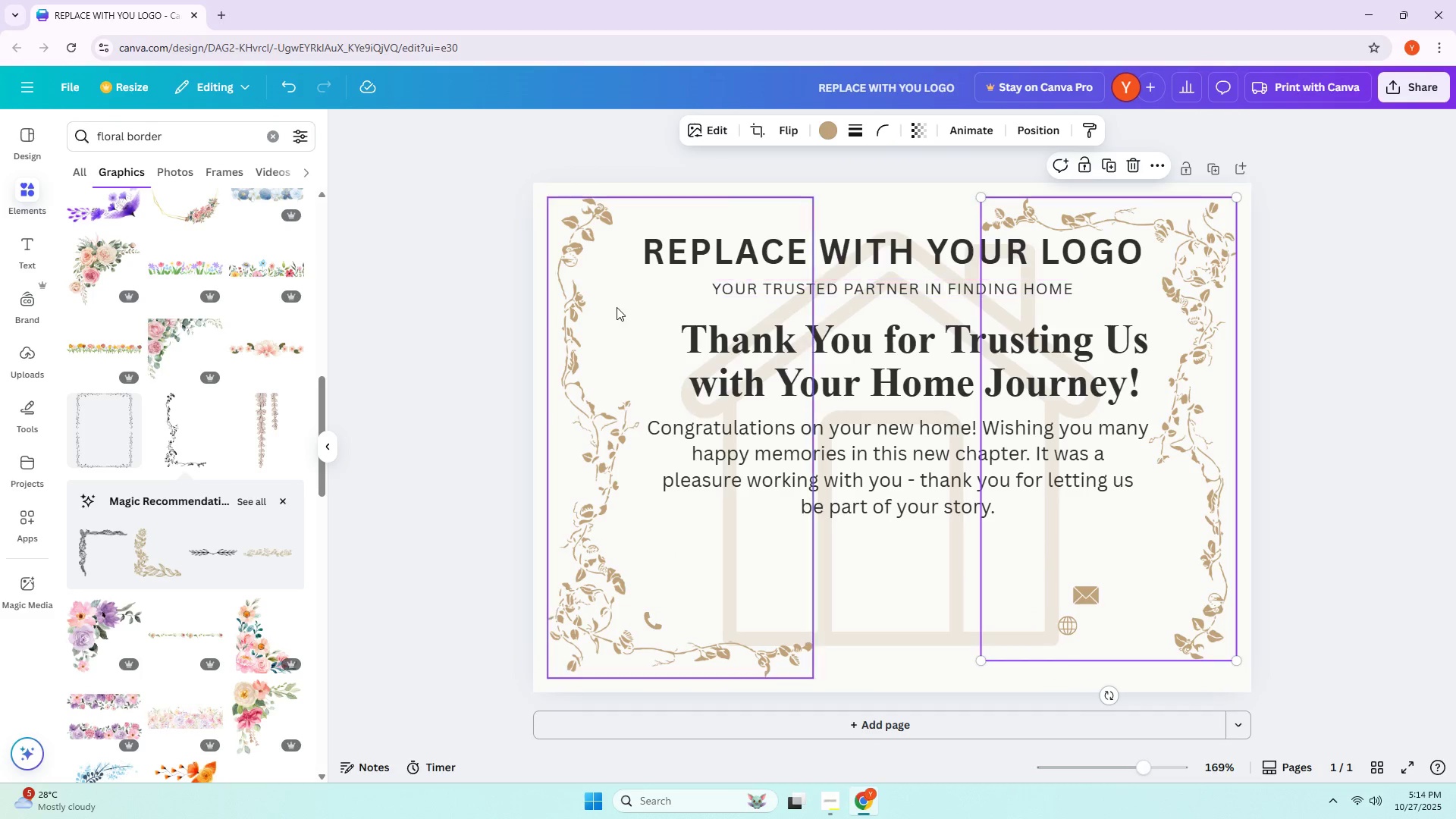 
left_click([617, 307])
 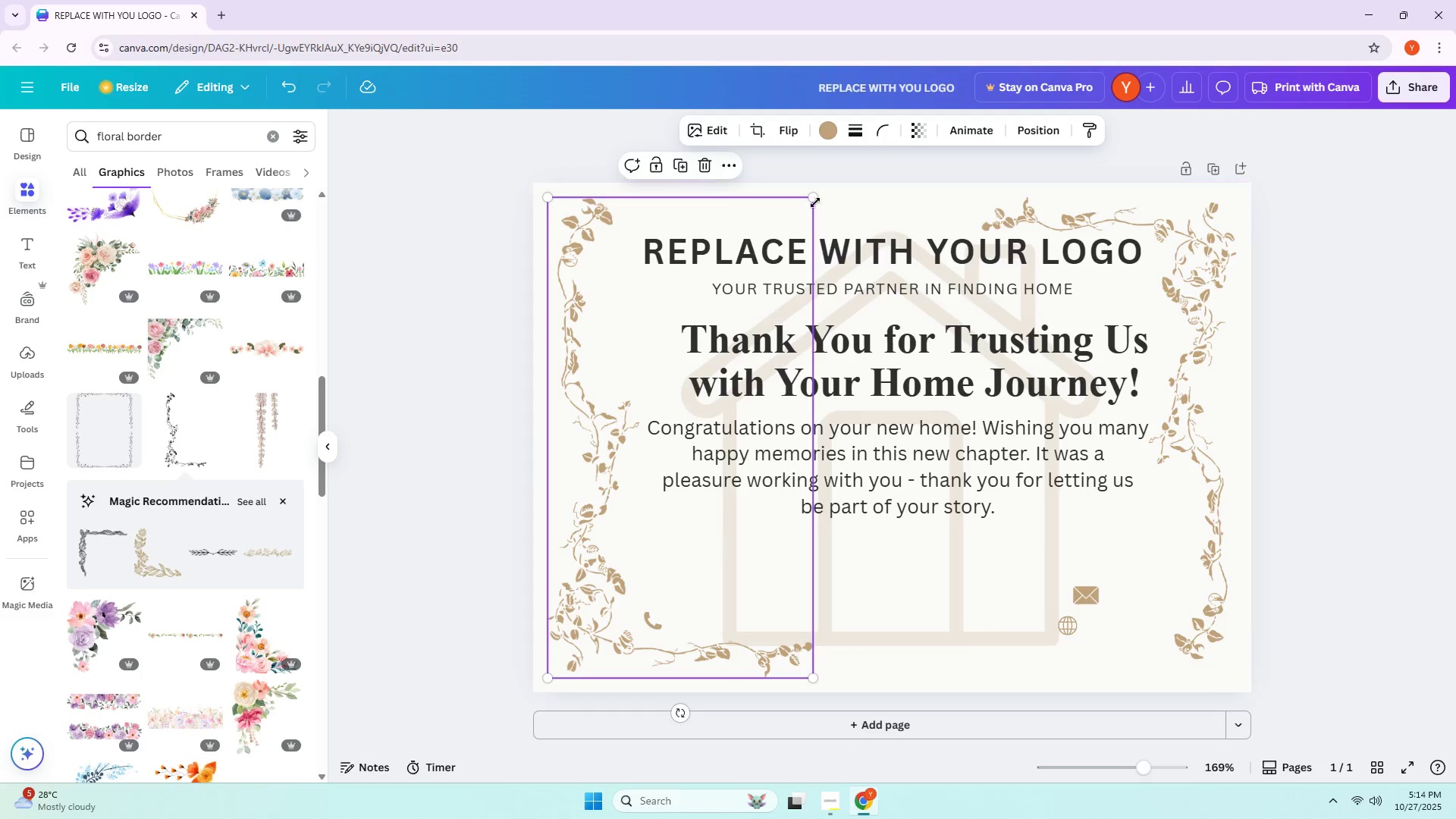 
left_click_drag(start_coordinate=[811, 202], to_coordinate=[880, 249])
 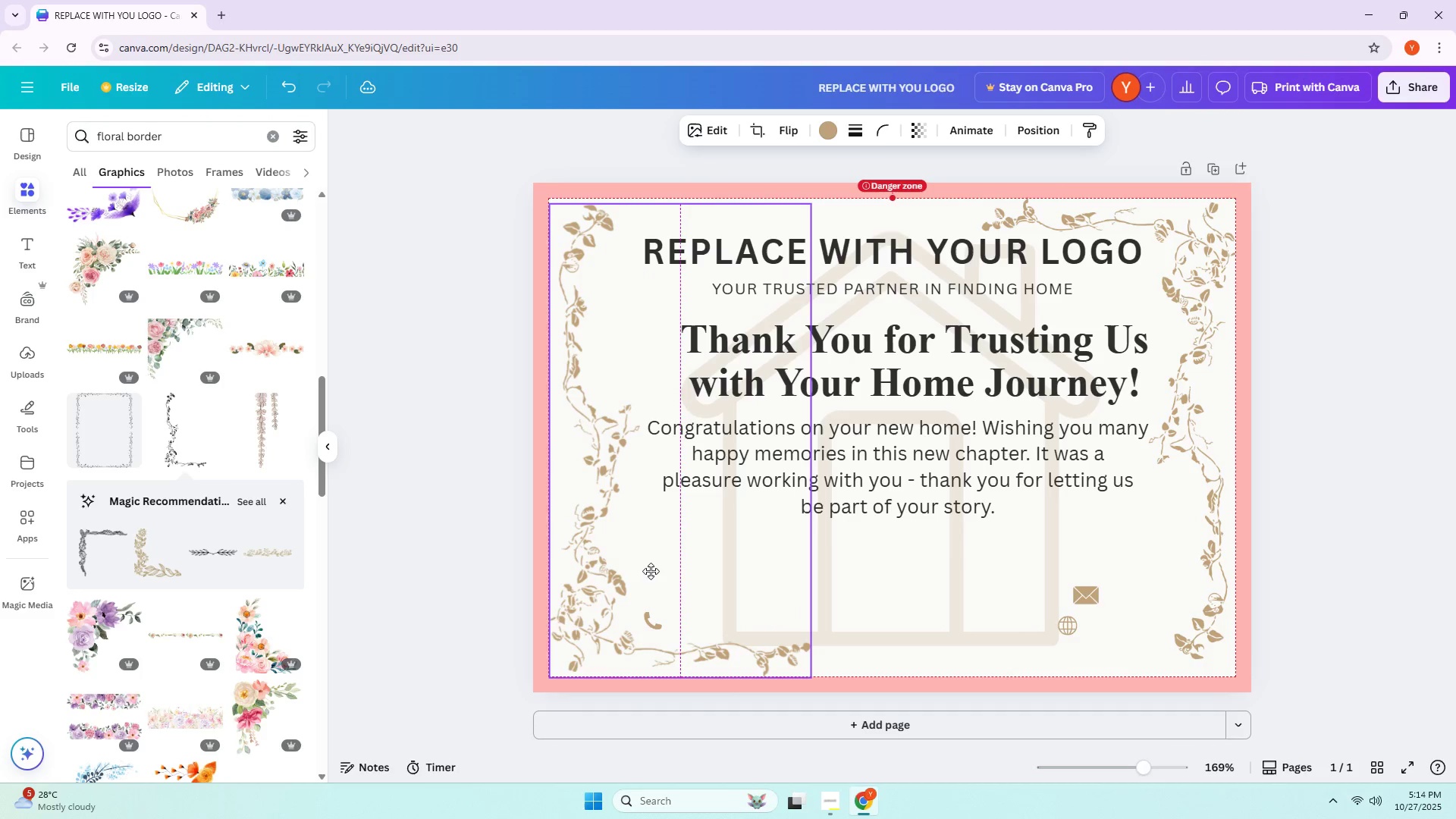 
left_click([874, 566])
 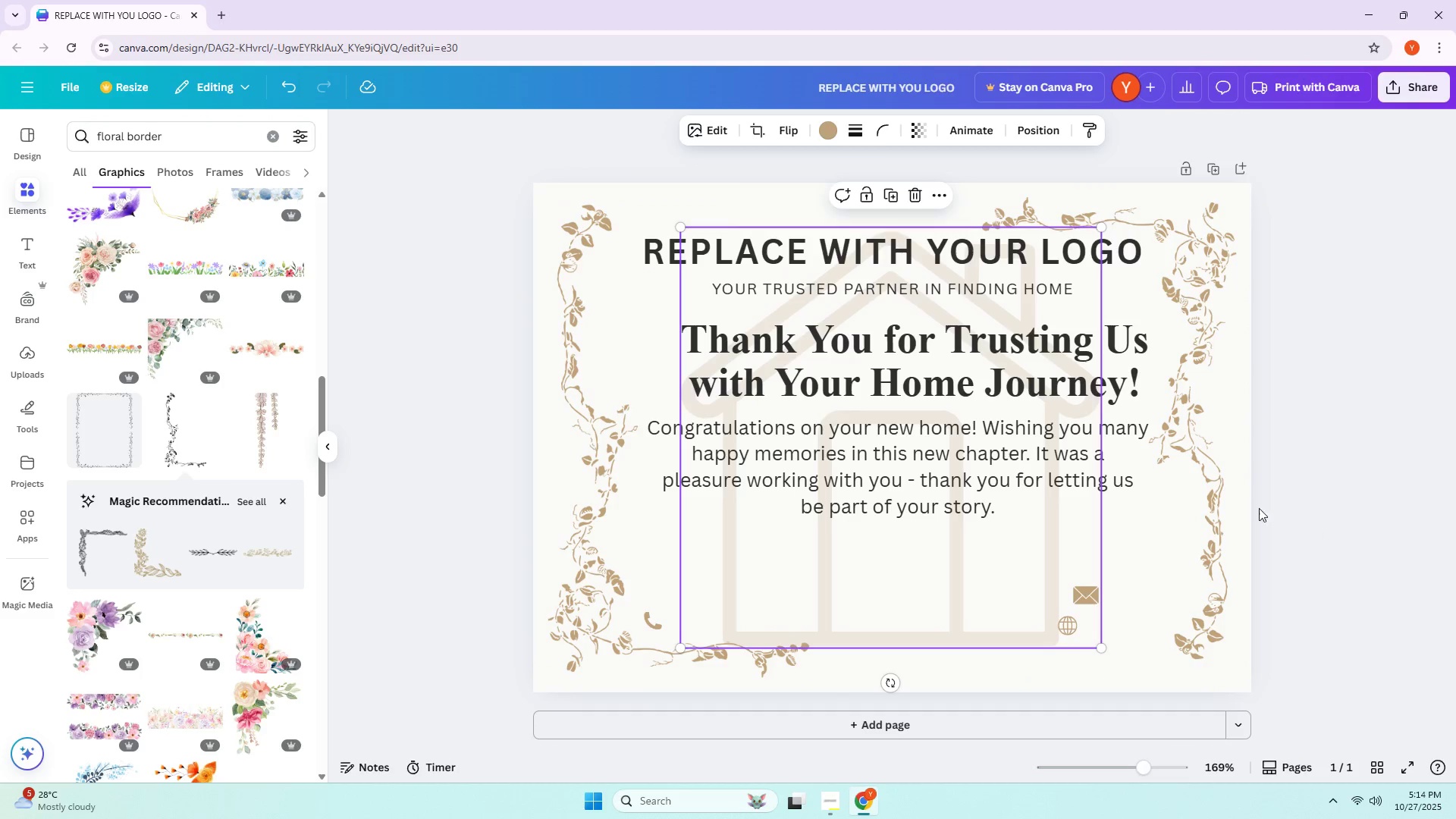 
left_click_drag(start_coordinate=[1407, 482], to_coordinate=[1399, 482])
 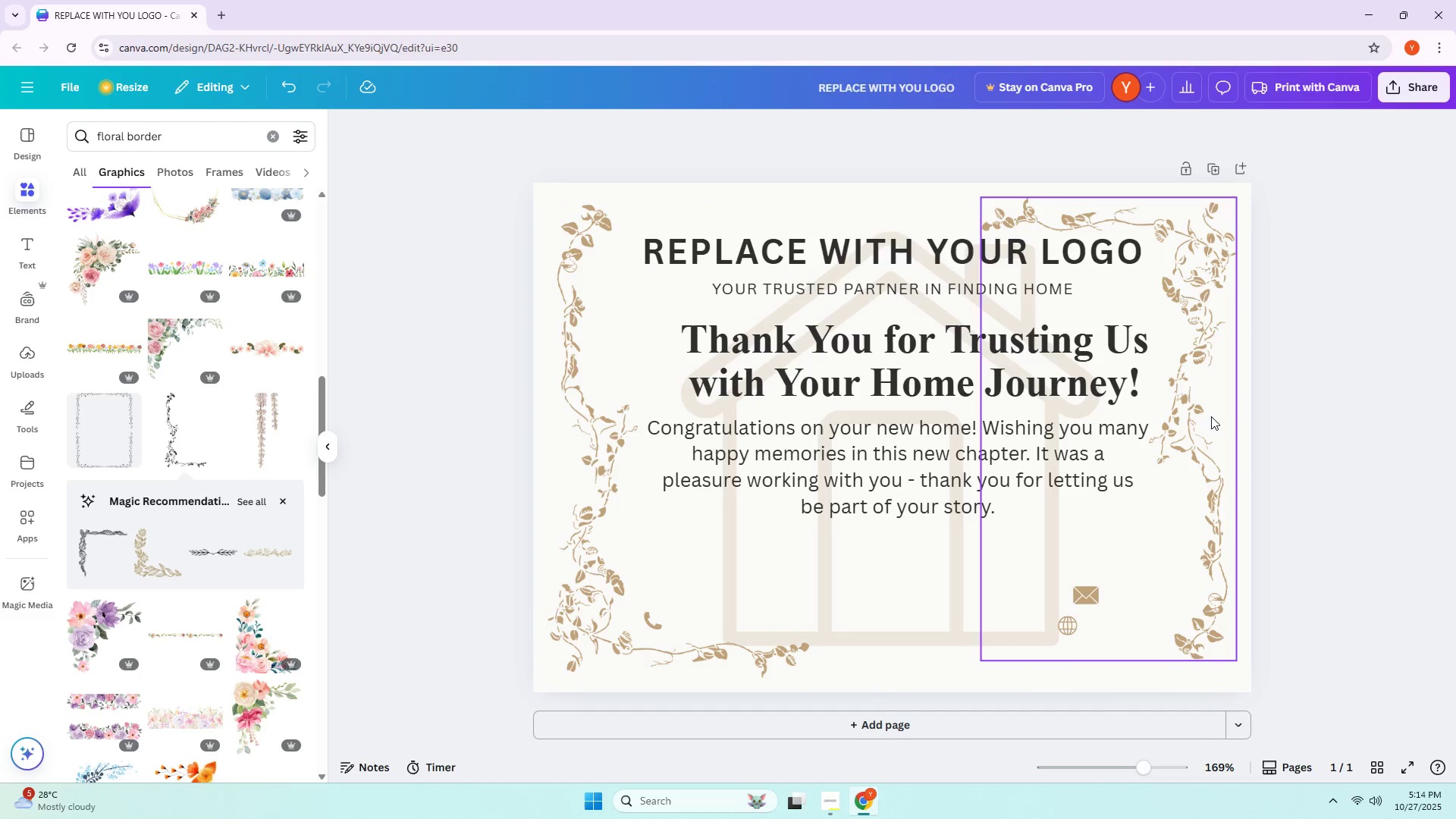 
left_click([1201, 416])
 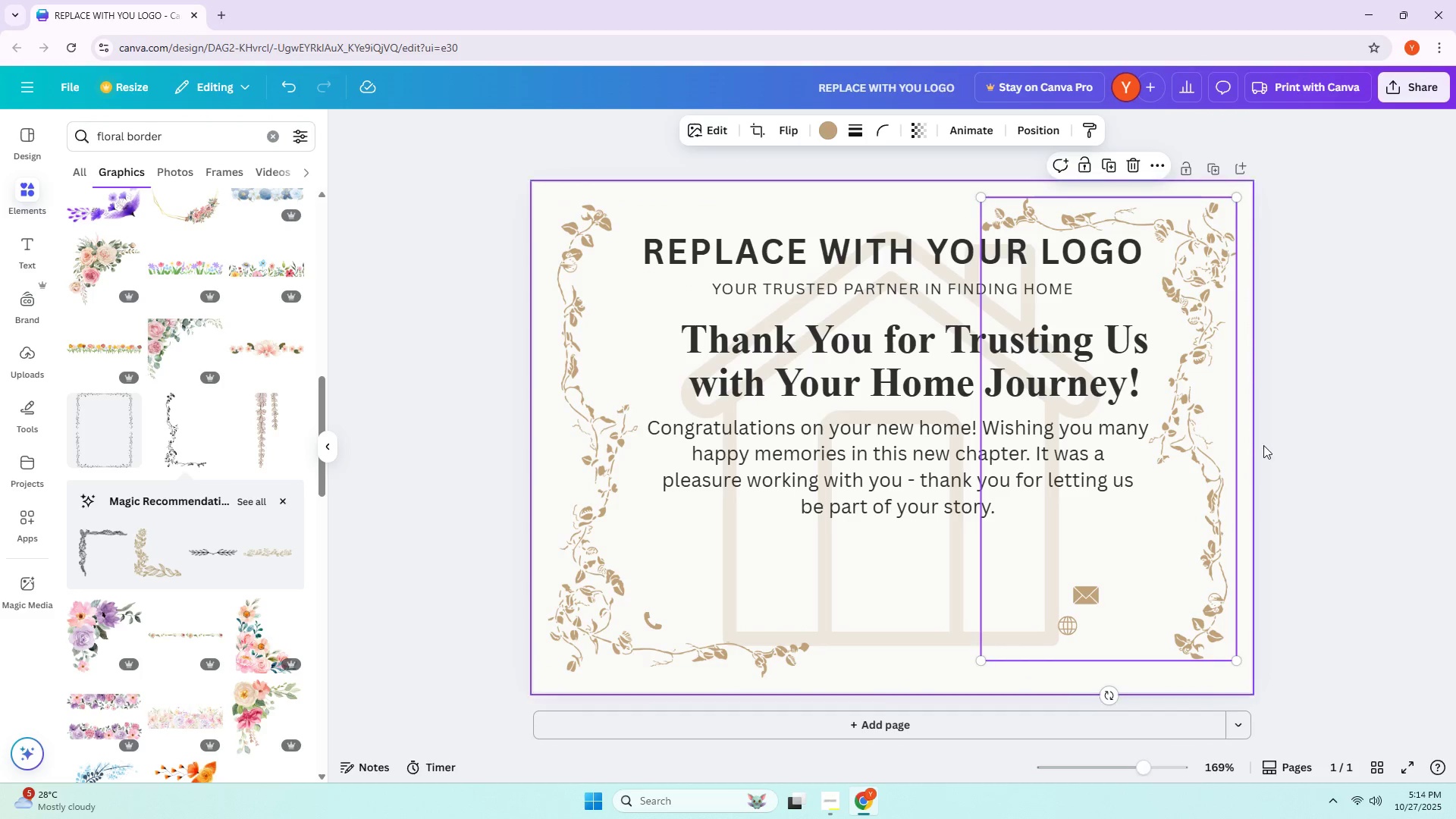 
double_click([1315, 457])
 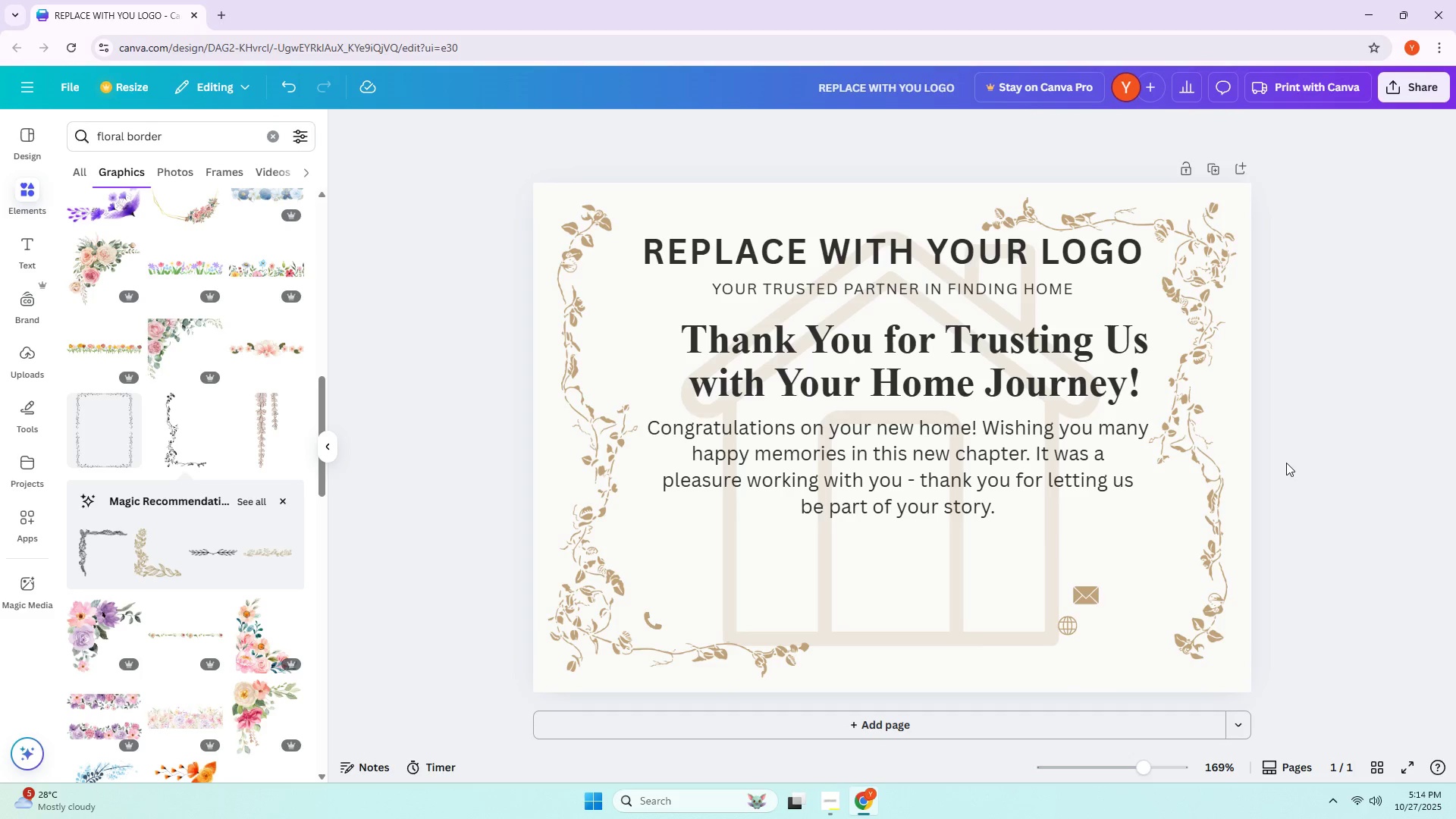 
wait(5.14)
 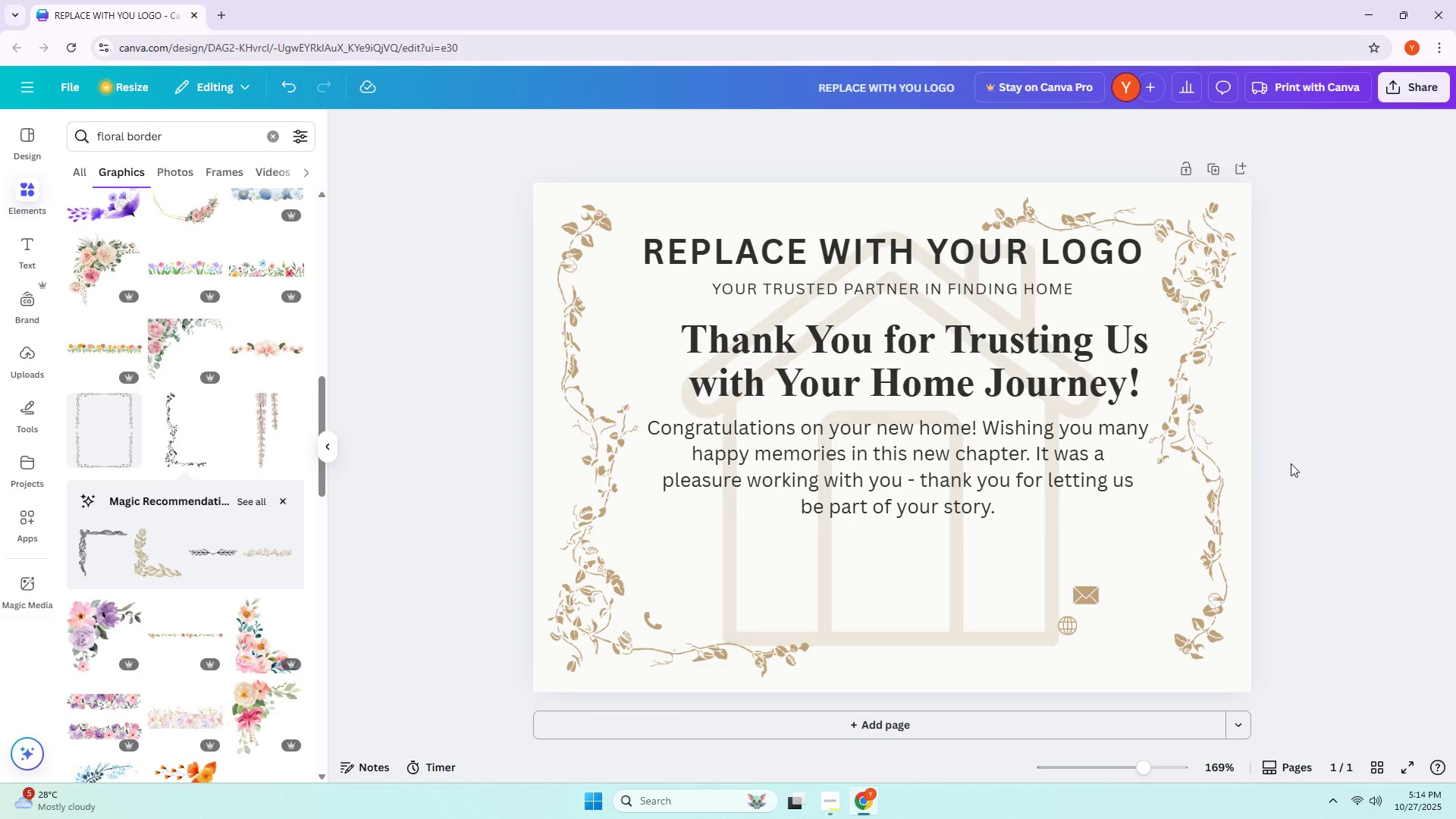 
double_click([190, 133])
 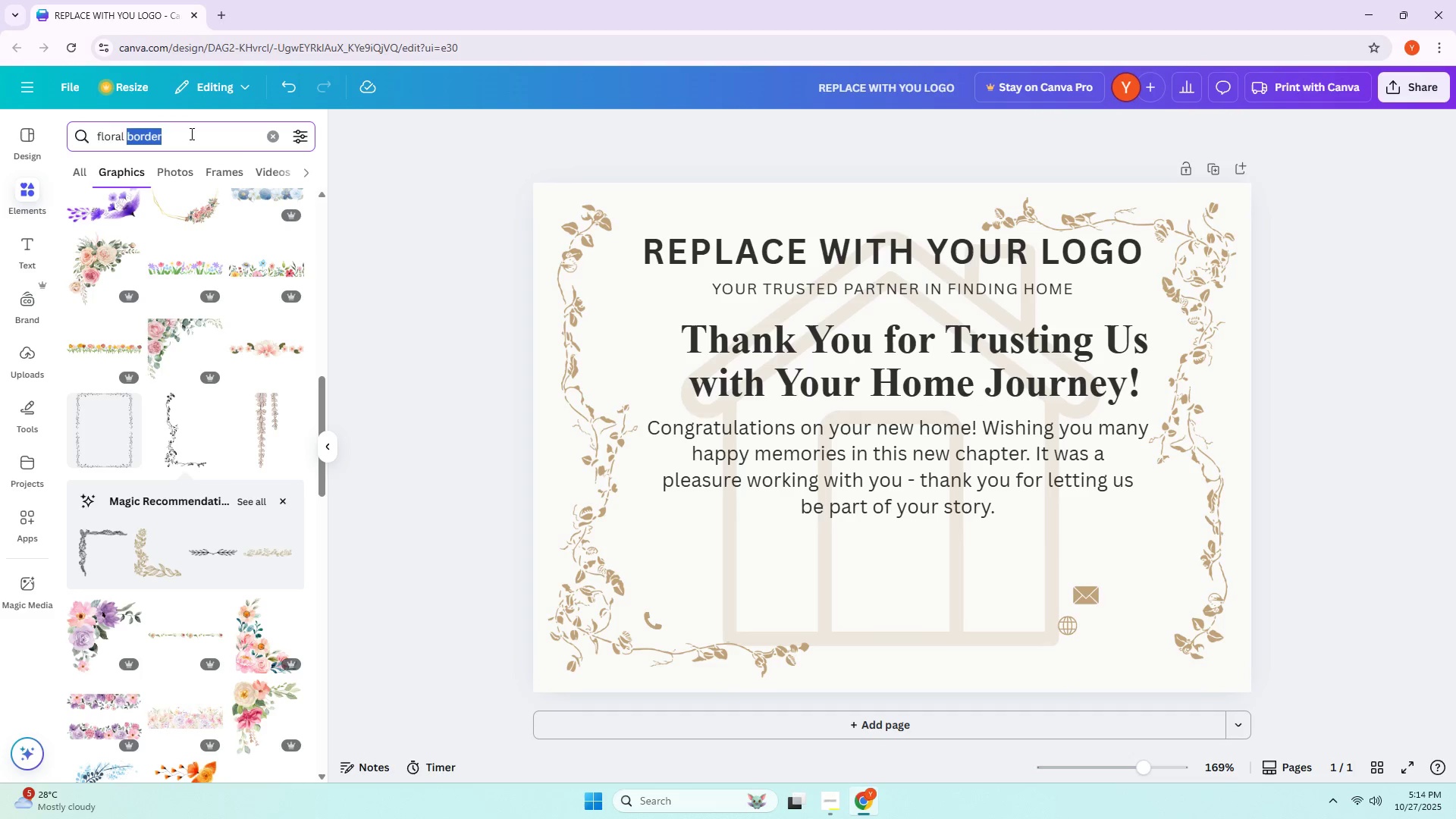 
triple_click([190, 133])
 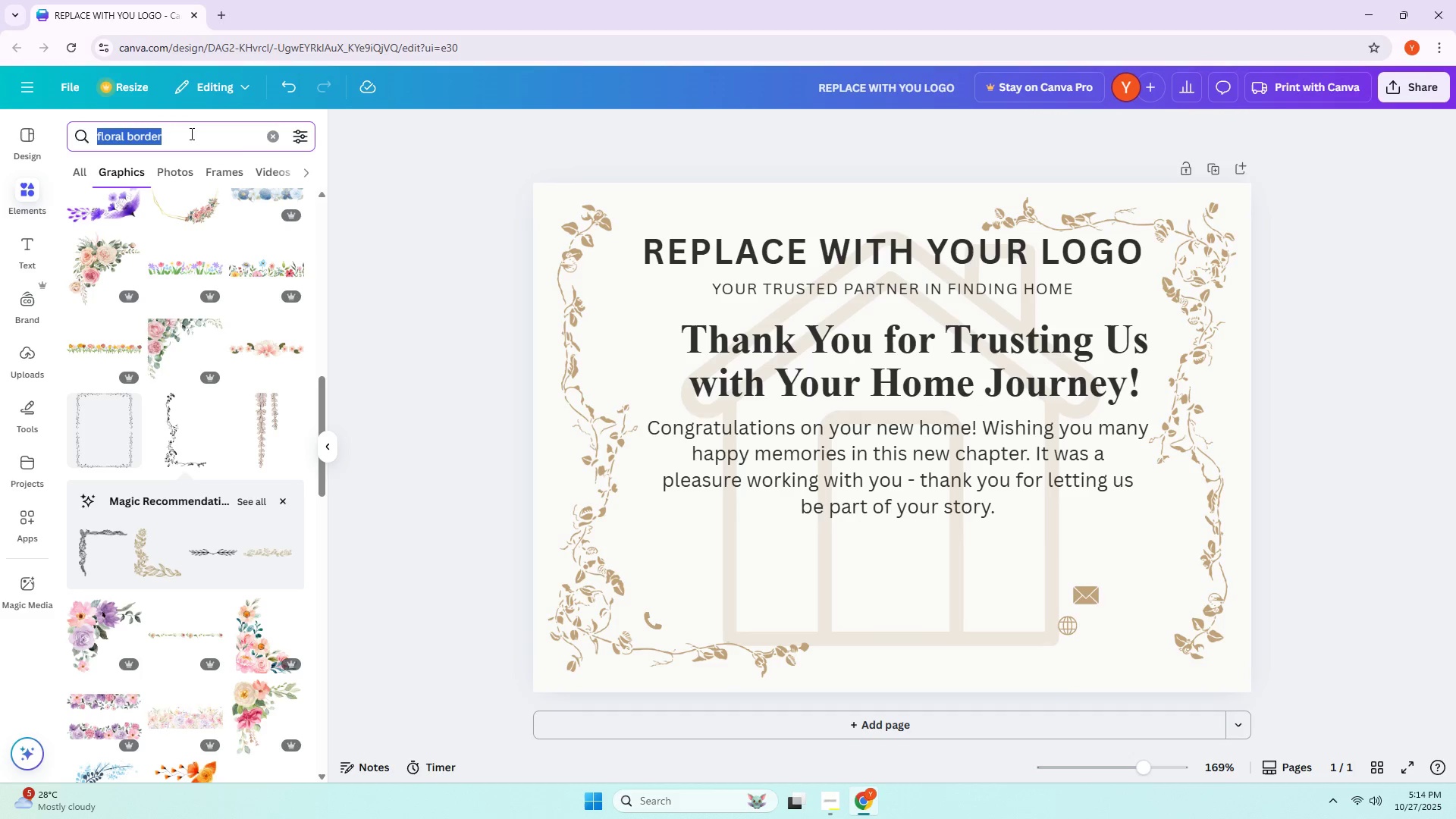 
triple_click([190, 133])
 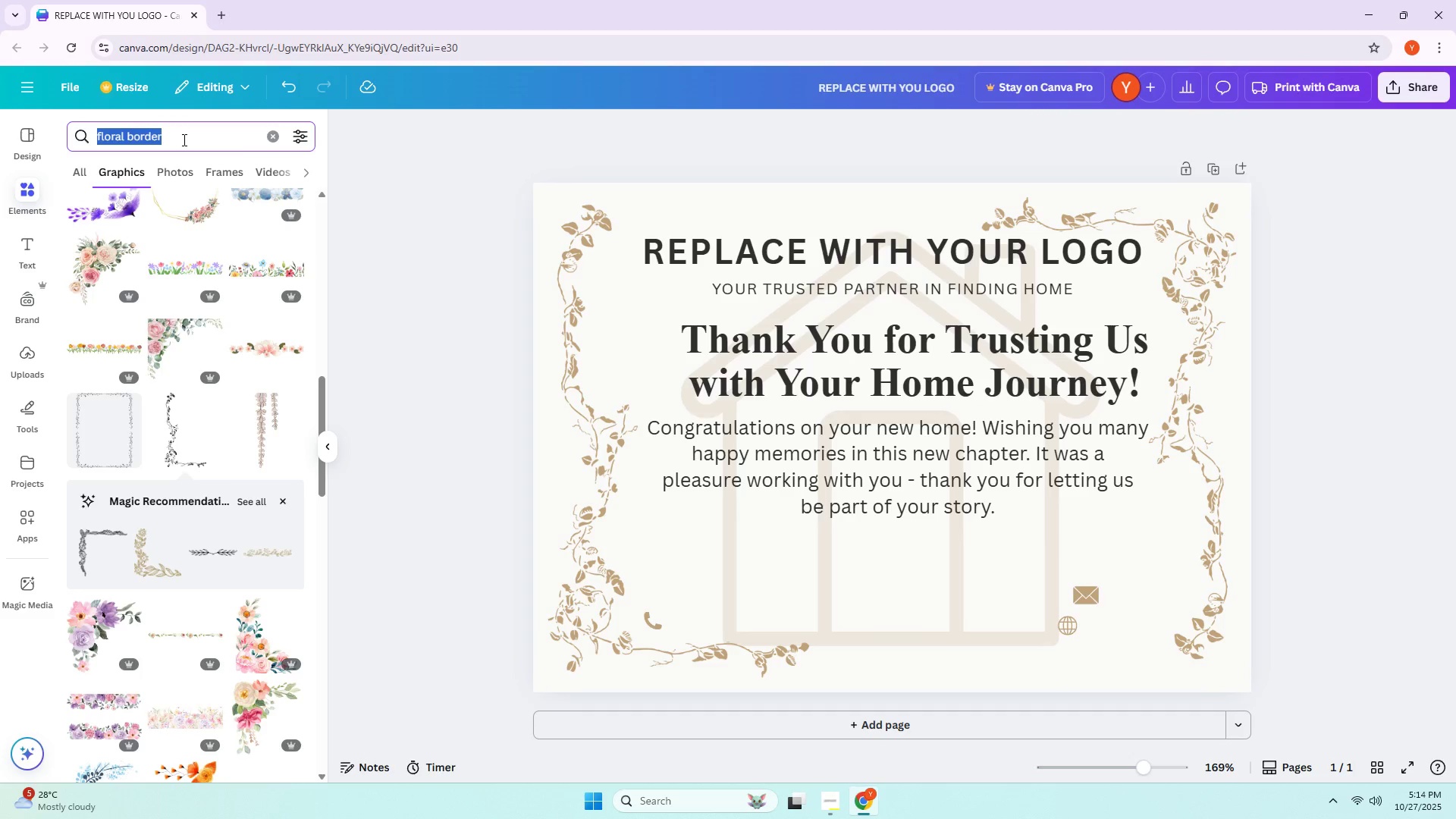 
type(KEY ICO)
 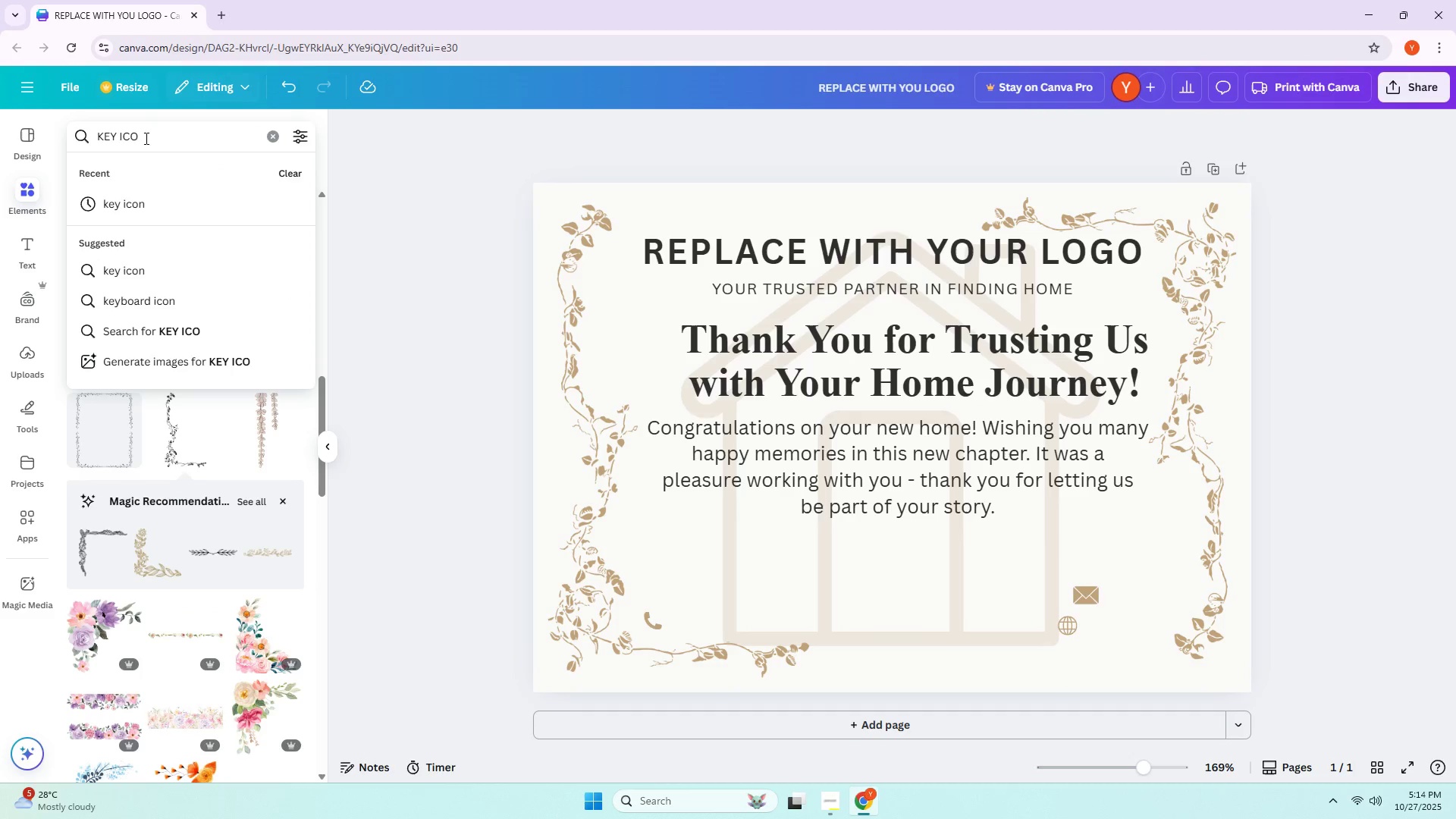 
left_click([147, 200])
 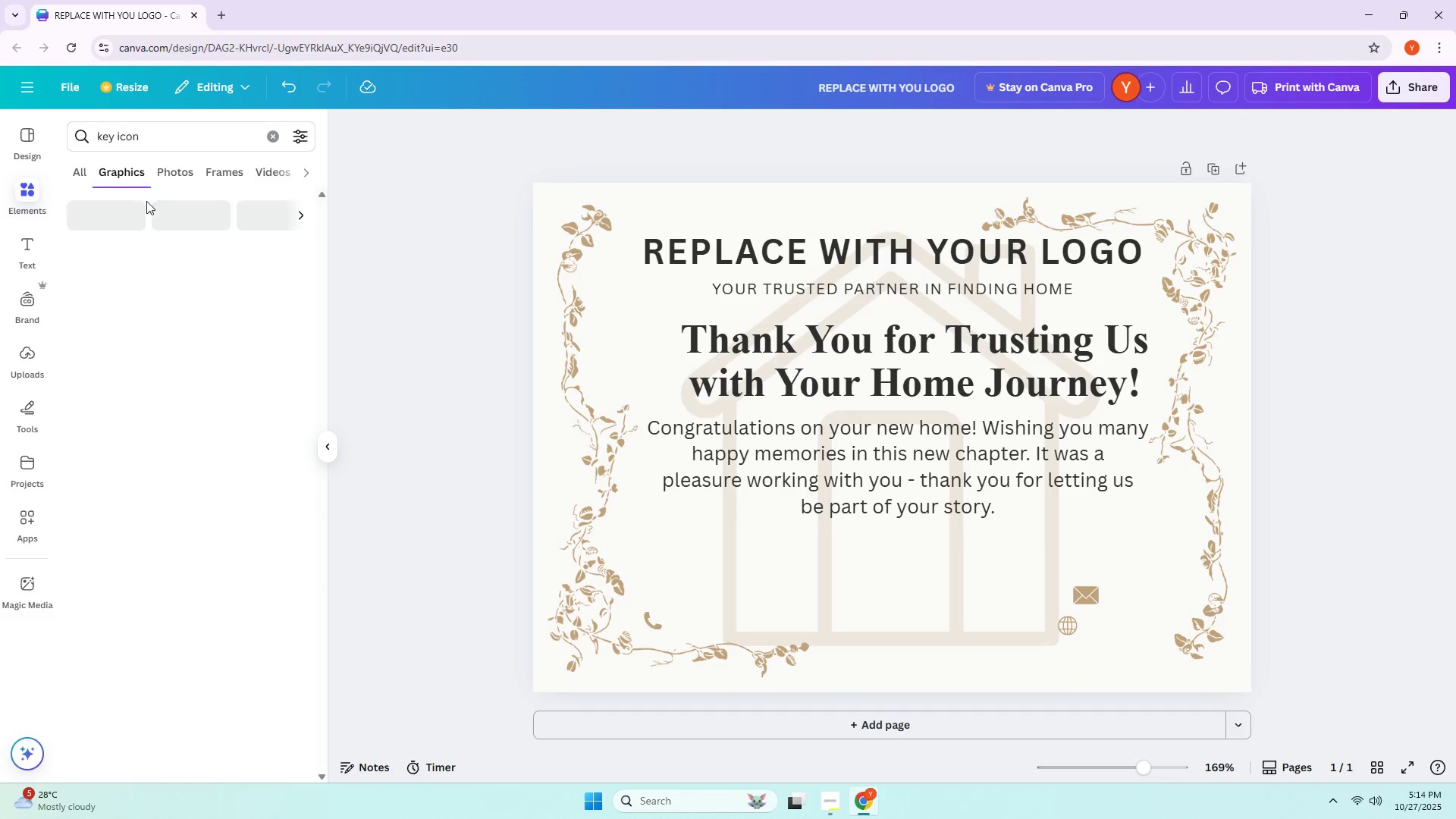 
key(CapsLock)
 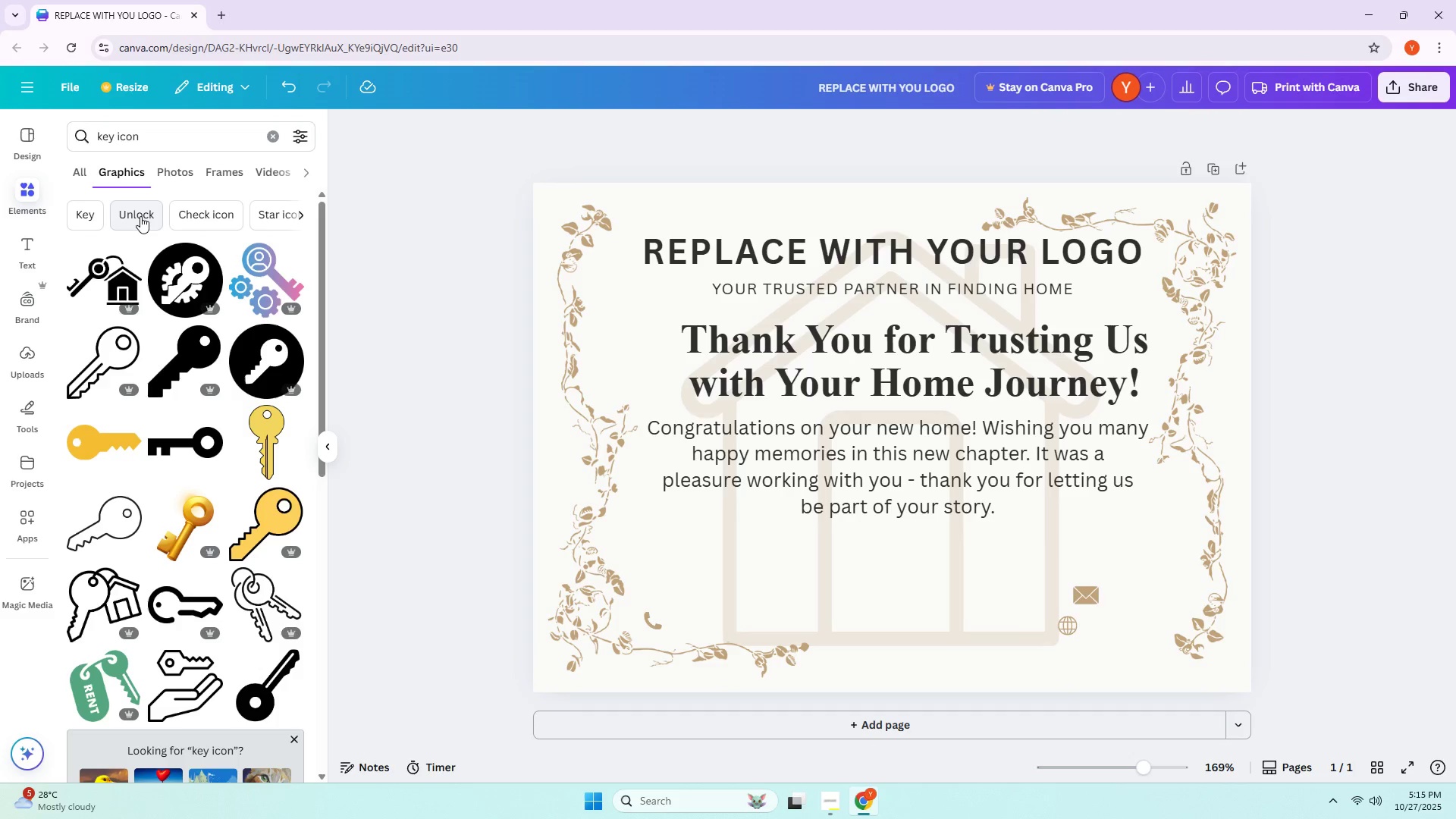 
wait(35.26)
 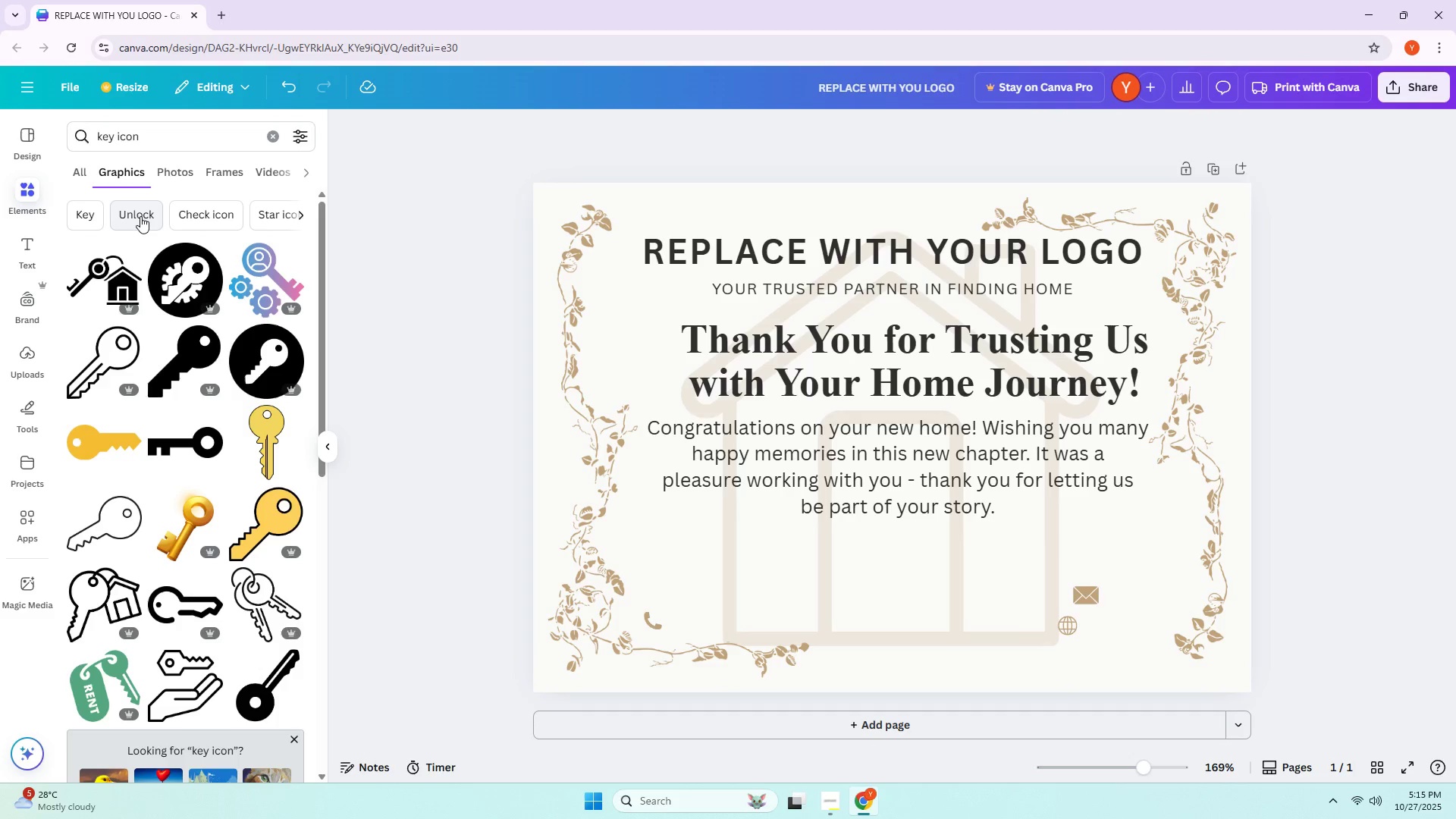 
left_click([829, 124])
 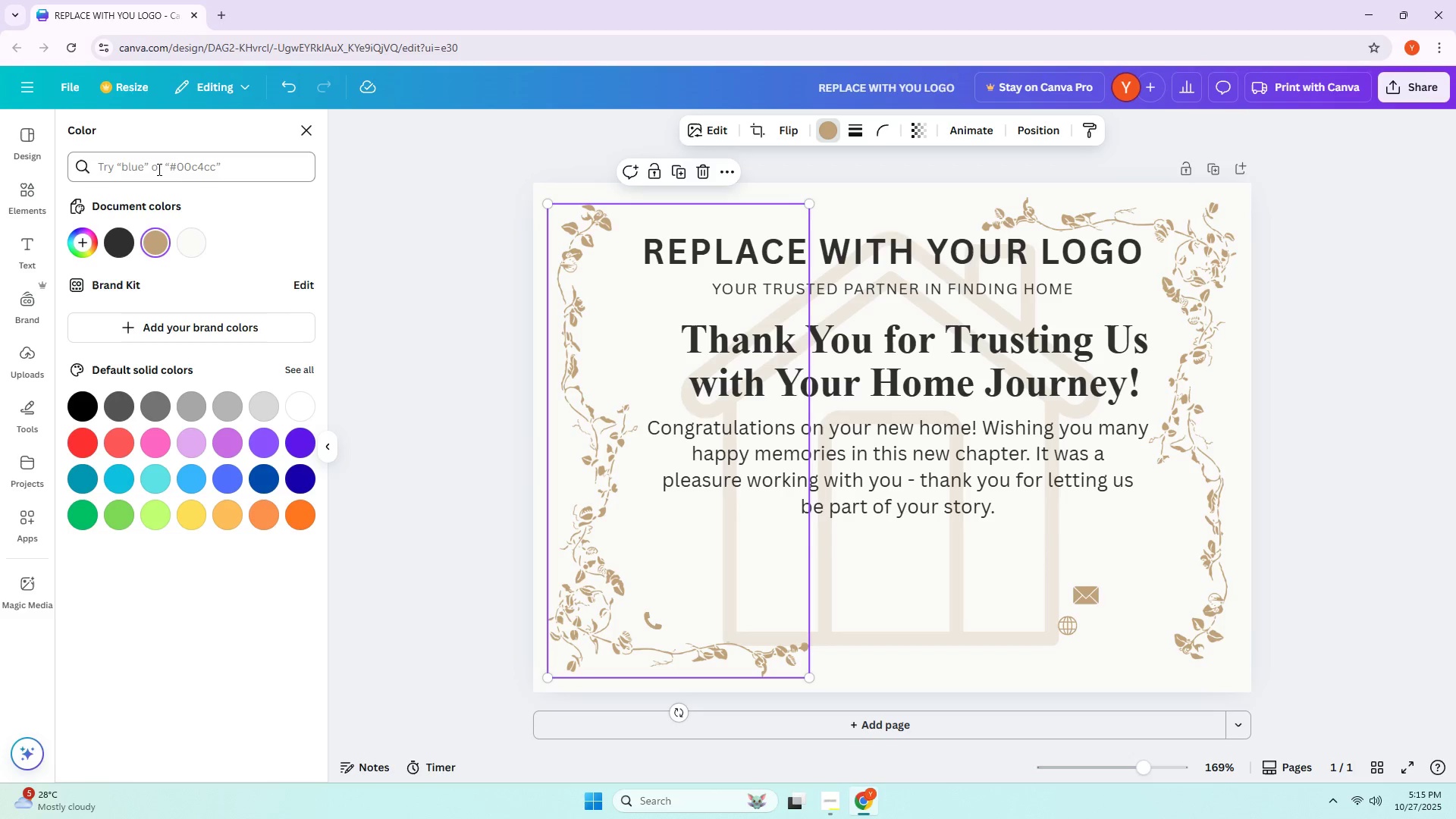 
left_click([158, 169])
 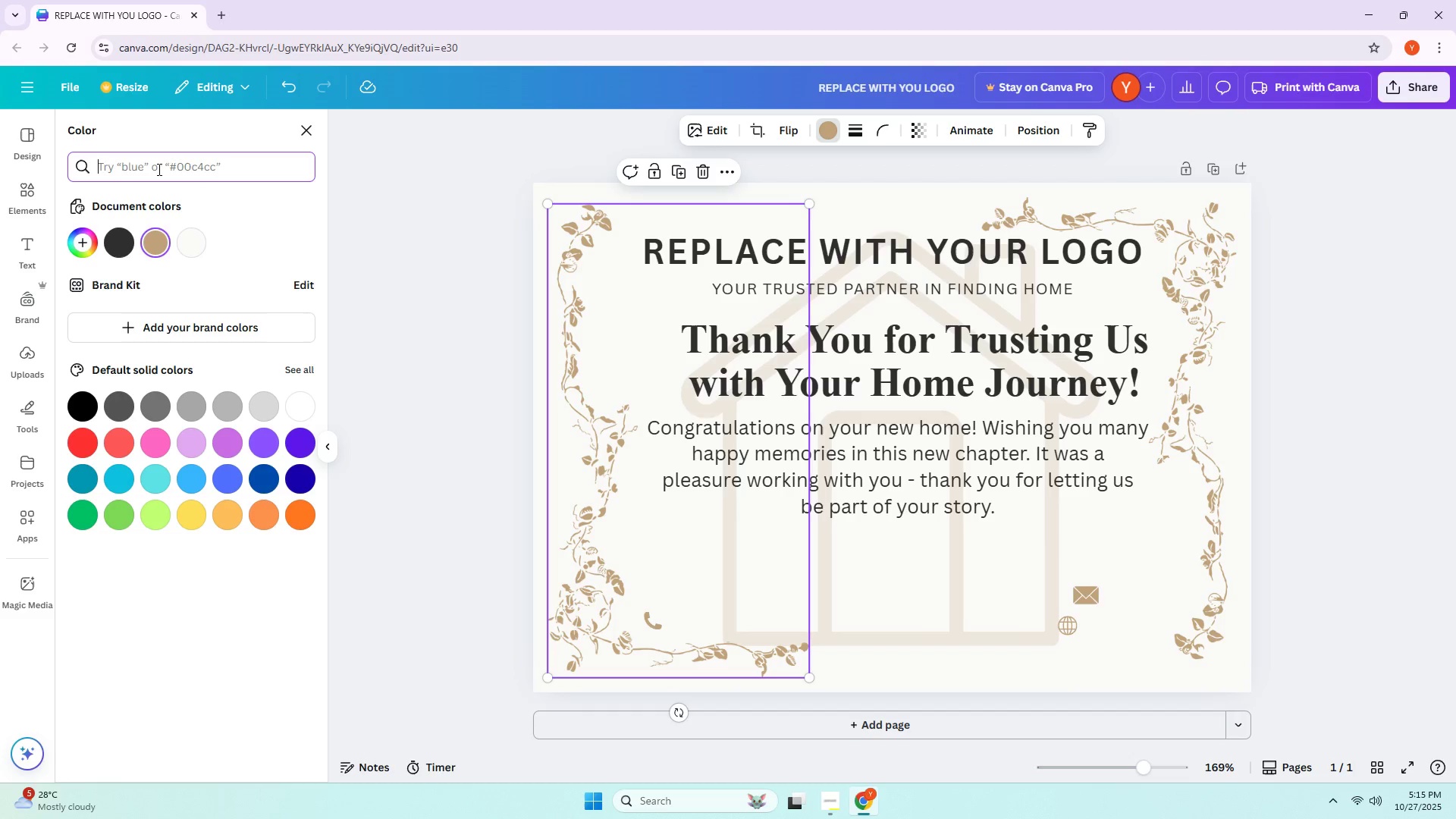 
type(#c1a27b)
 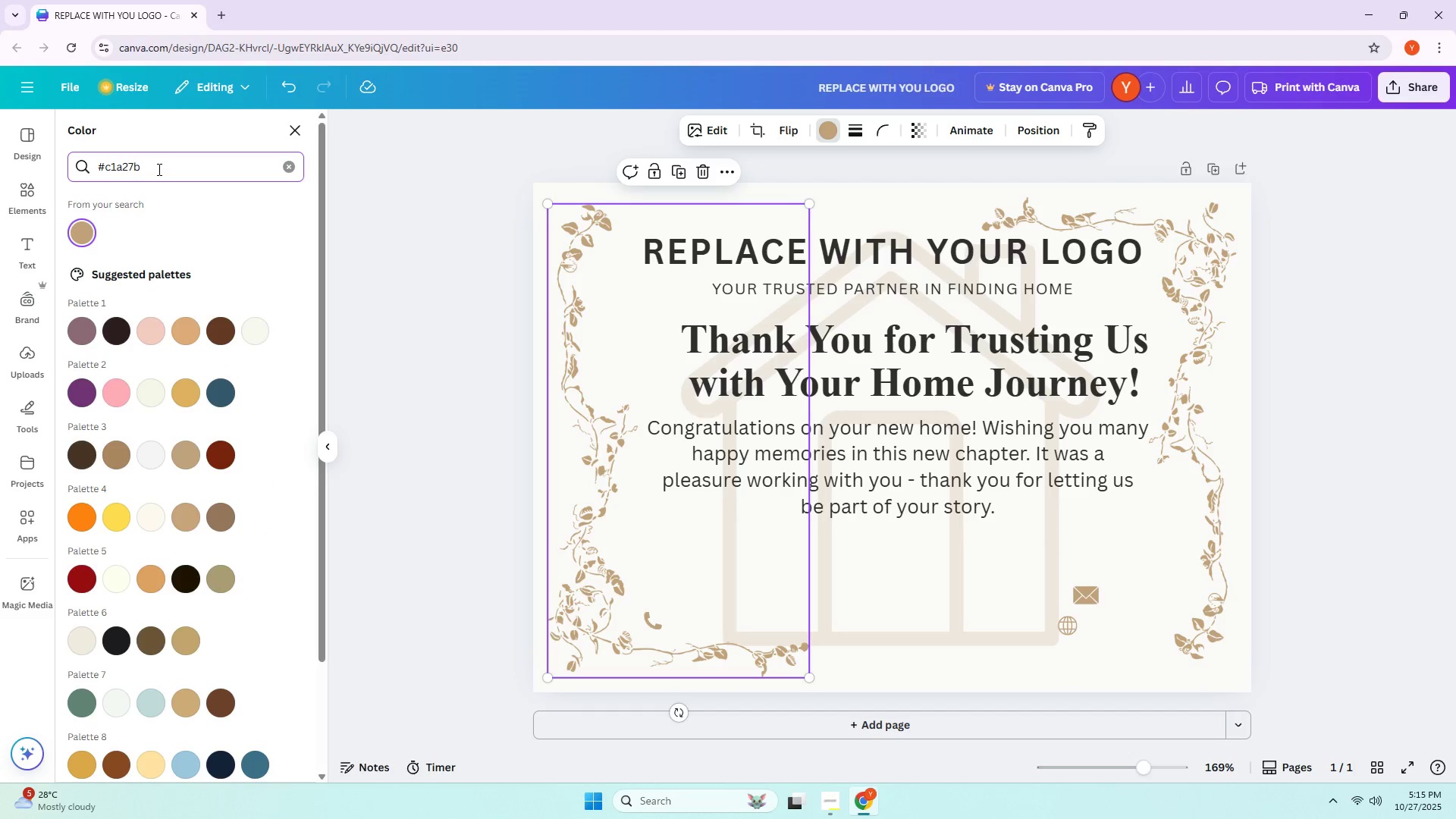 
left_click_drag(start_coordinate=[158, 169], to_coordinate=[105, 171])
 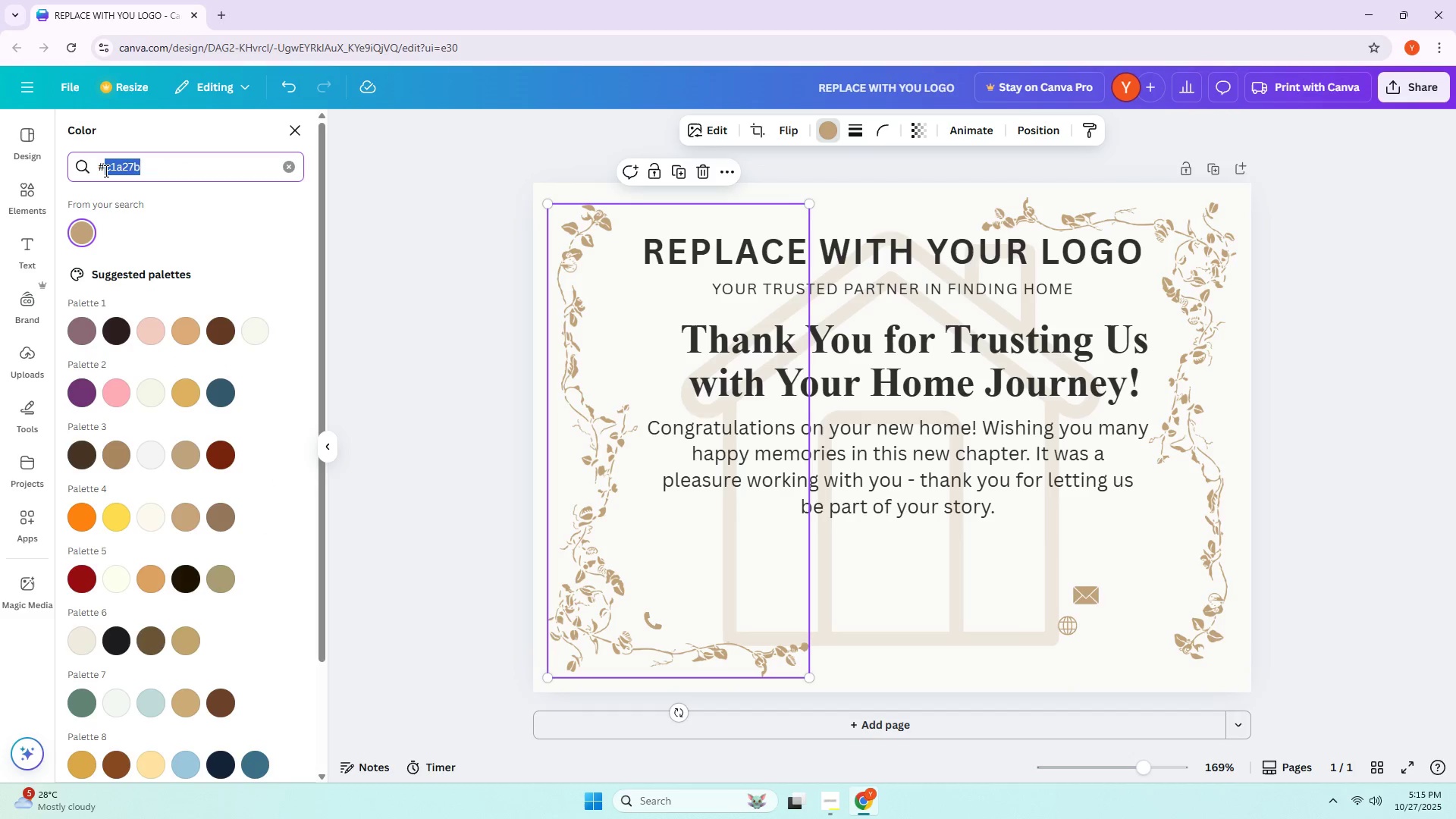 
type(f4ede4)
 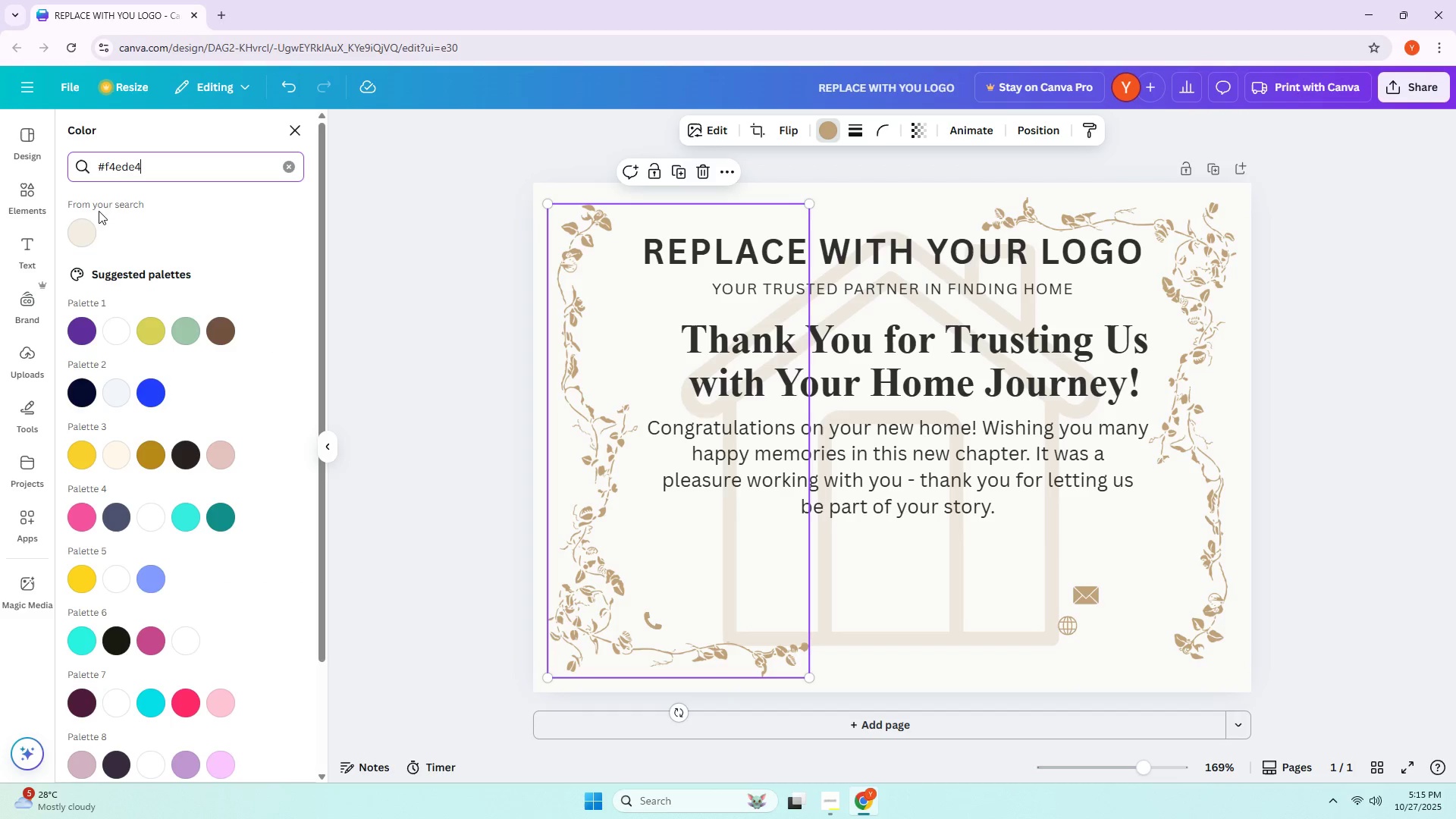 
left_click([80, 231])
 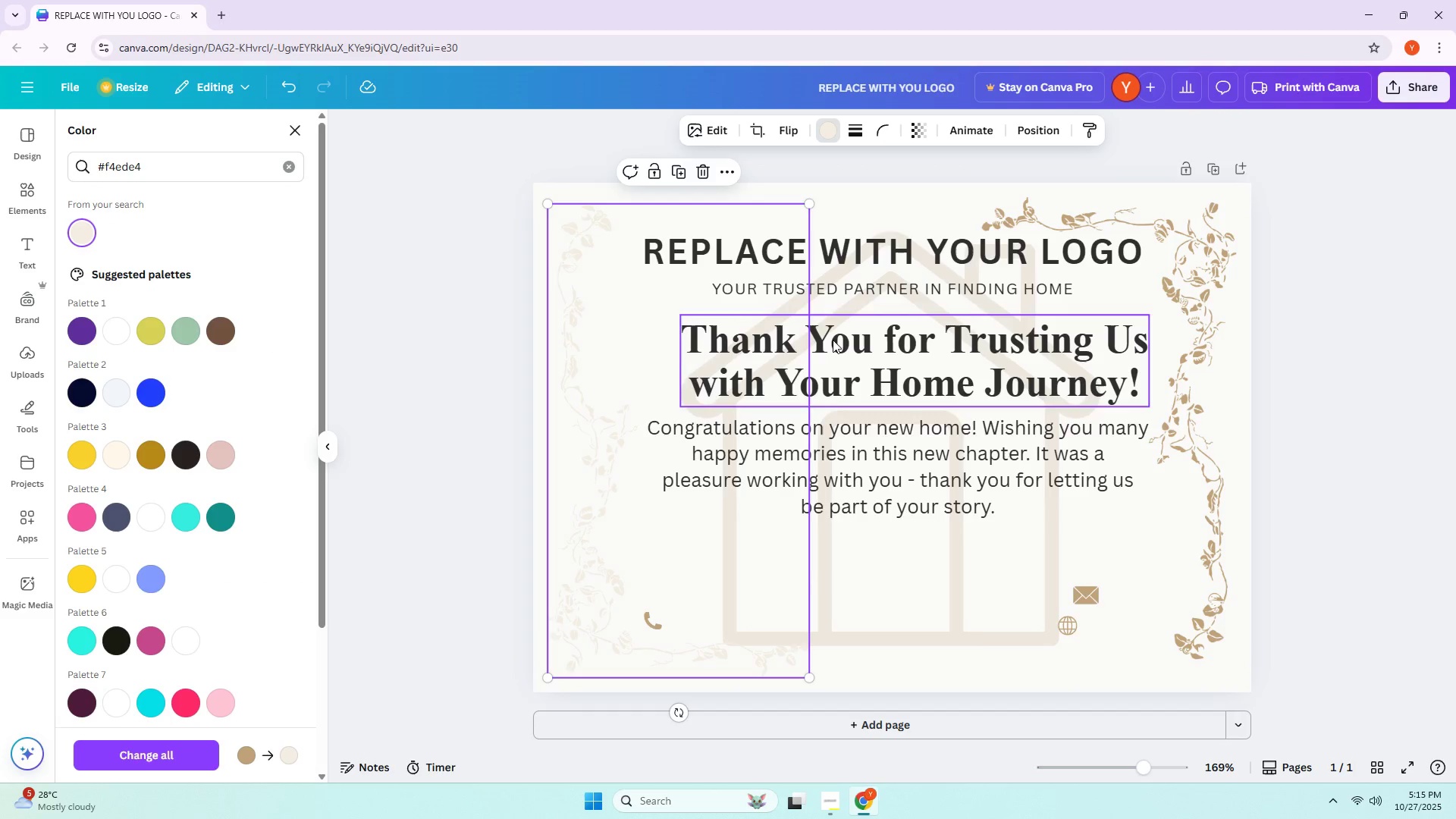 
left_click([1214, 388])
 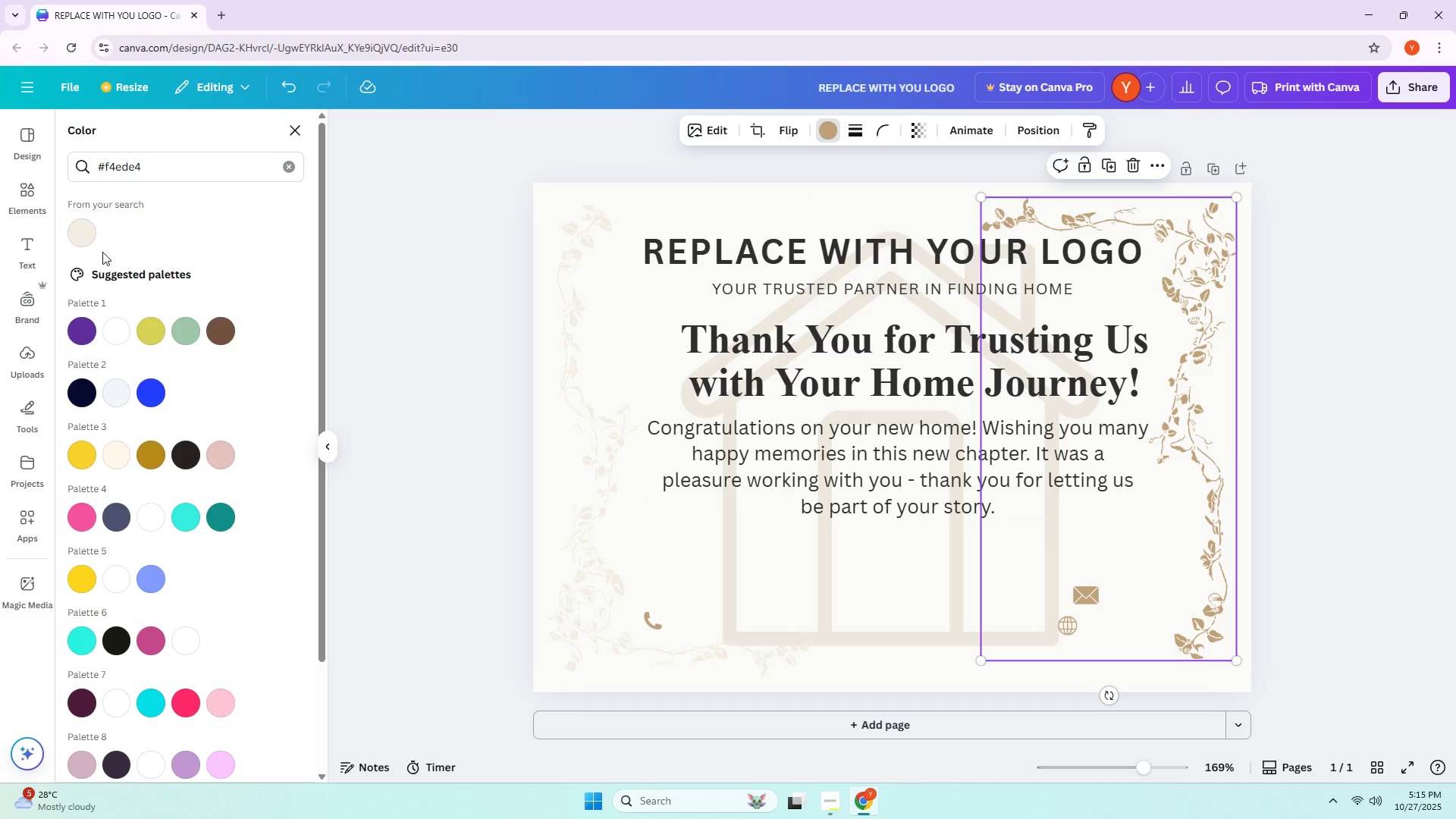 
left_click([67, 241])
 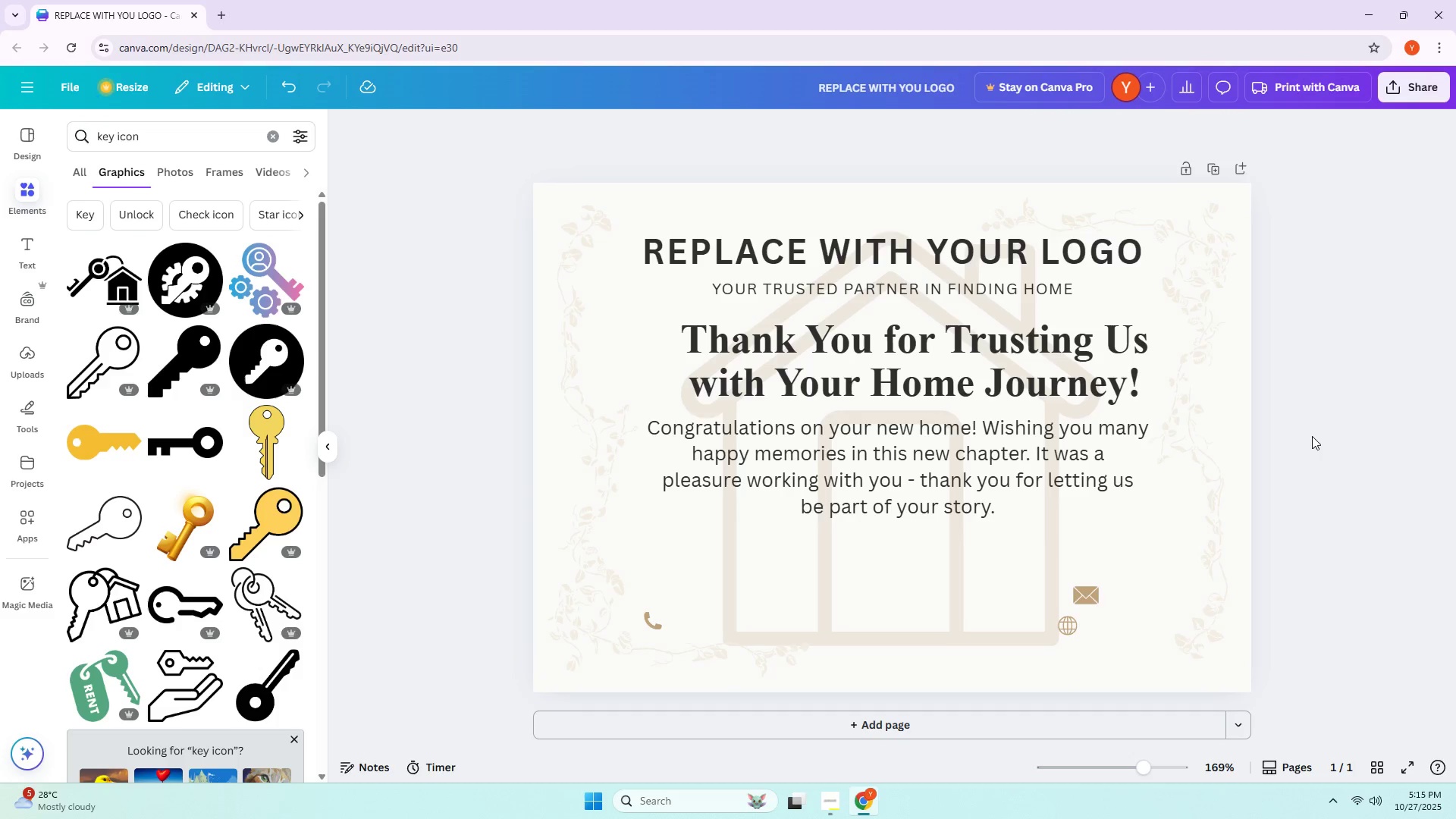 
wait(5.88)
 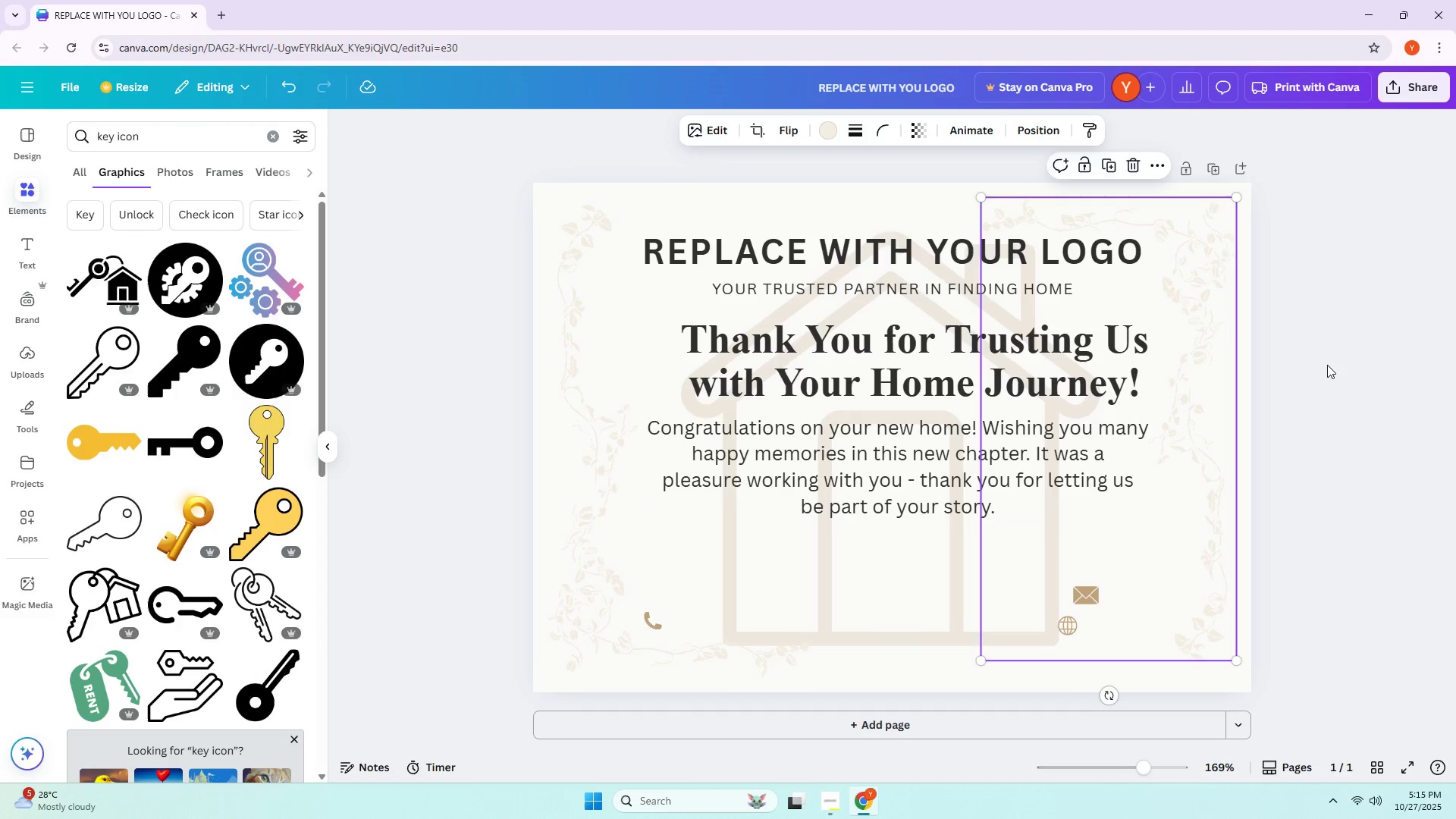 
left_click([582, 618])
 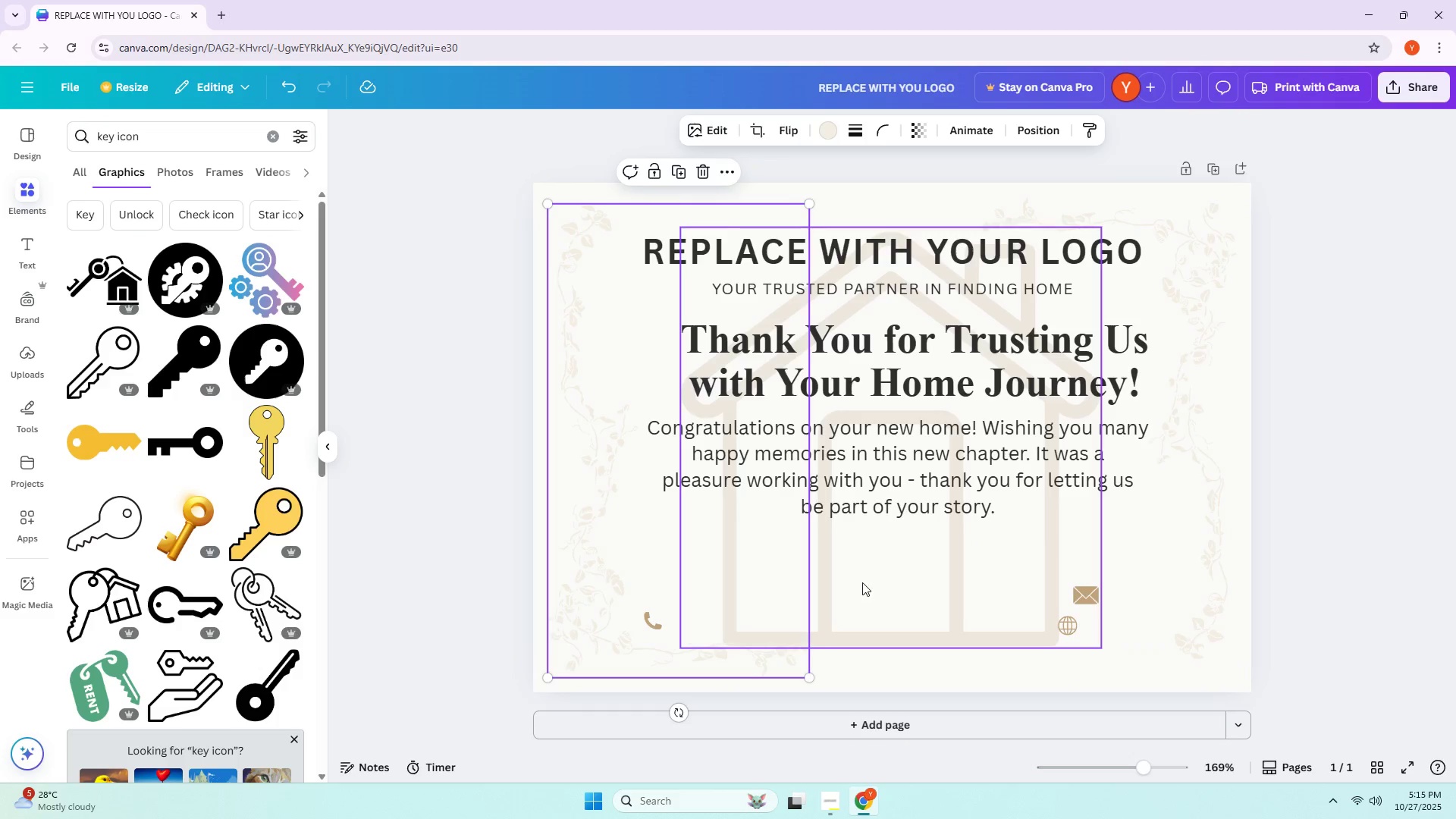 
left_click([596, 509])
 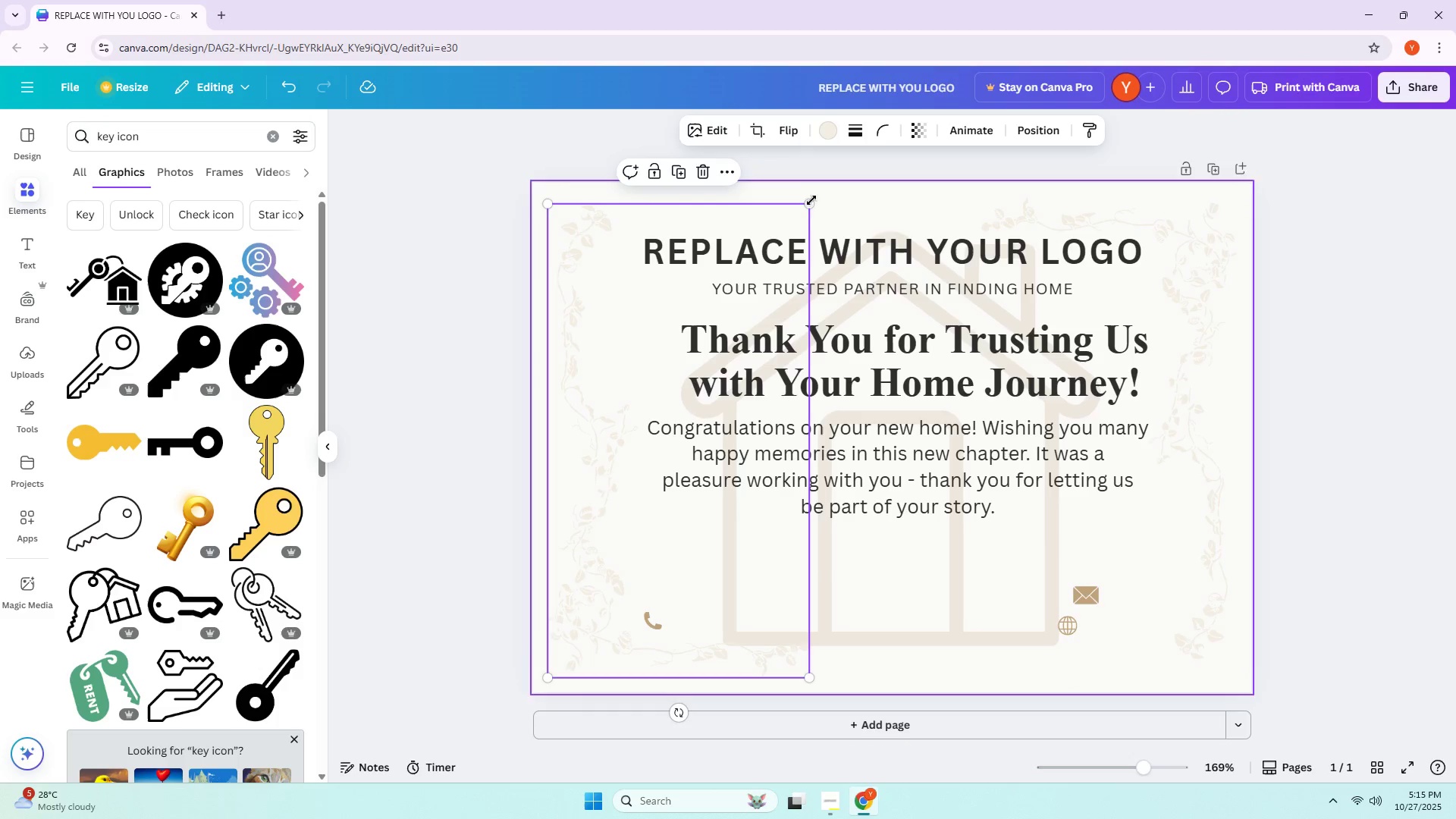 
left_click_drag(start_coordinate=[810, 202], to_coordinate=[845, 211])
 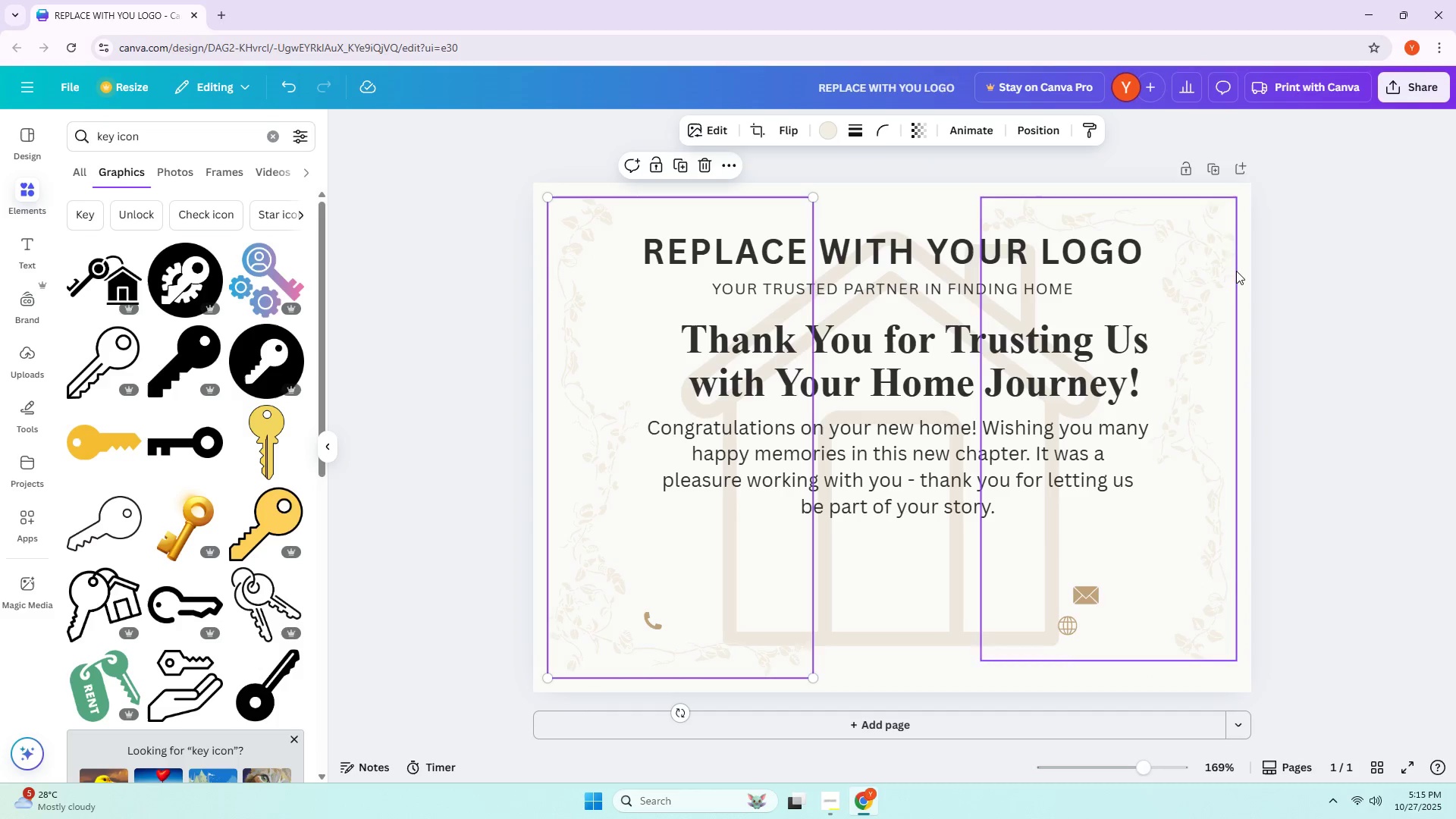 
left_click([1269, 271])
 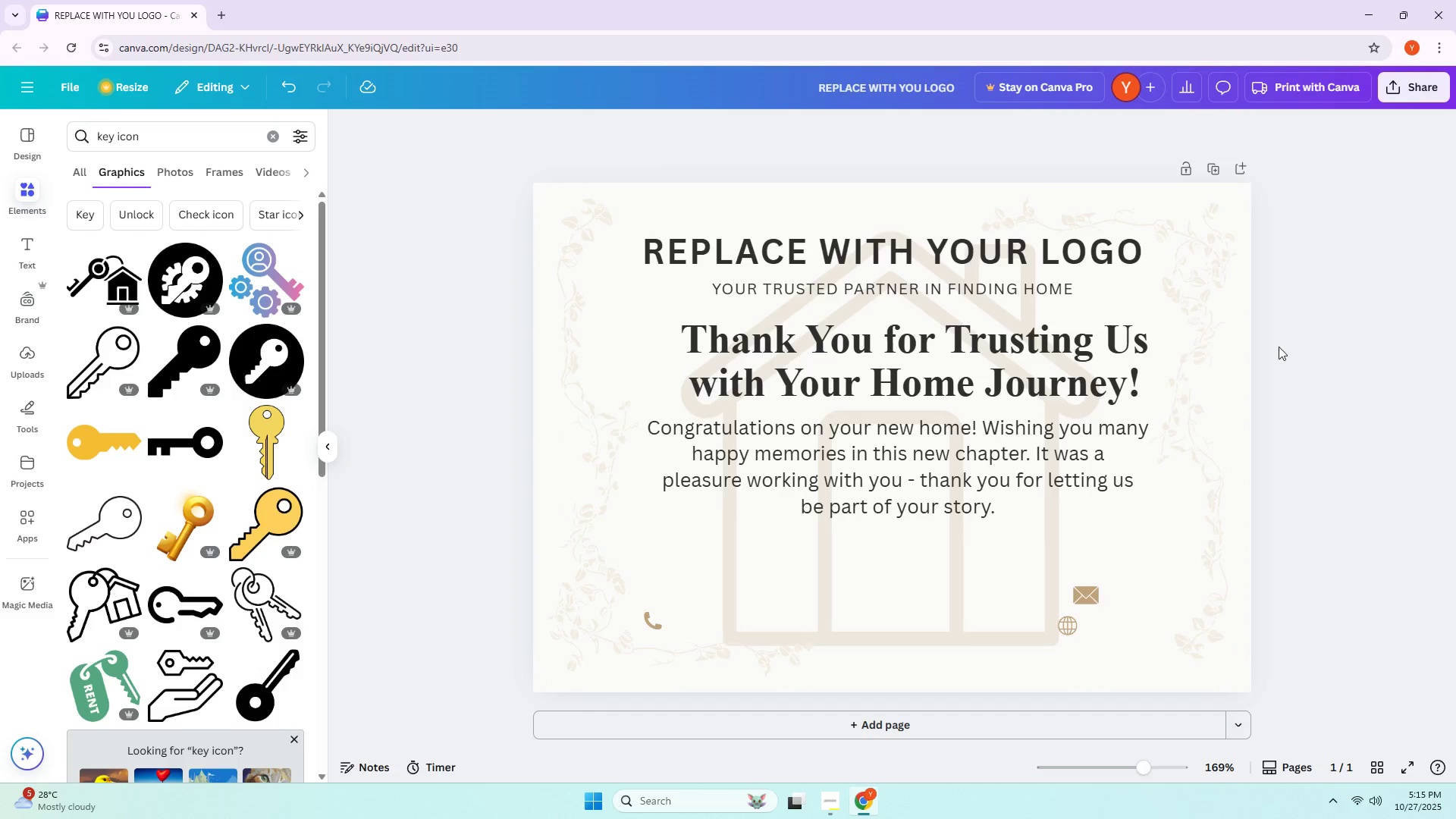 
double_click([892, 579])
 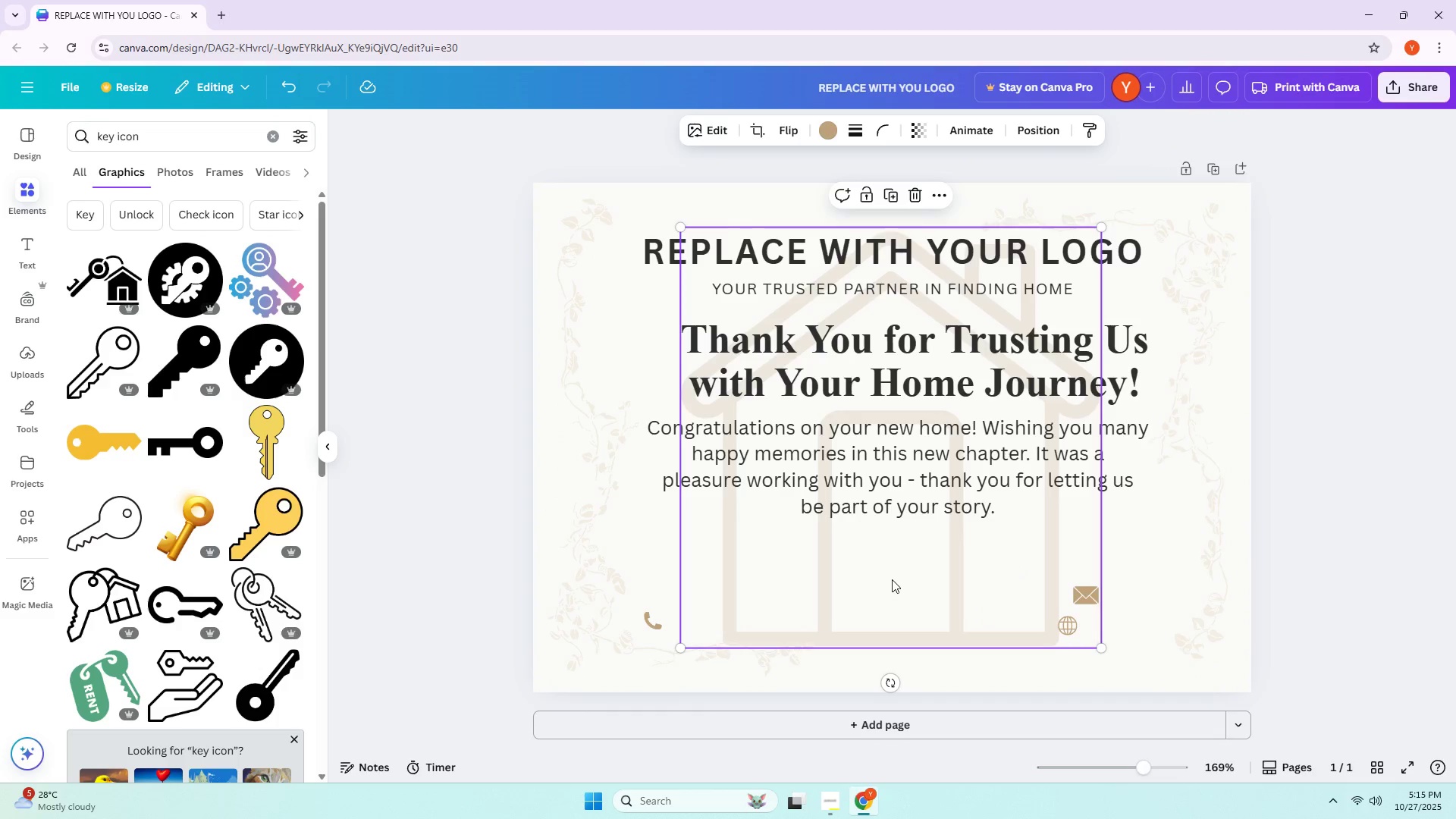 
key(Delete)
 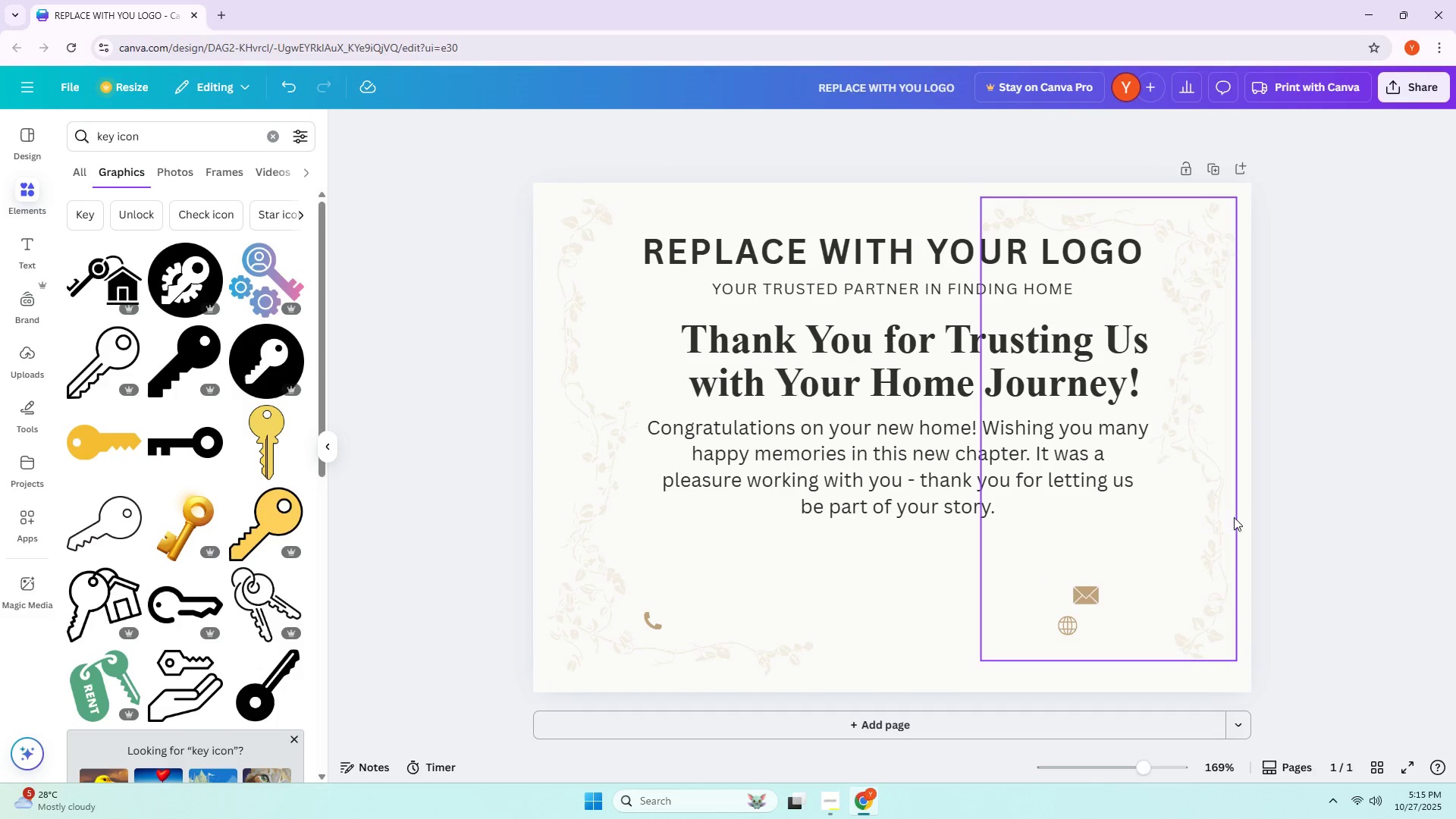 
left_click([1327, 486])
 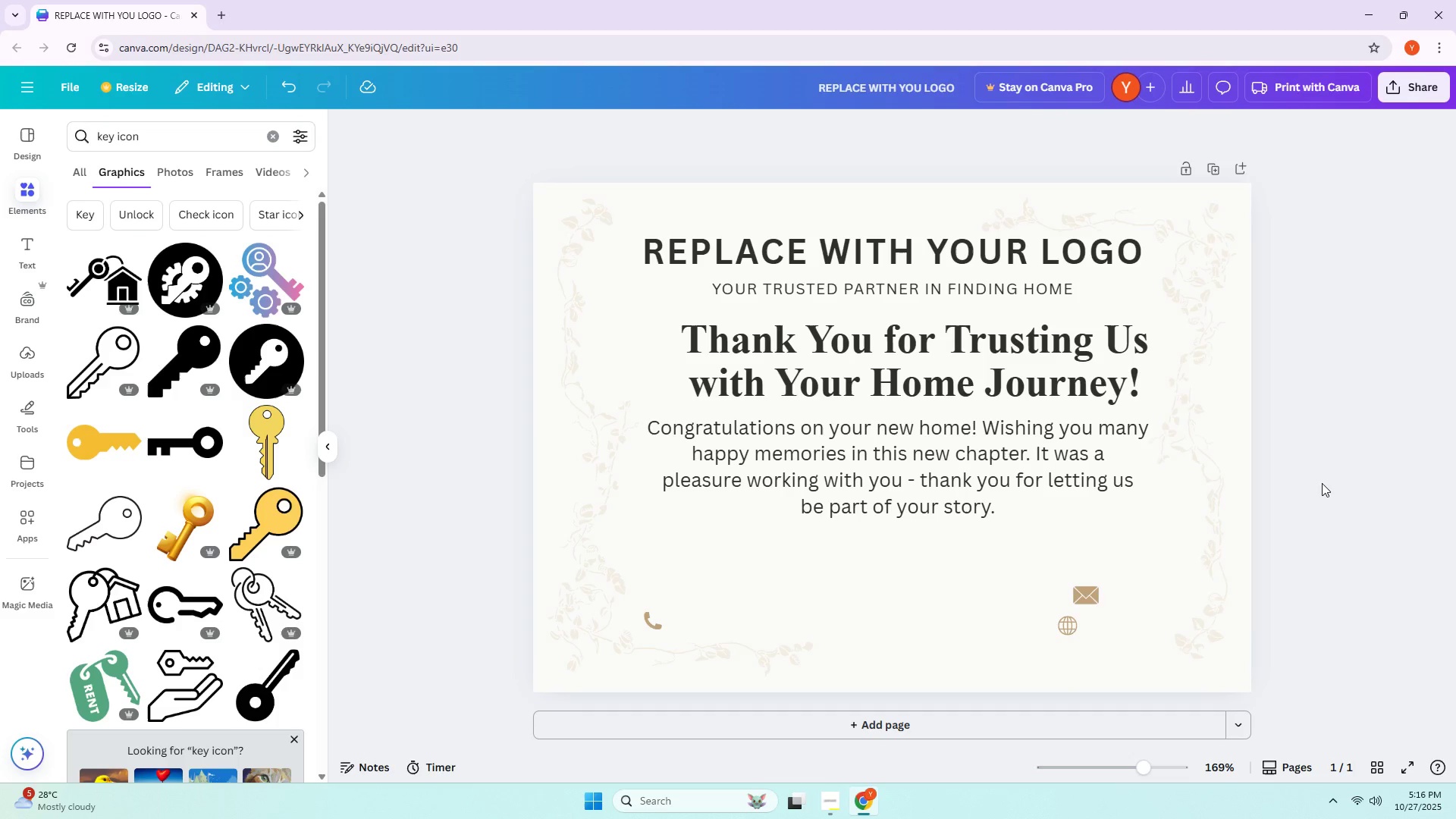 
wait(6.19)
 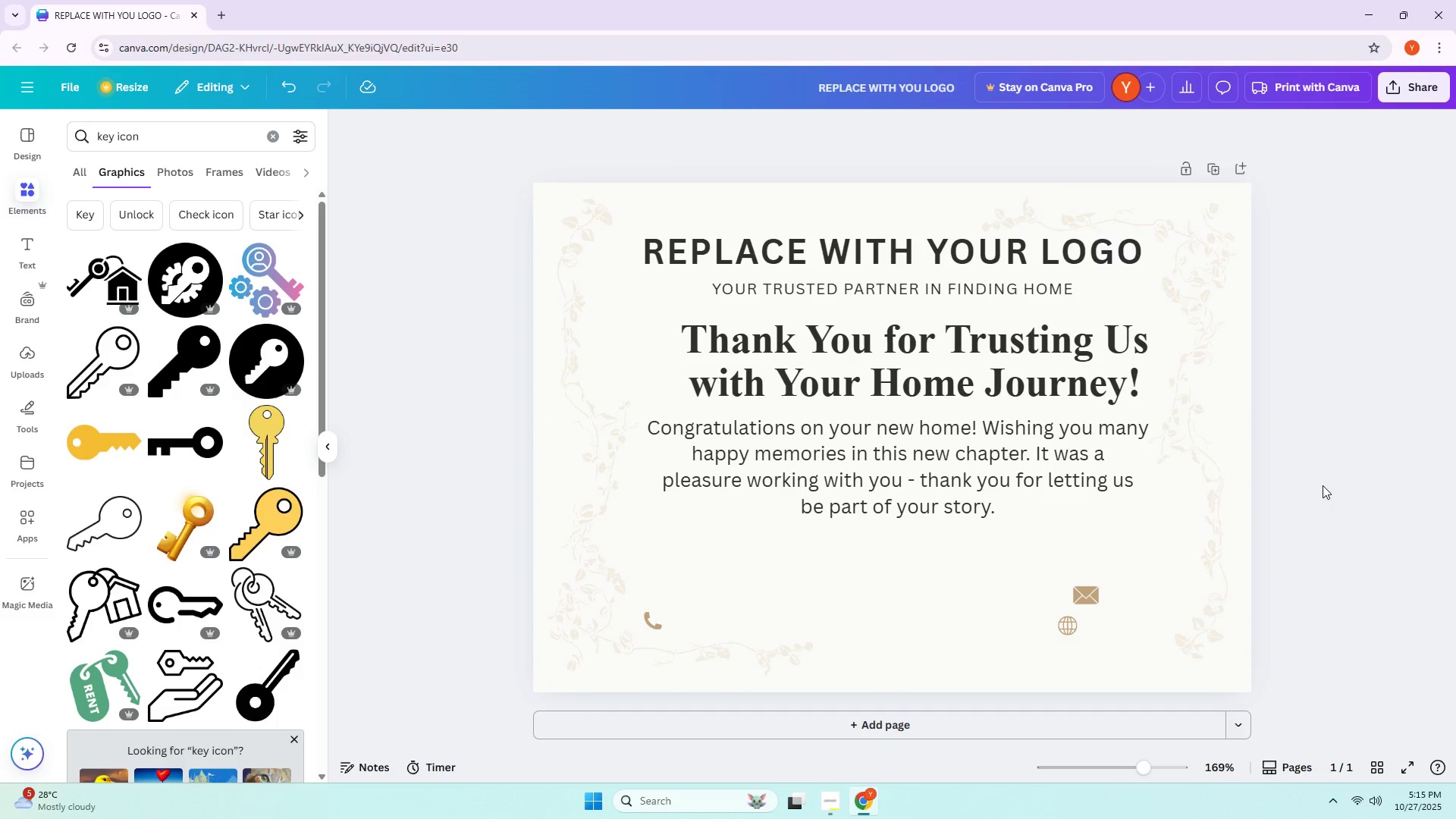 
left_click([657, 624])
 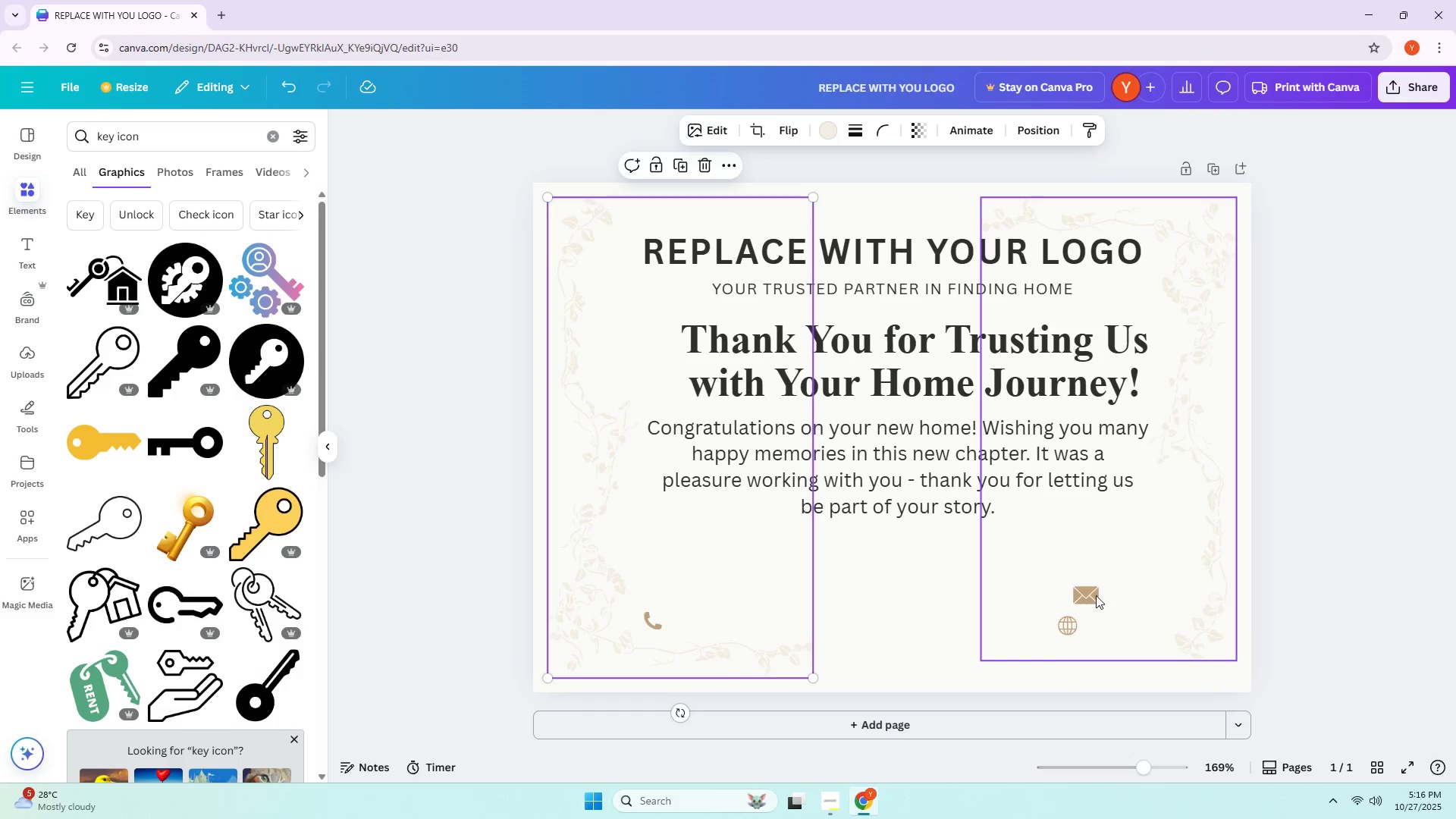 
left_click([1096, 595])
 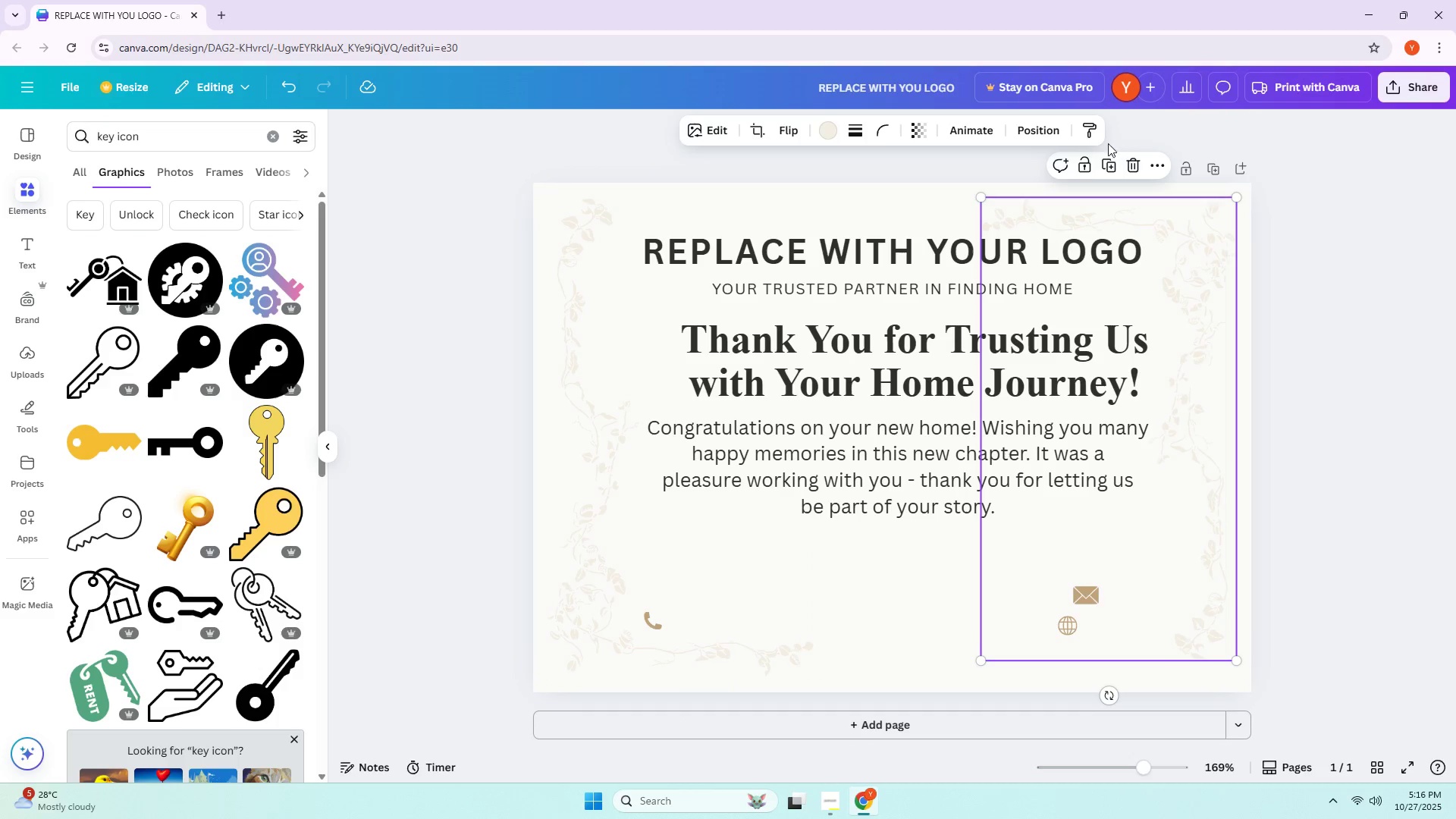 
left_click([1099, 165])
 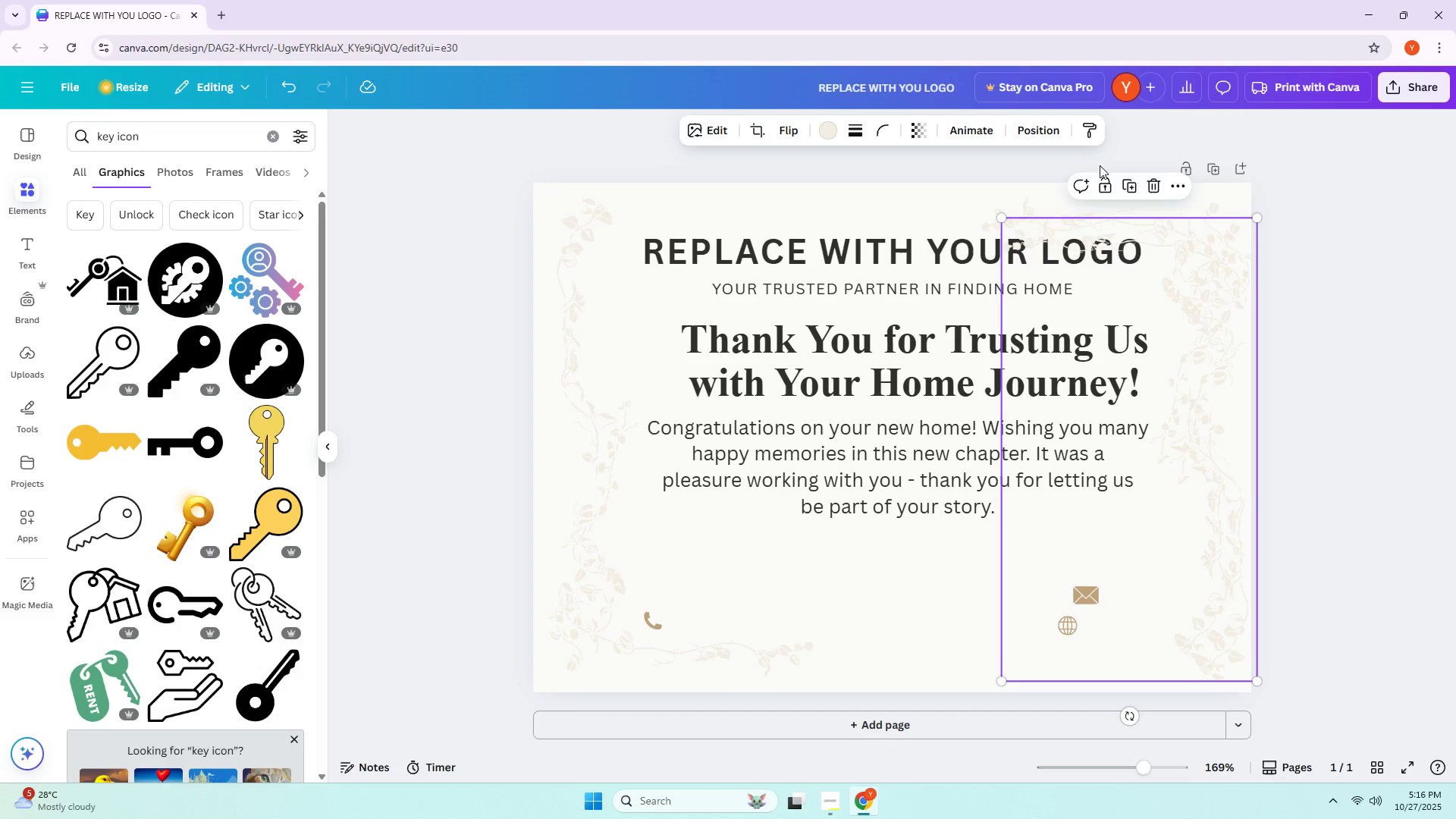 
key(Control+Z)
 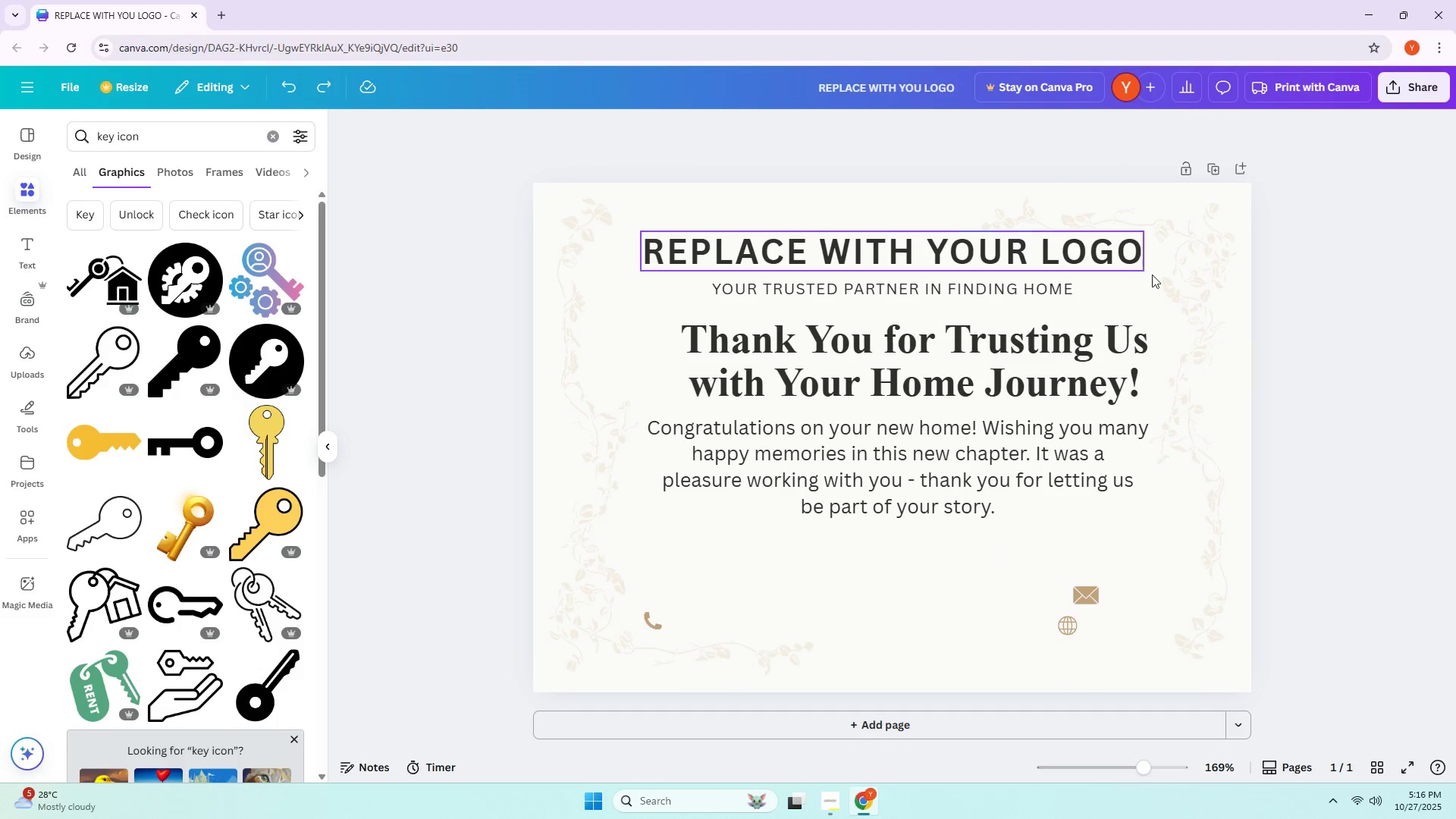 
left_click([1157, 279])
 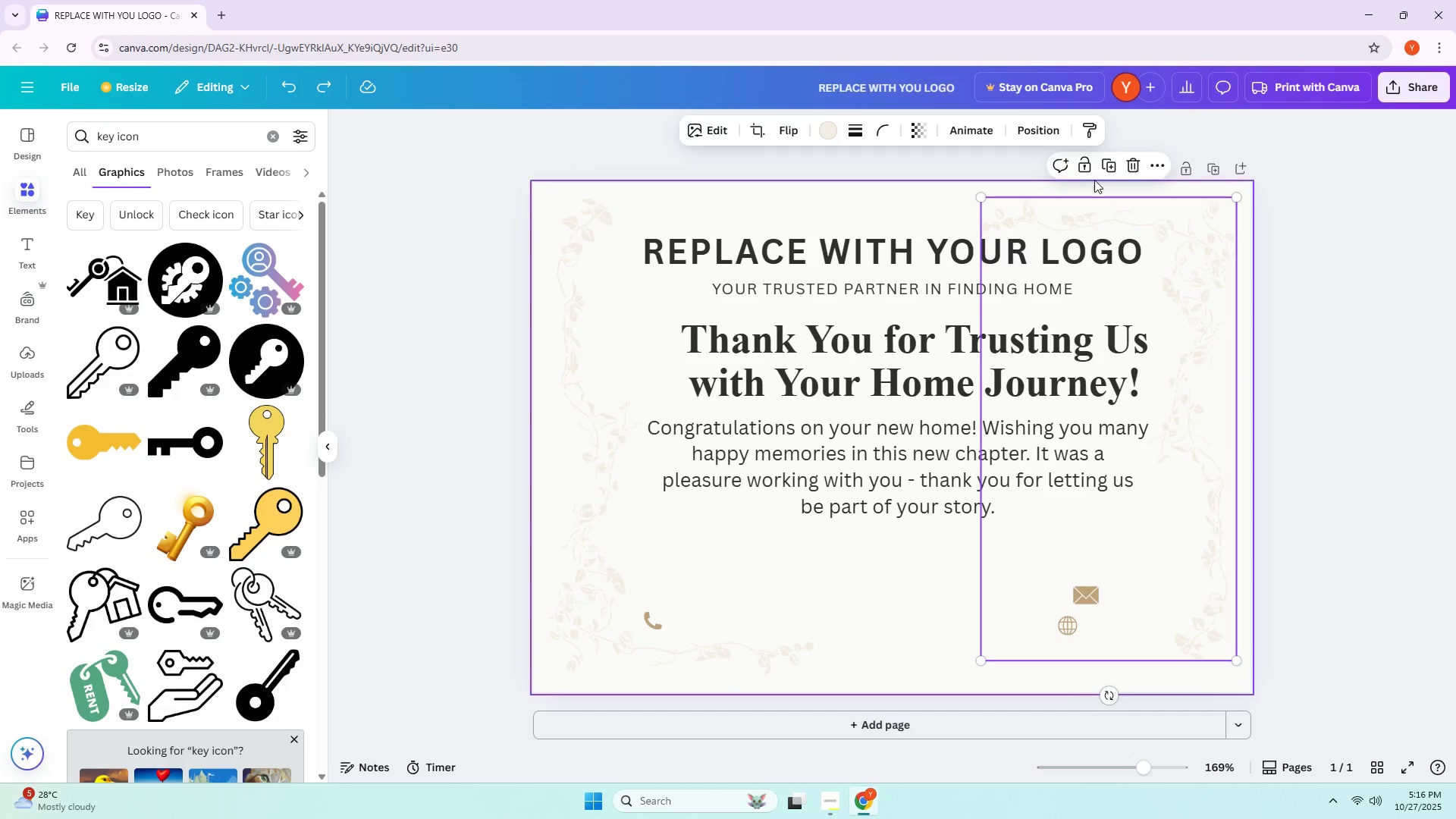 
left_click([1084, 174])
 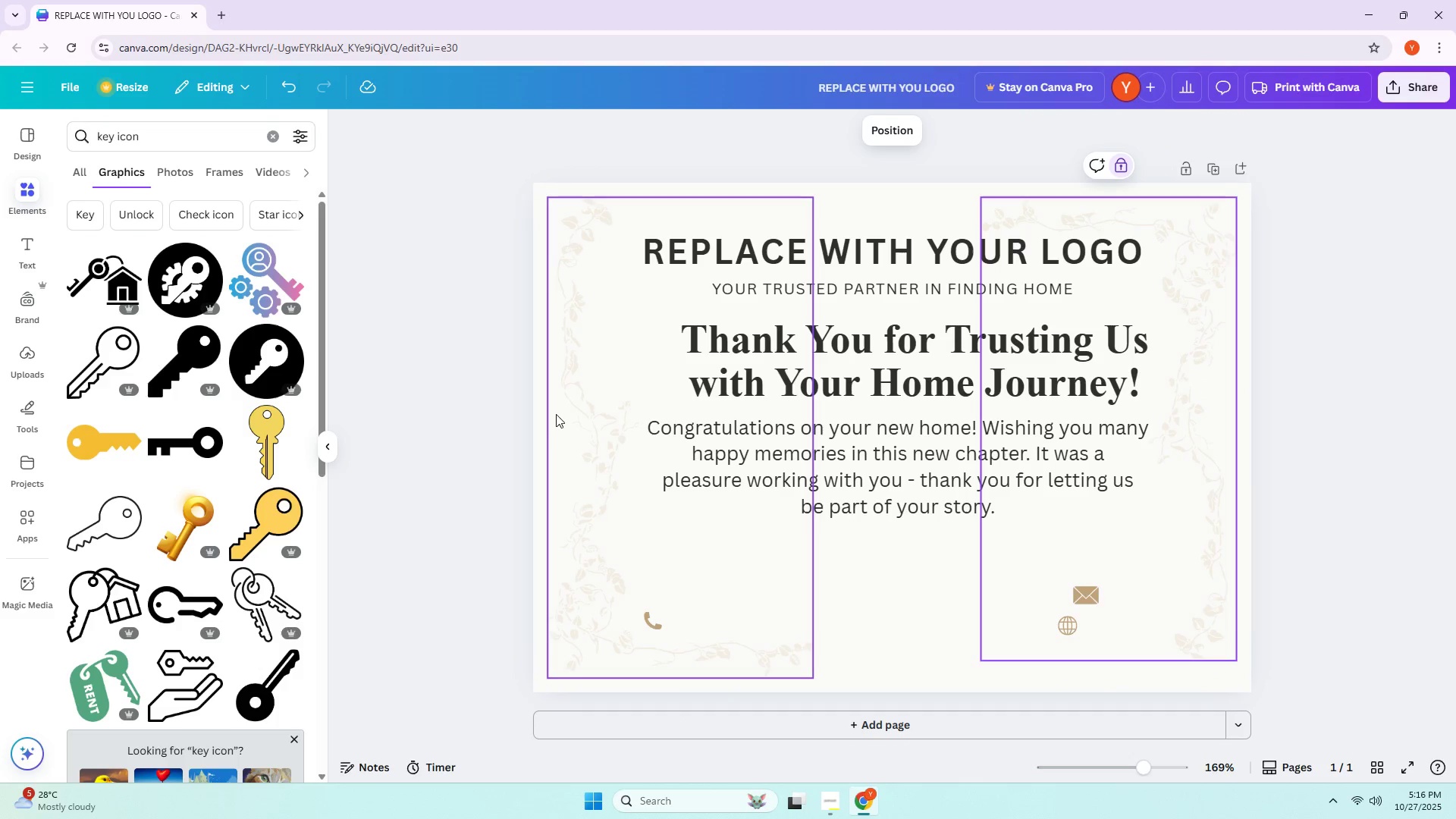 
left_click_drag(start_coordinate=[617, 409], to_coordinate=[612, 407])
 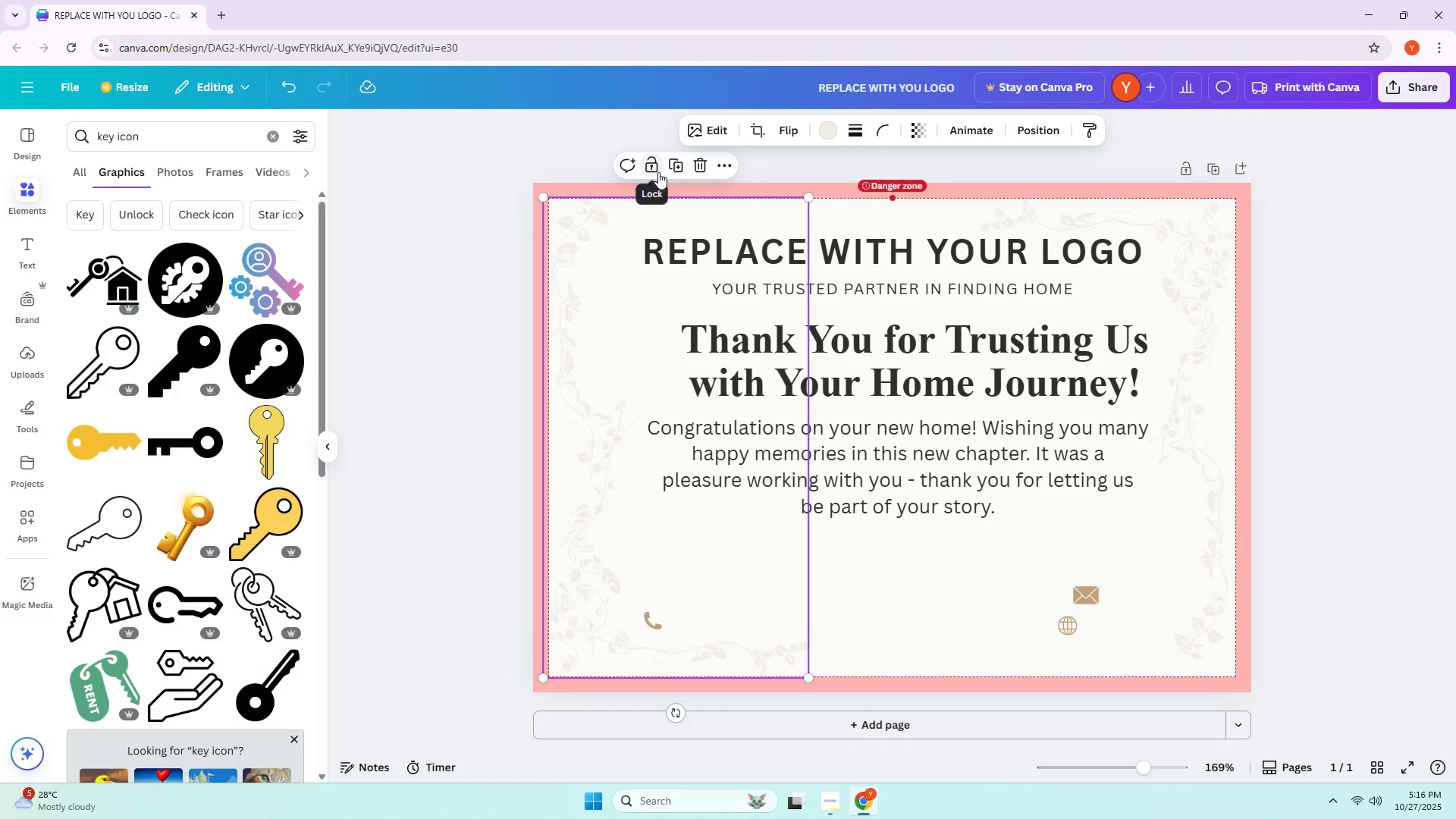 
left_click_drag(start_coordinate=[635, 264], to_coordinate=[639, 264])
 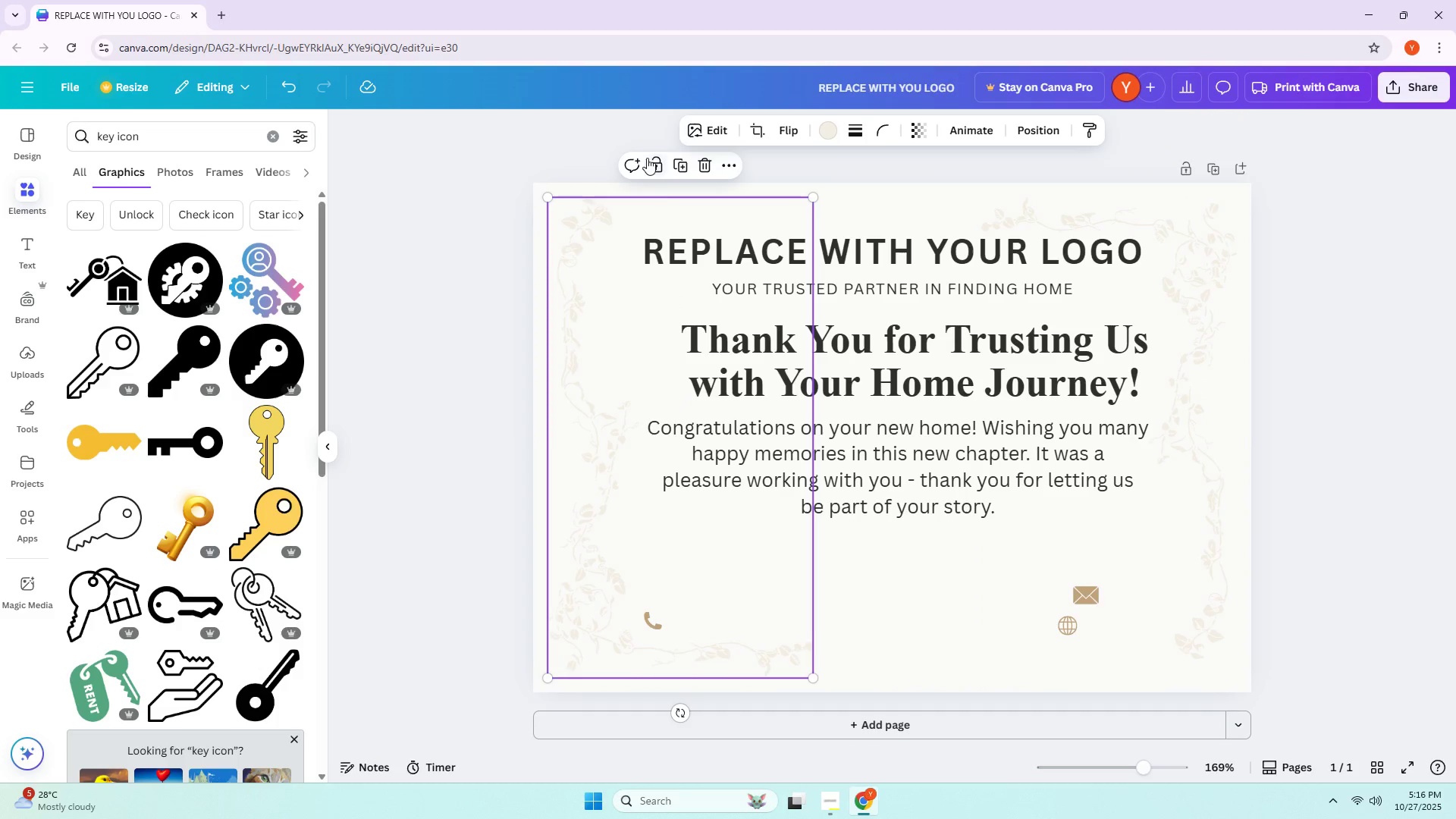 
left_click([651, 165])
 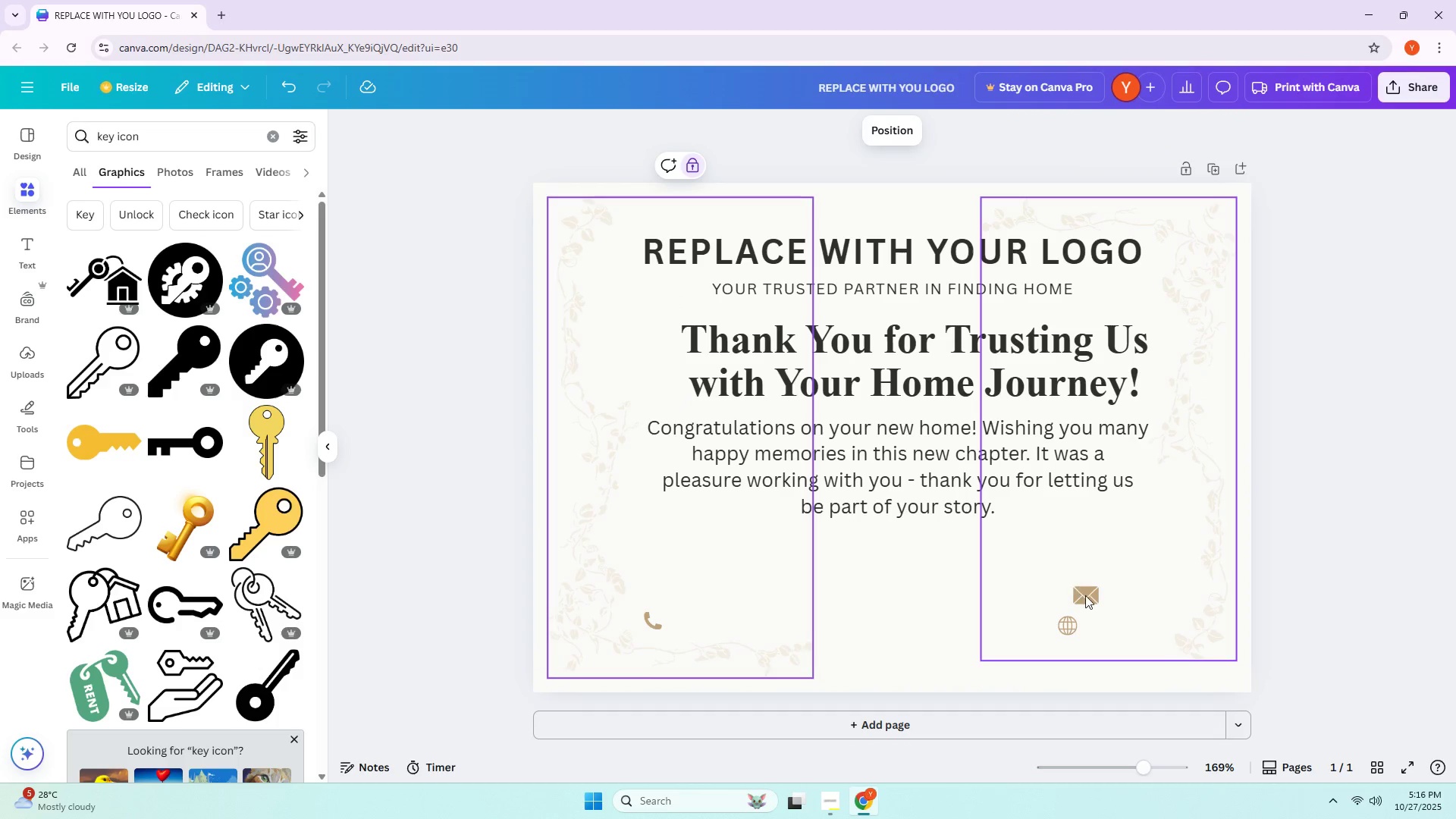 
left_click([1086, 595])
 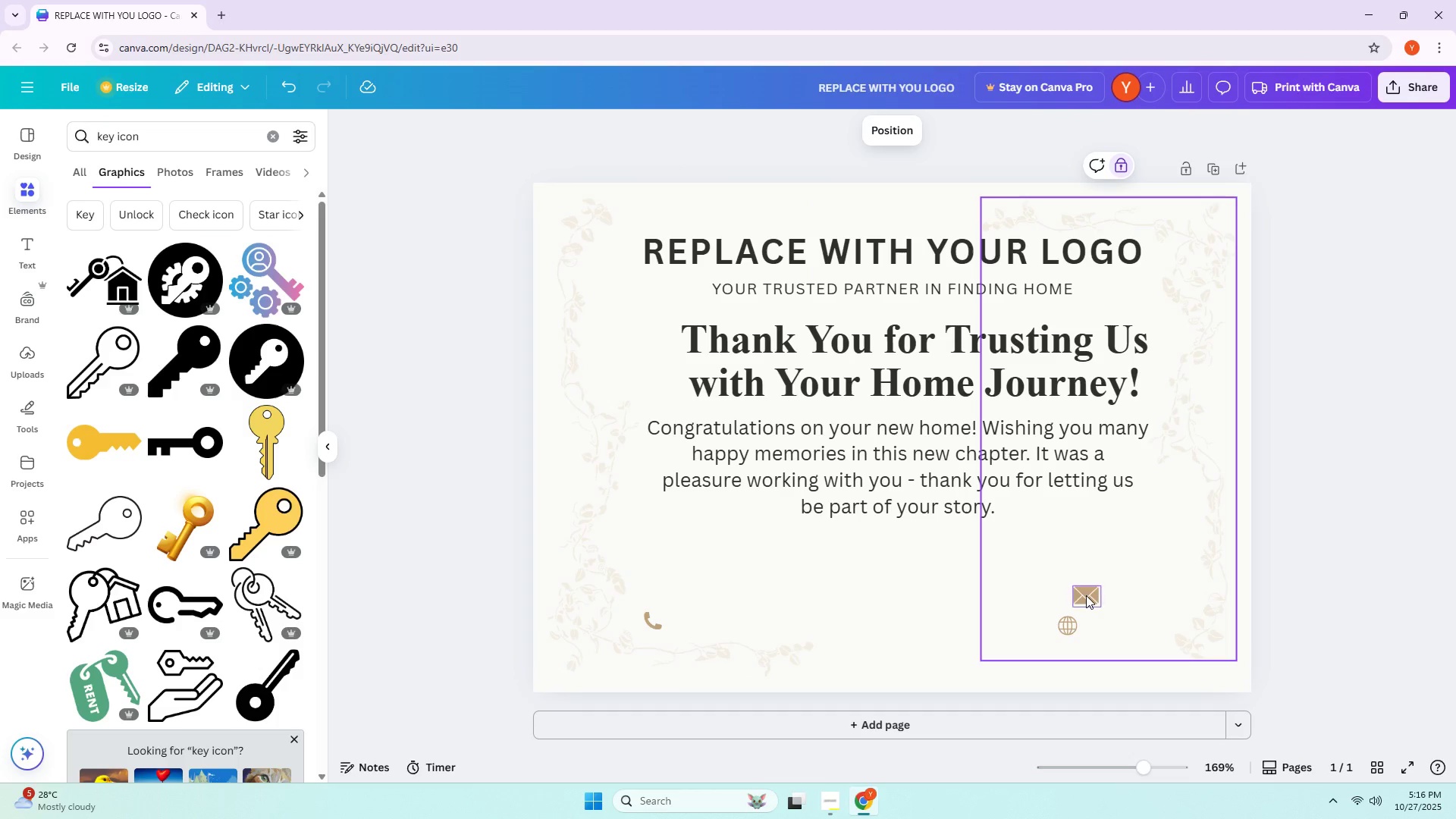 
double_click([1086, 595])
 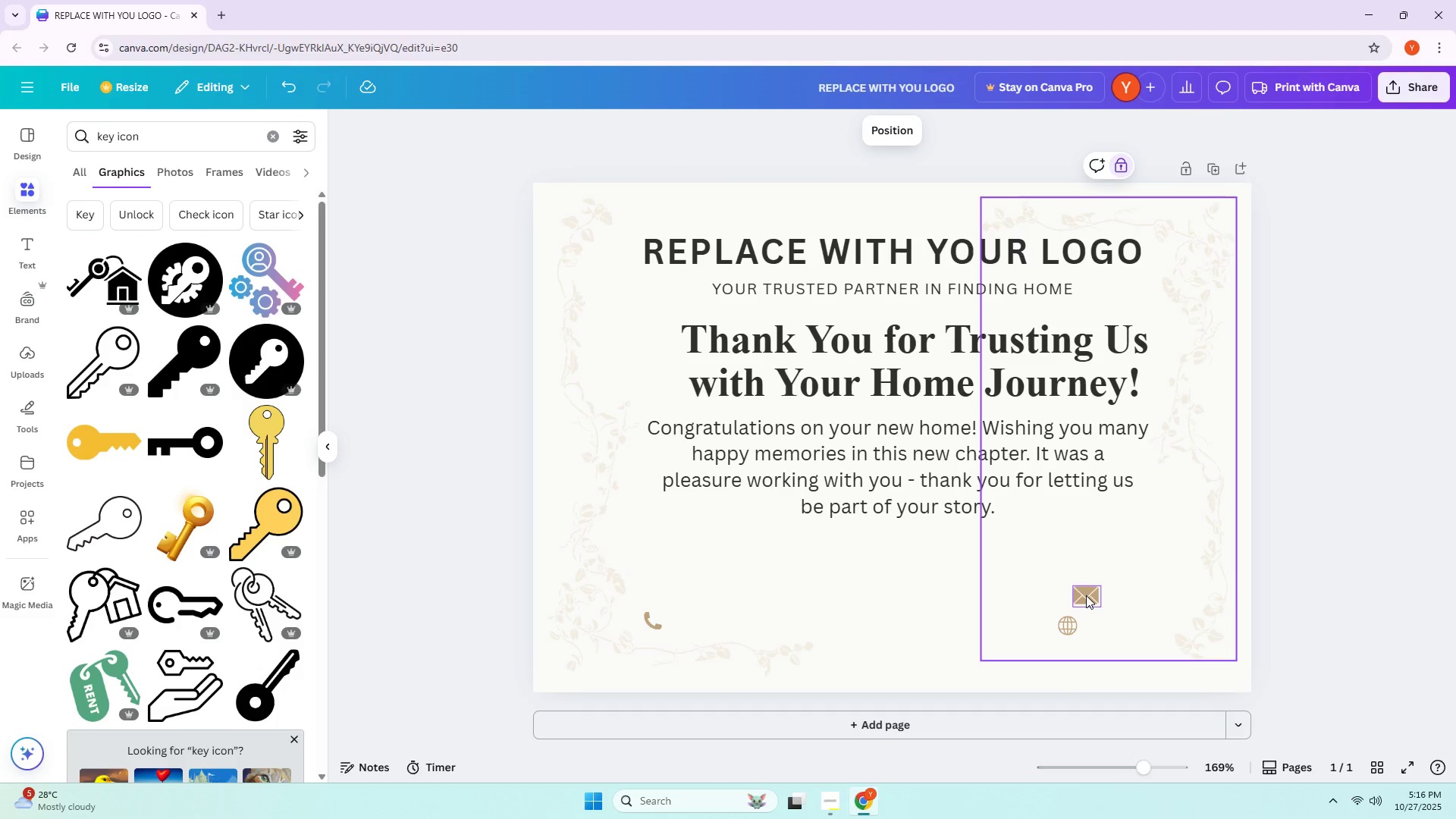 
triple_click([1086, 595])
 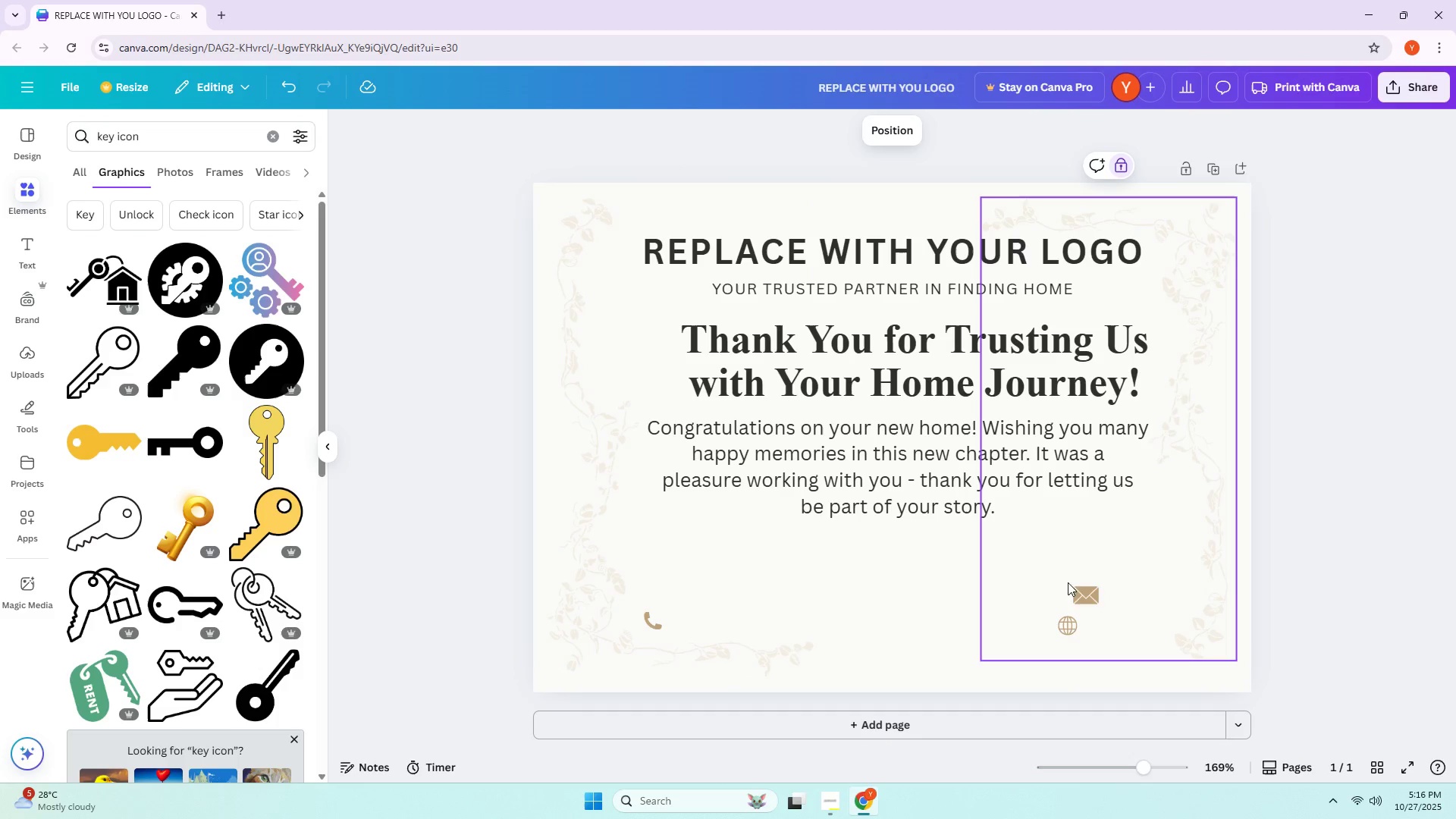 
left_click_drag(start_coordinate=[1062, 576], to_coordinate=[1085, 598])
 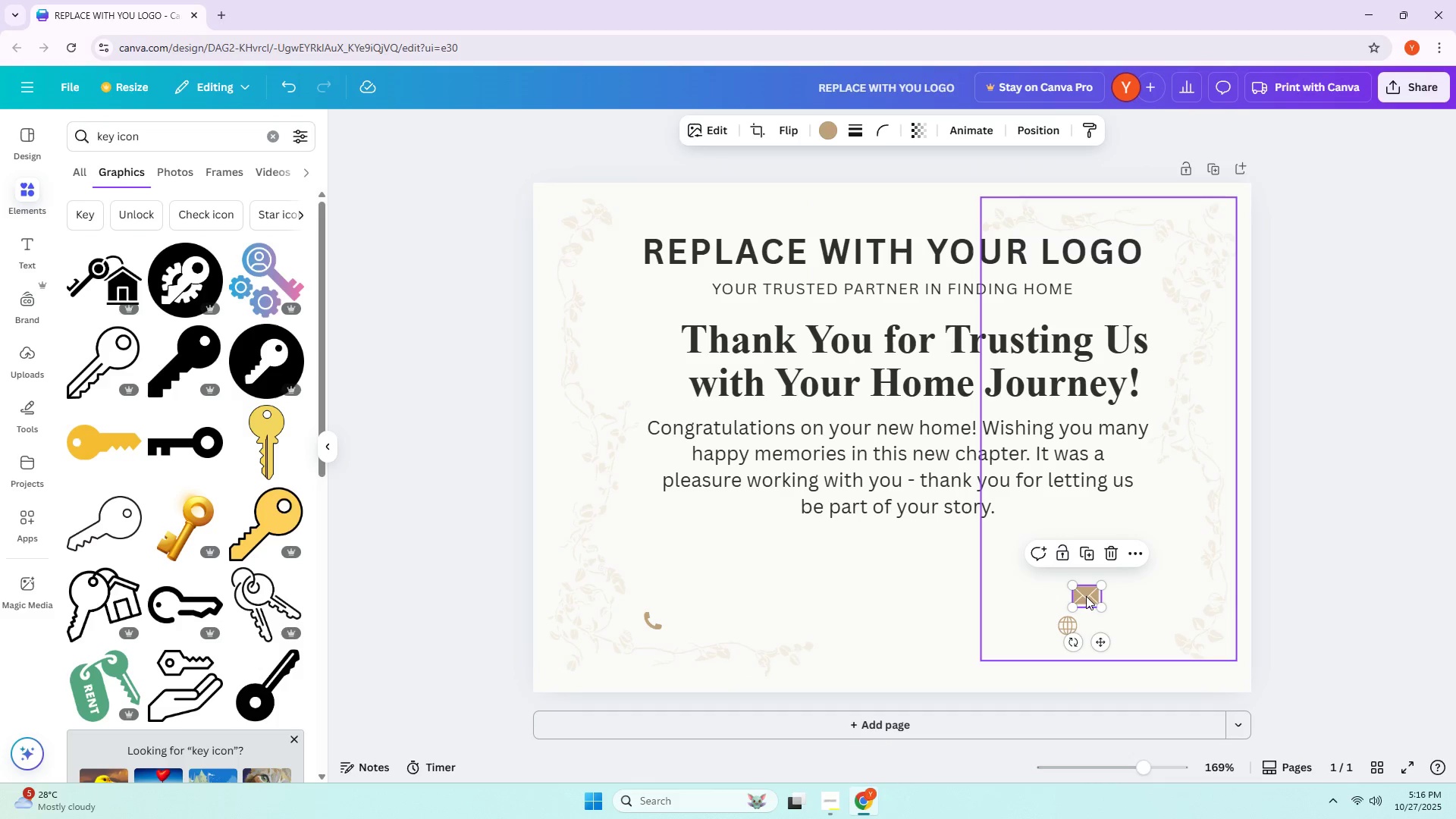 
left_click_drag(start_coordinate=[1086, 596], to_coordinate=[661, 586])
 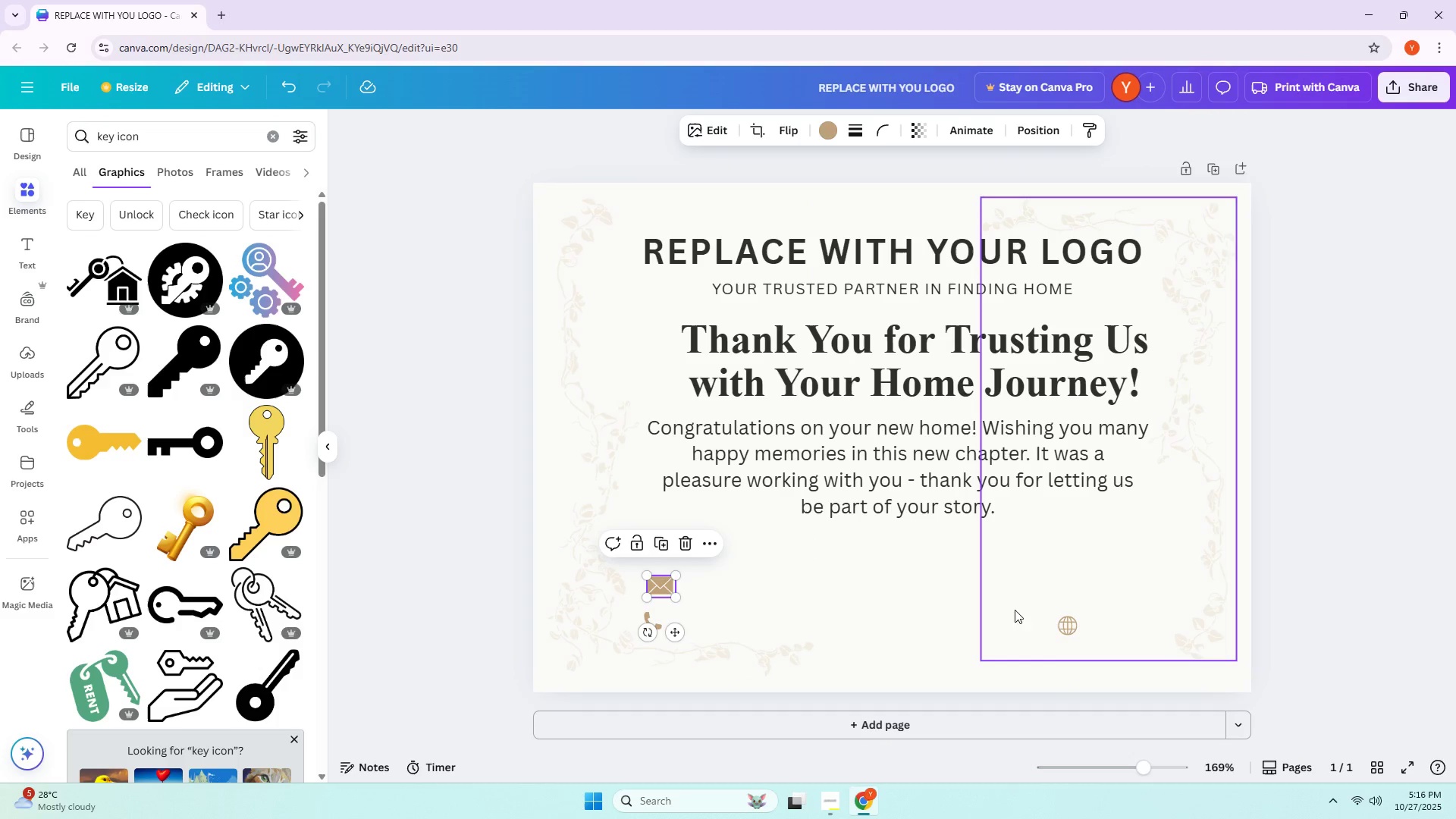 
left_click_drag(start_coordinate=[1053, 614], to_coordinate=[1069, 626])
 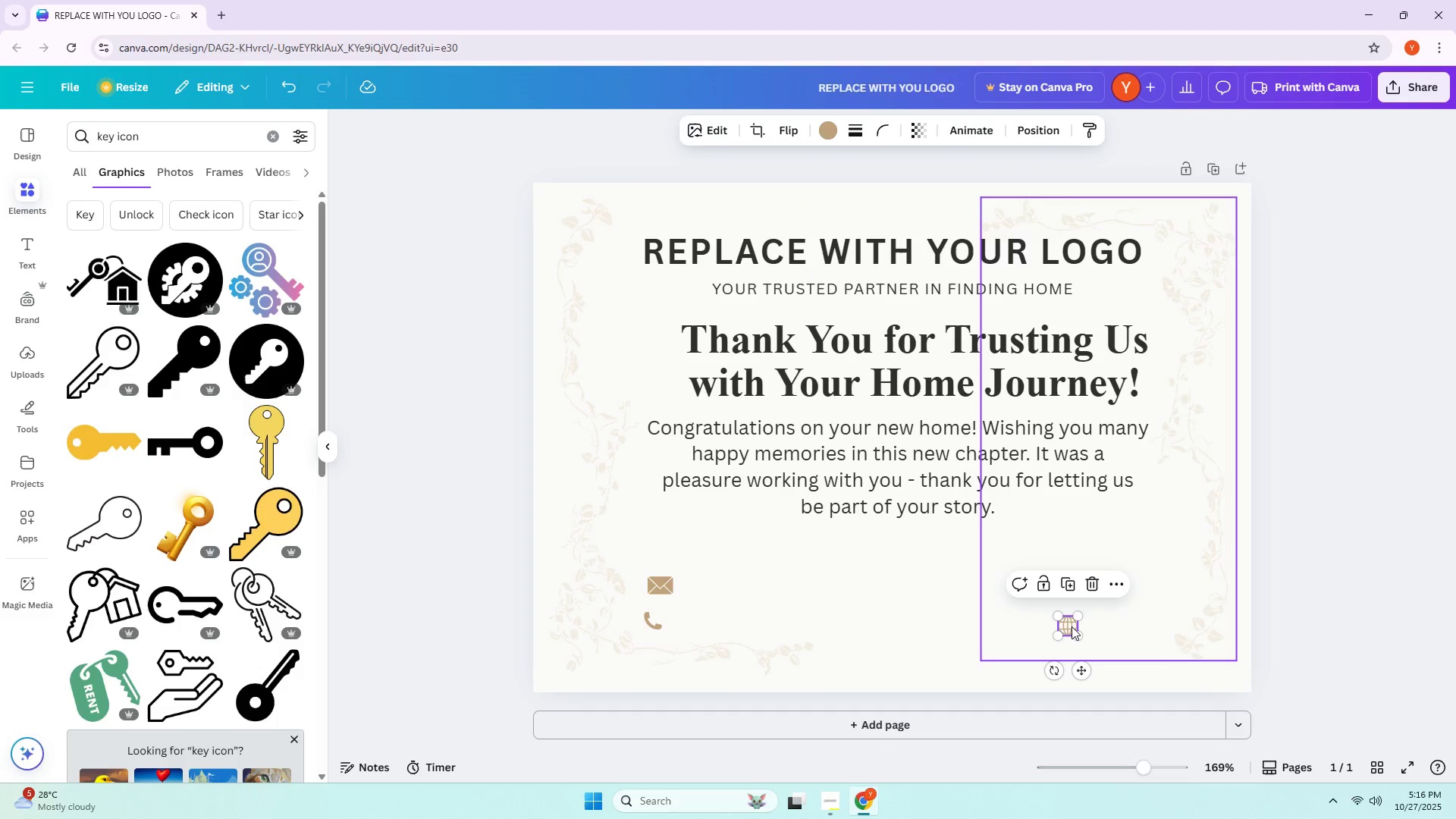 
left_click_drag(start_coordinate=[1072, 626], to_coordinate=[715, 584])
 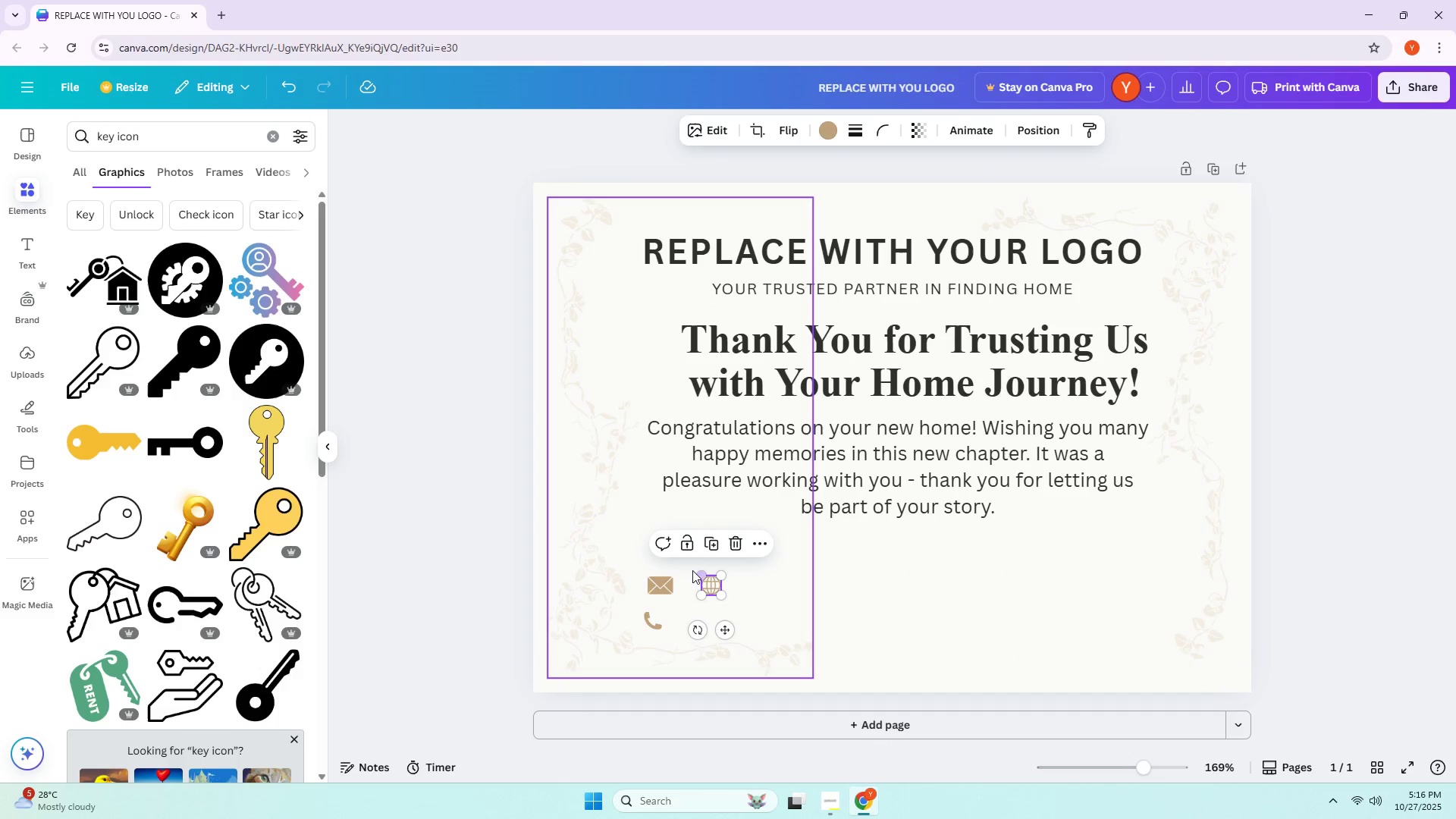 
left_click([37, 245])
 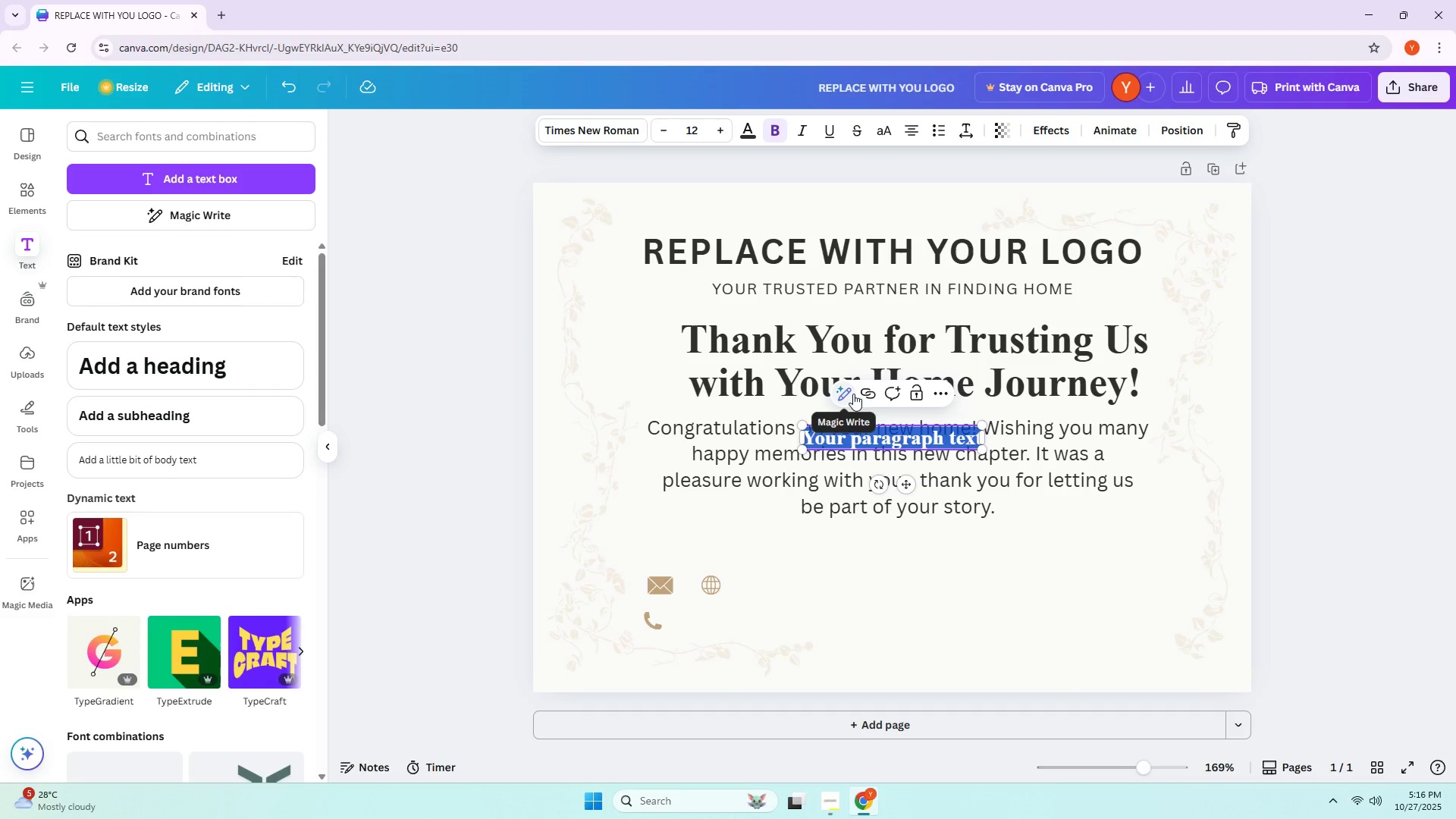 
type(AGEND)
key(Backspace)
type(T NAME)
 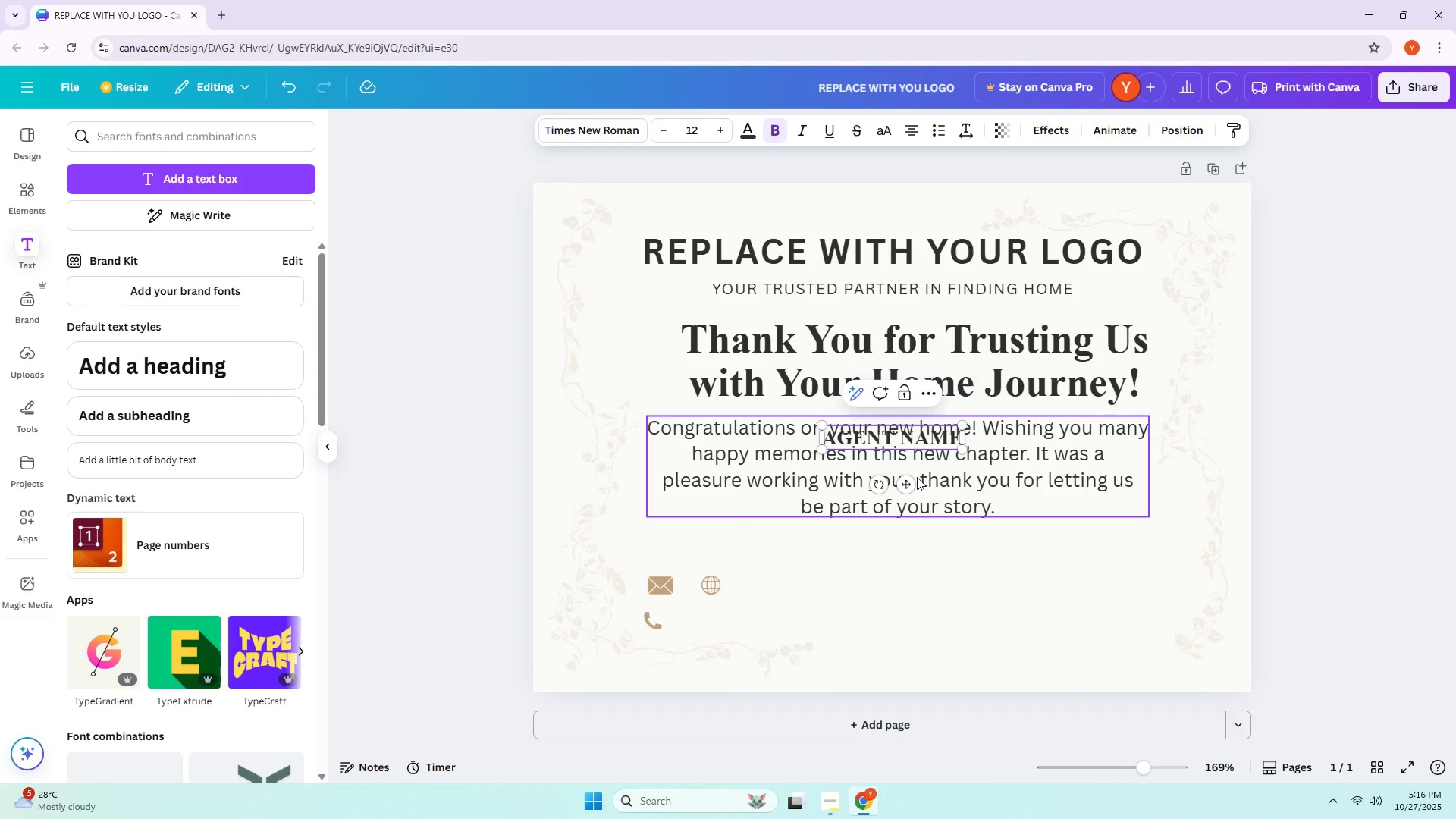 
left_click_drag(start_coordinate=[908, 485], to_coordinate=[911, 572])
 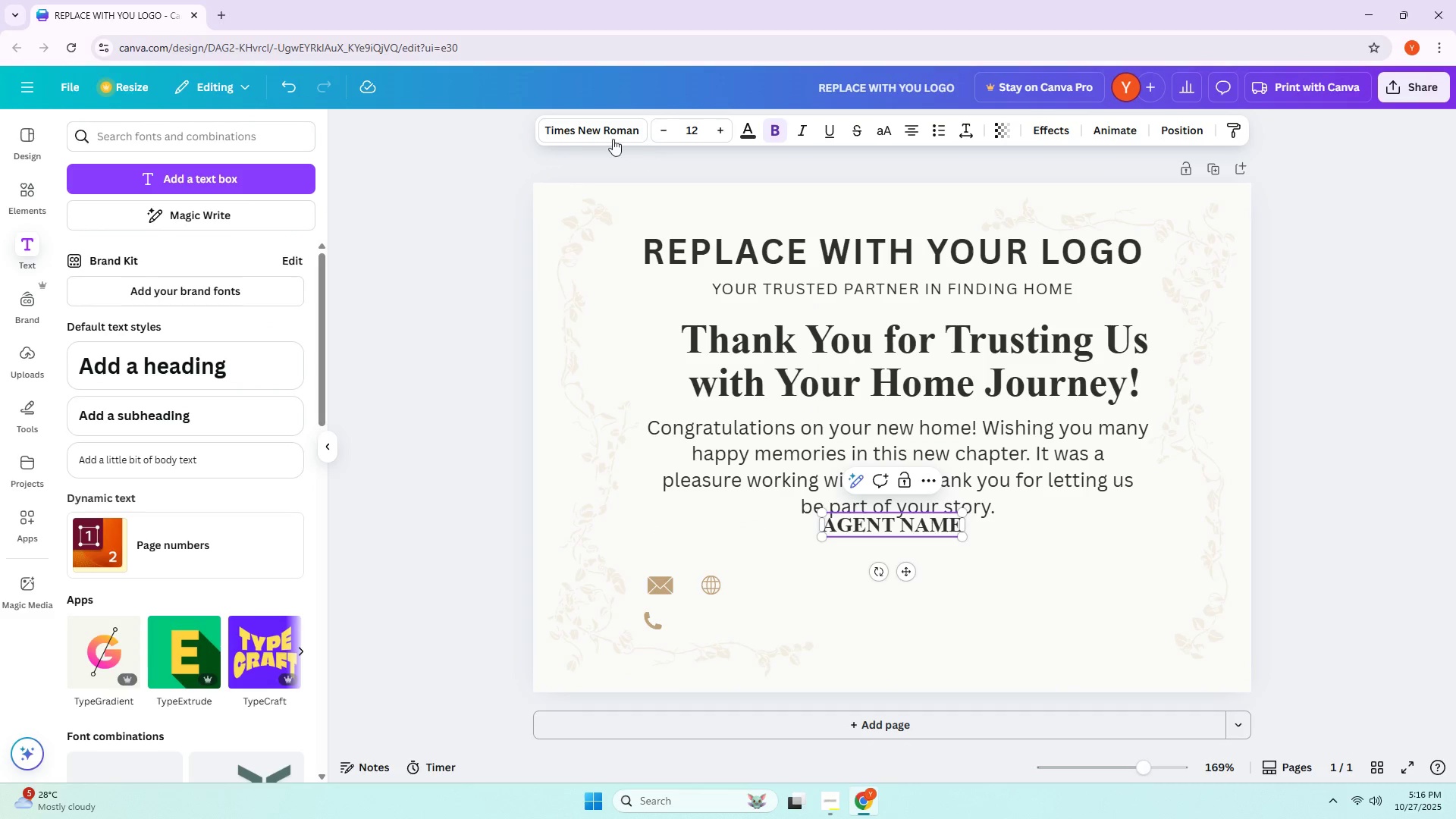 
left_click([608, 136])
 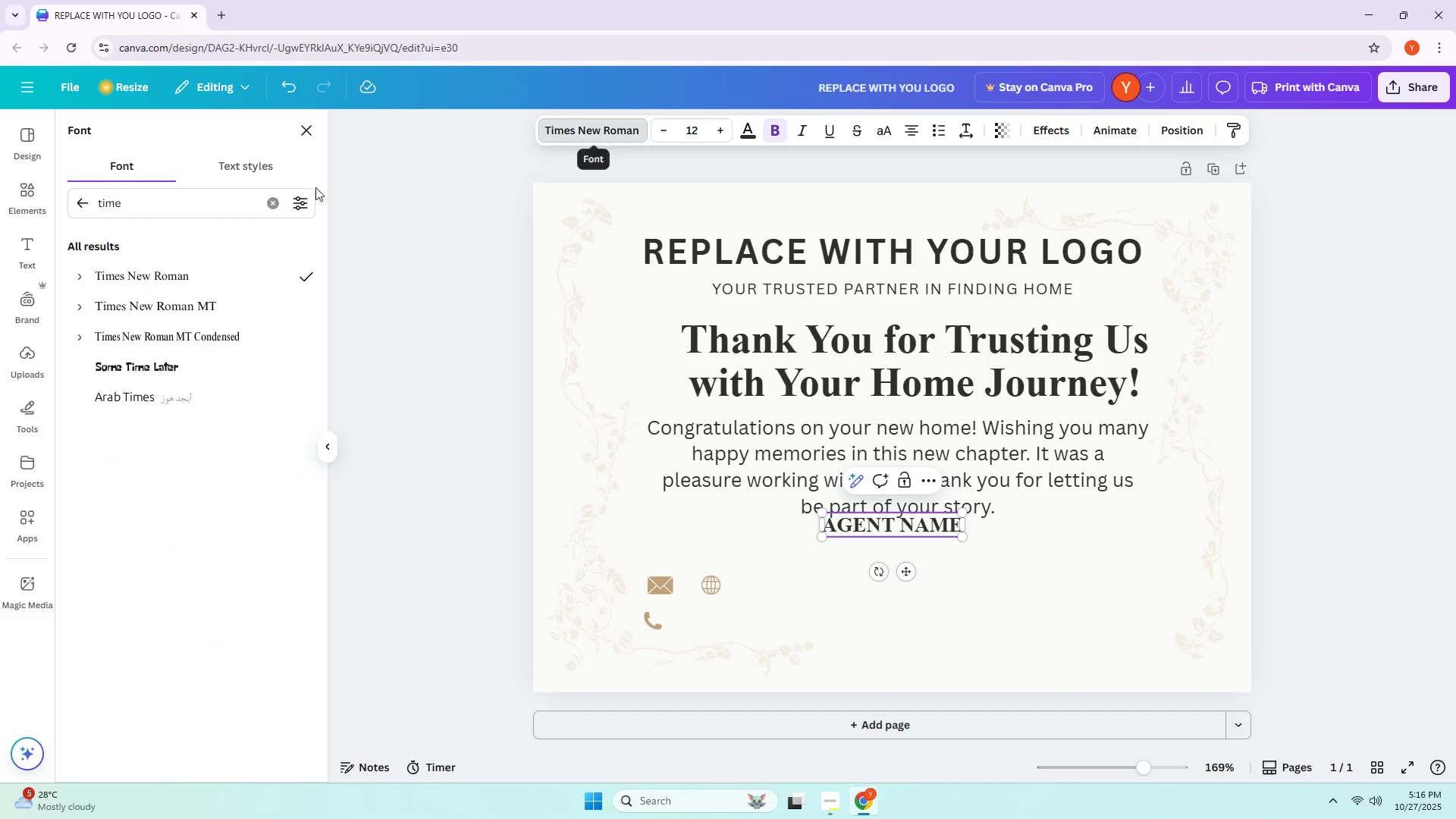 
left_click([177, 204])
 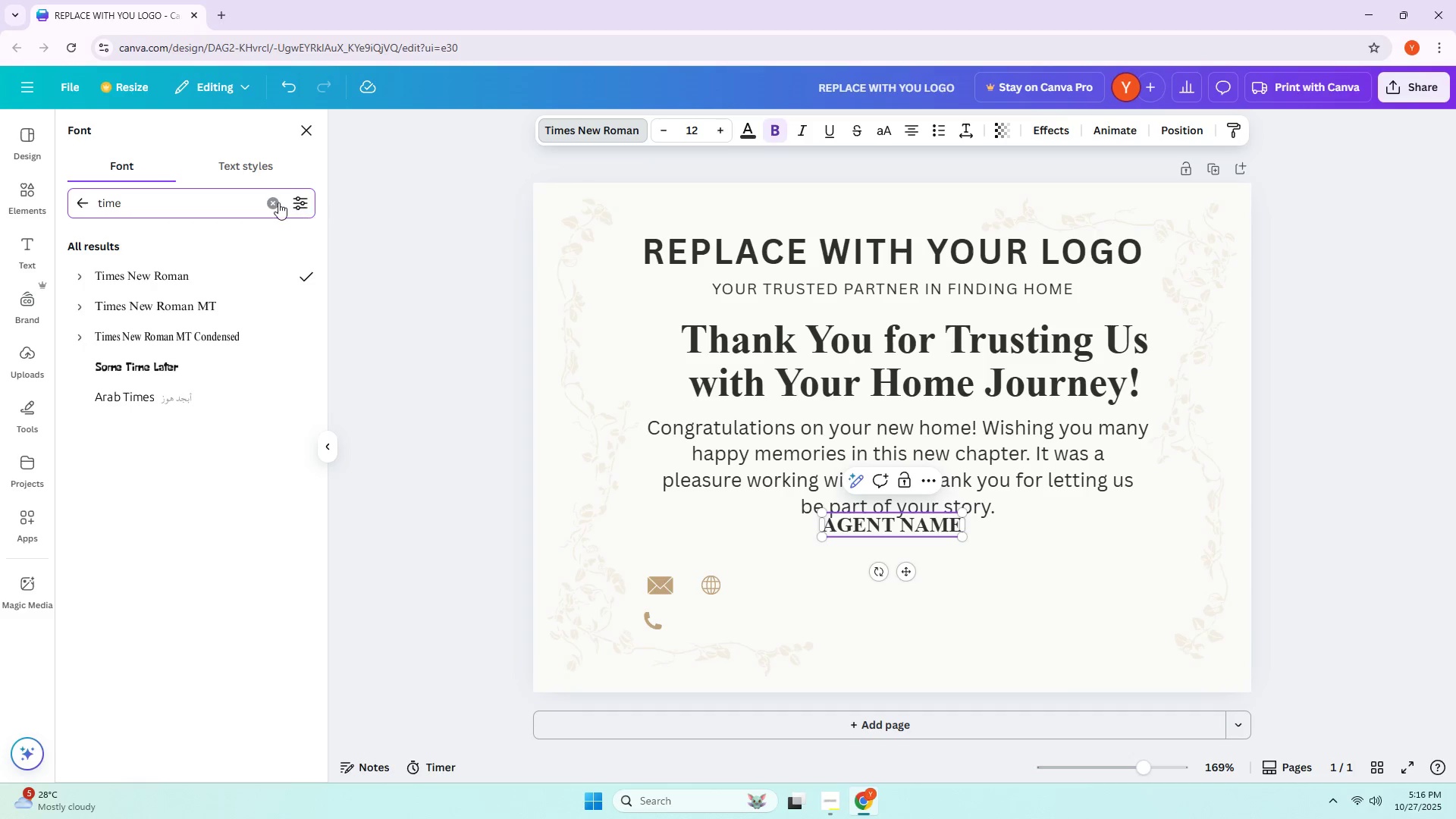 
left_click([269, 202])
 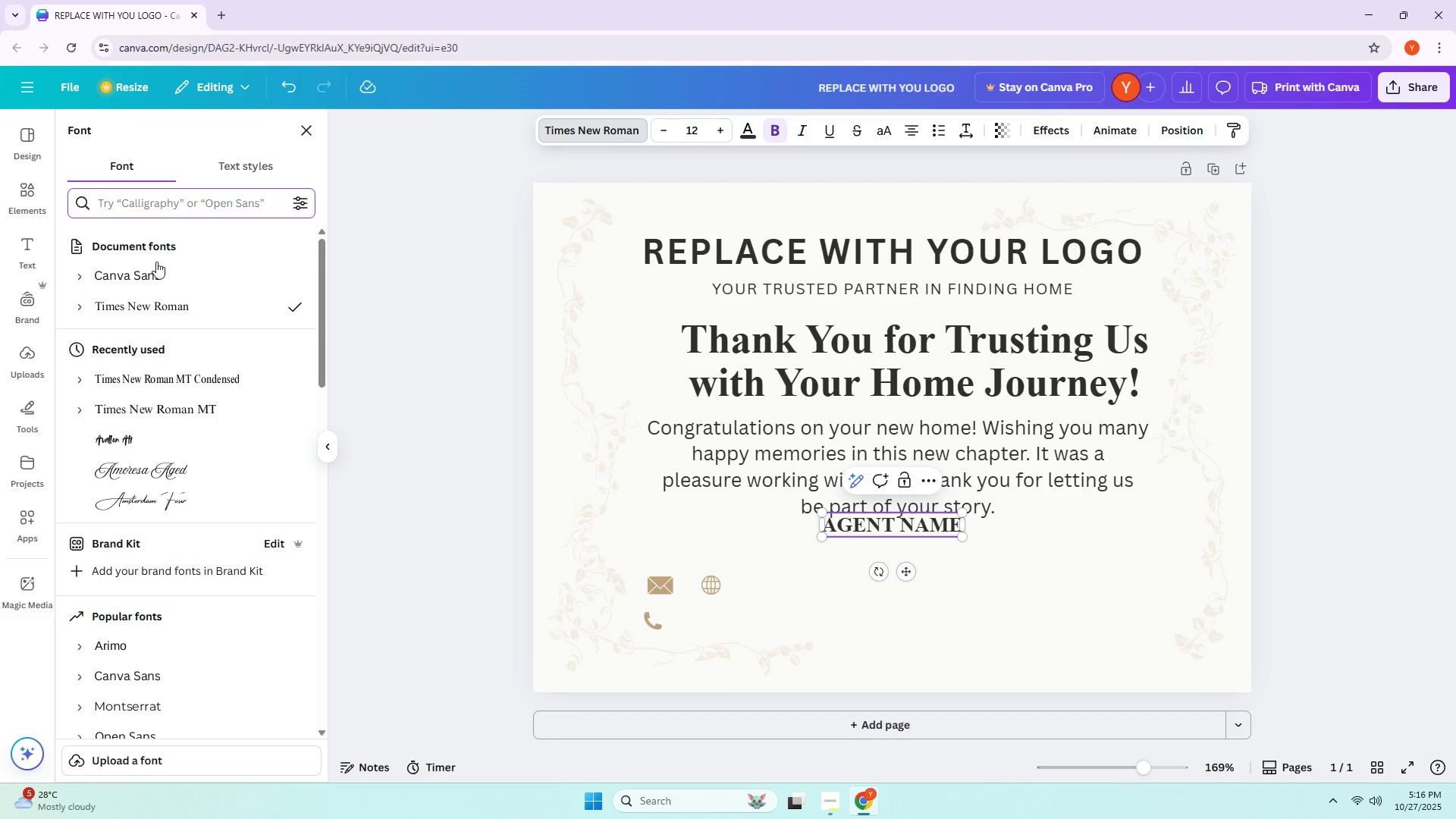 
left_click([158, 267])
 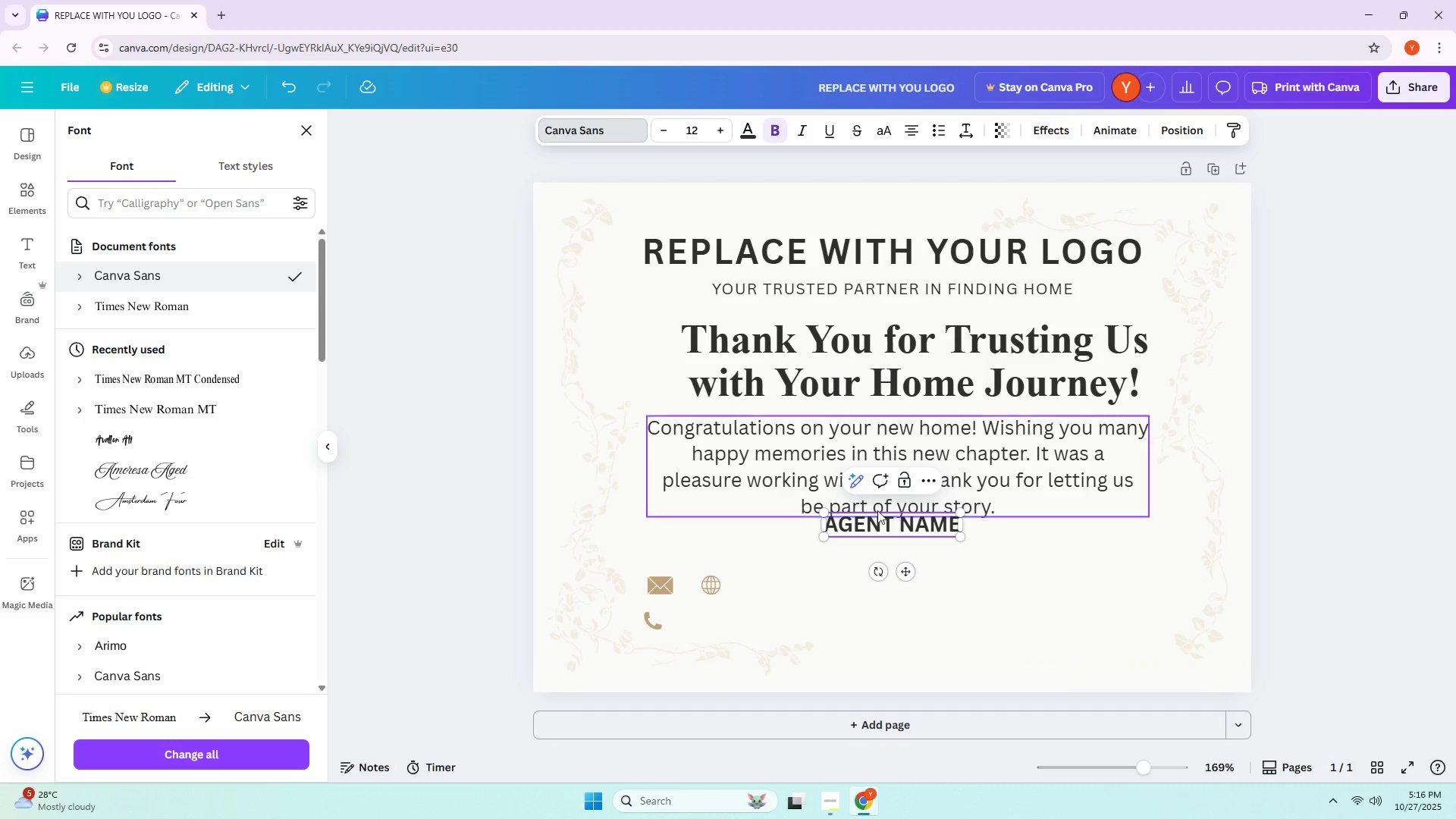 
double_click([893, 532])
 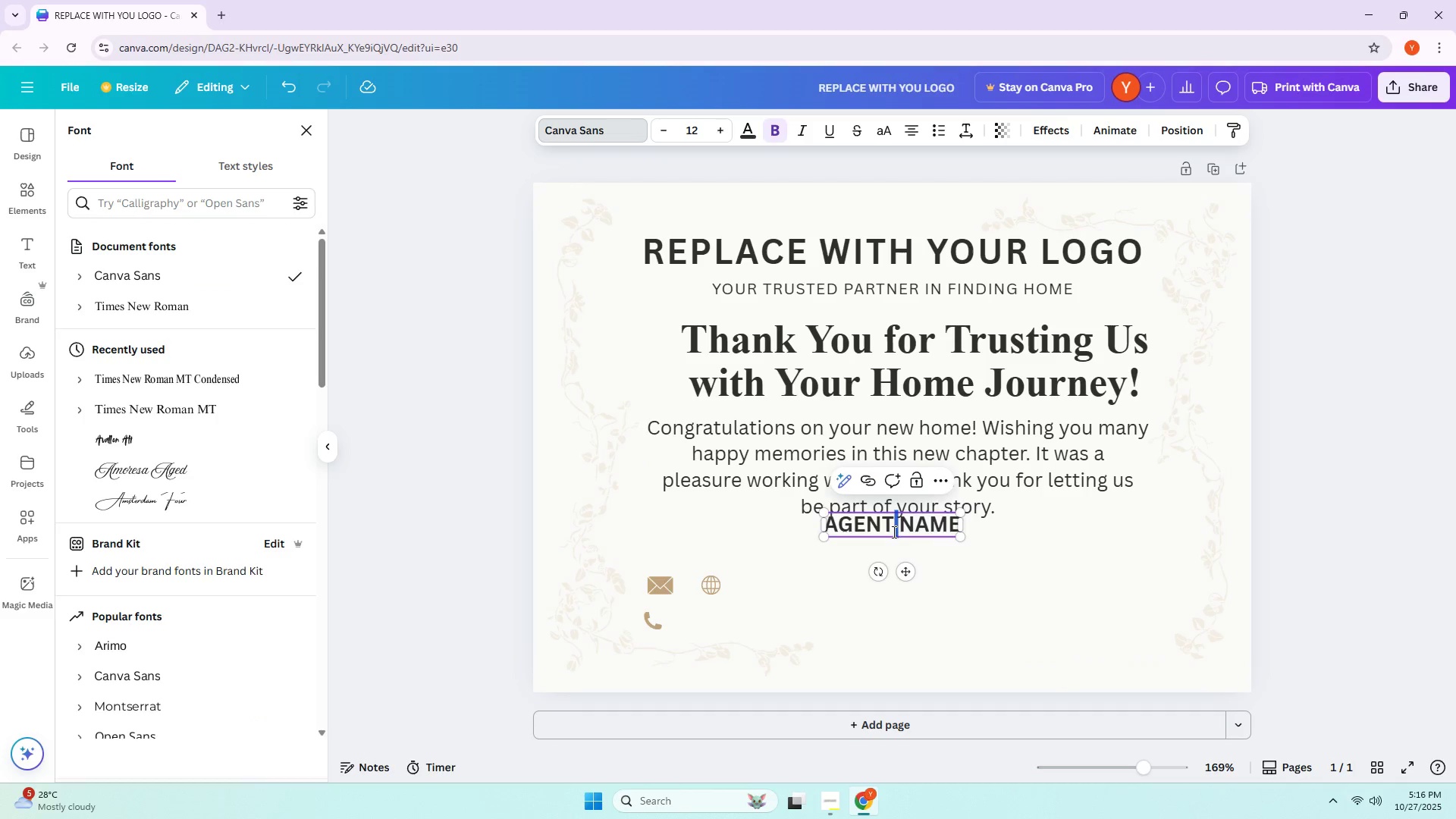 
triple_click([893, 532])
 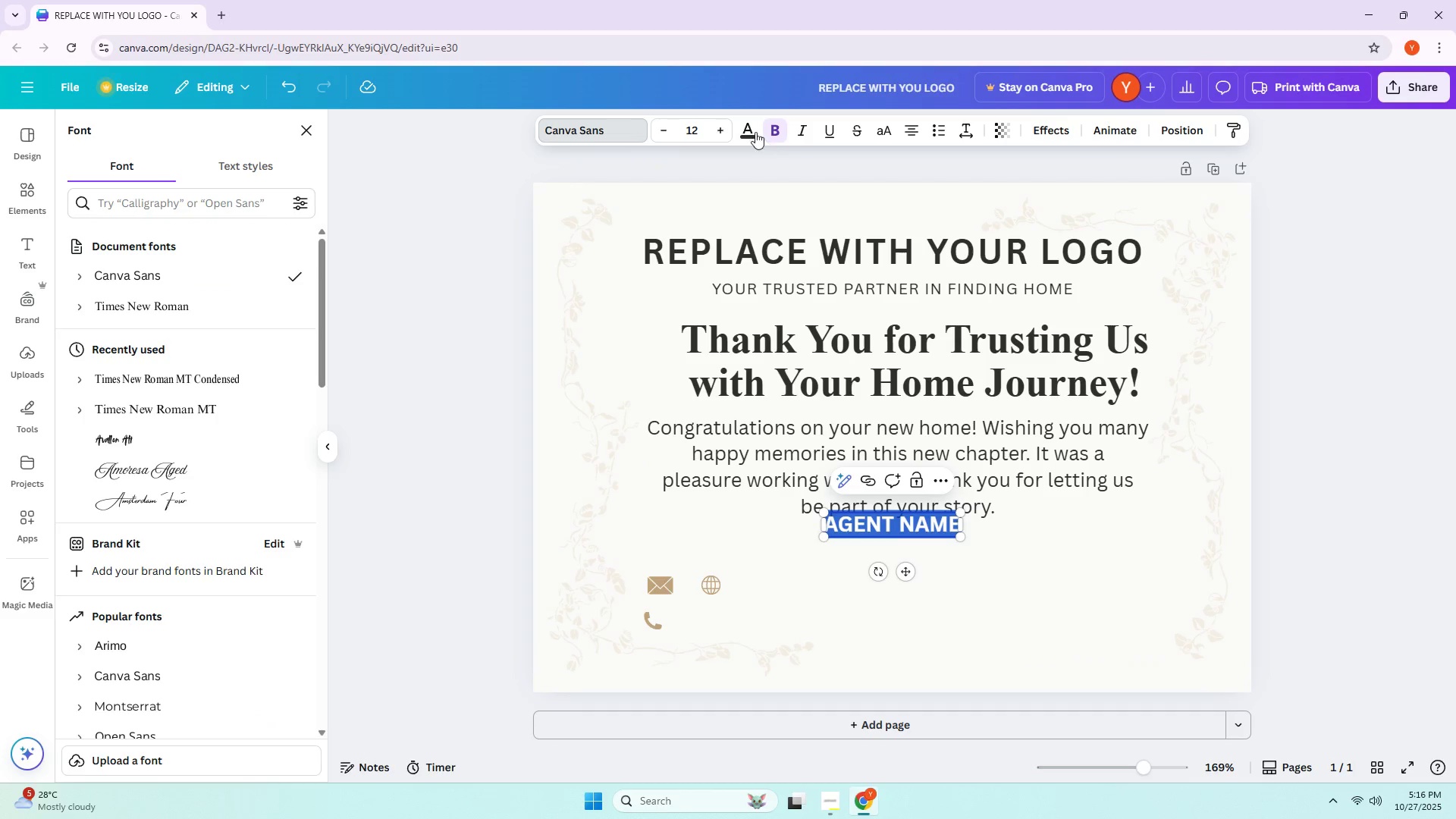 
left_click([765, 133])
 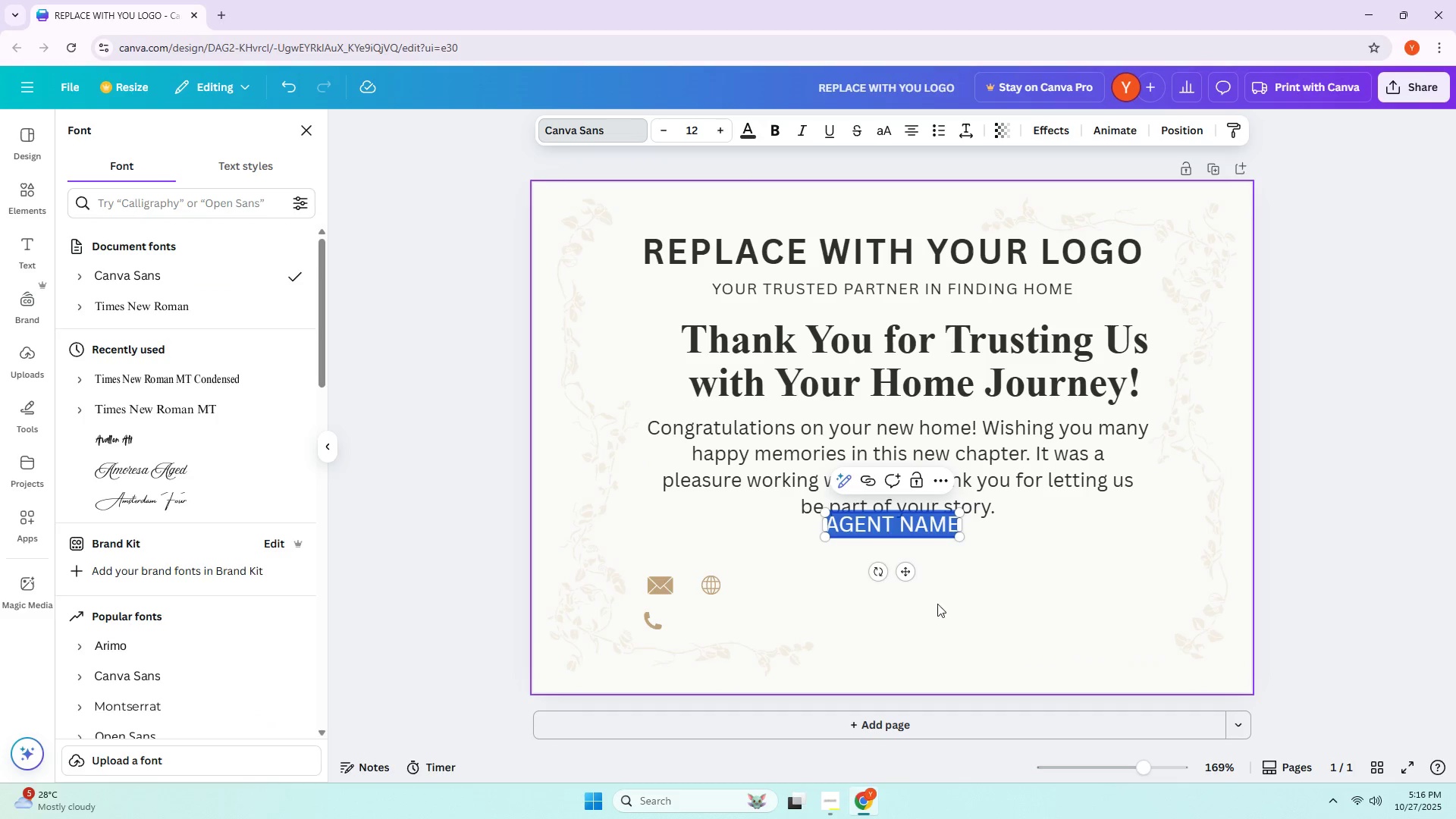 
left_click([977, 613])
 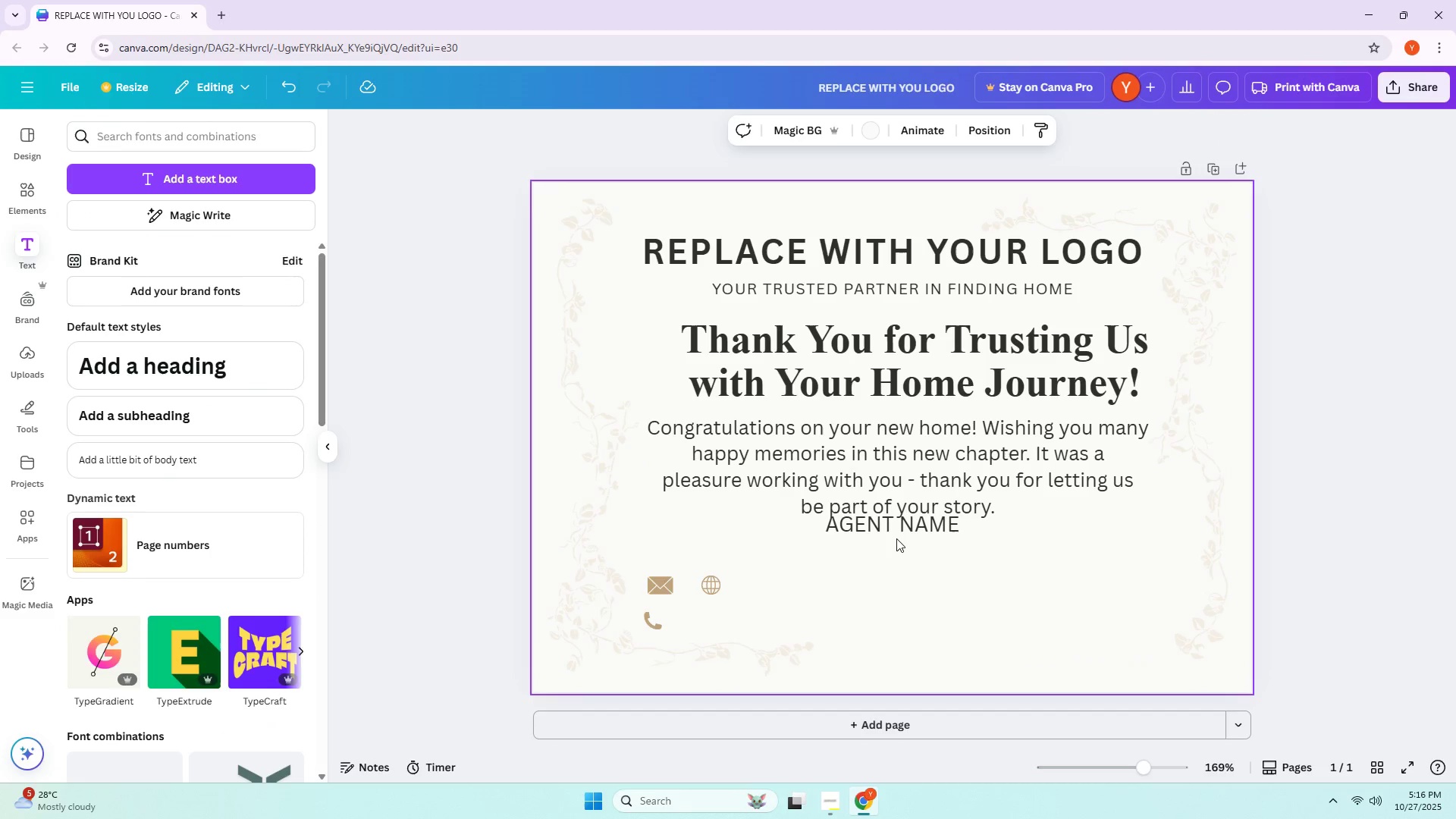 
left_click([896, 534])
 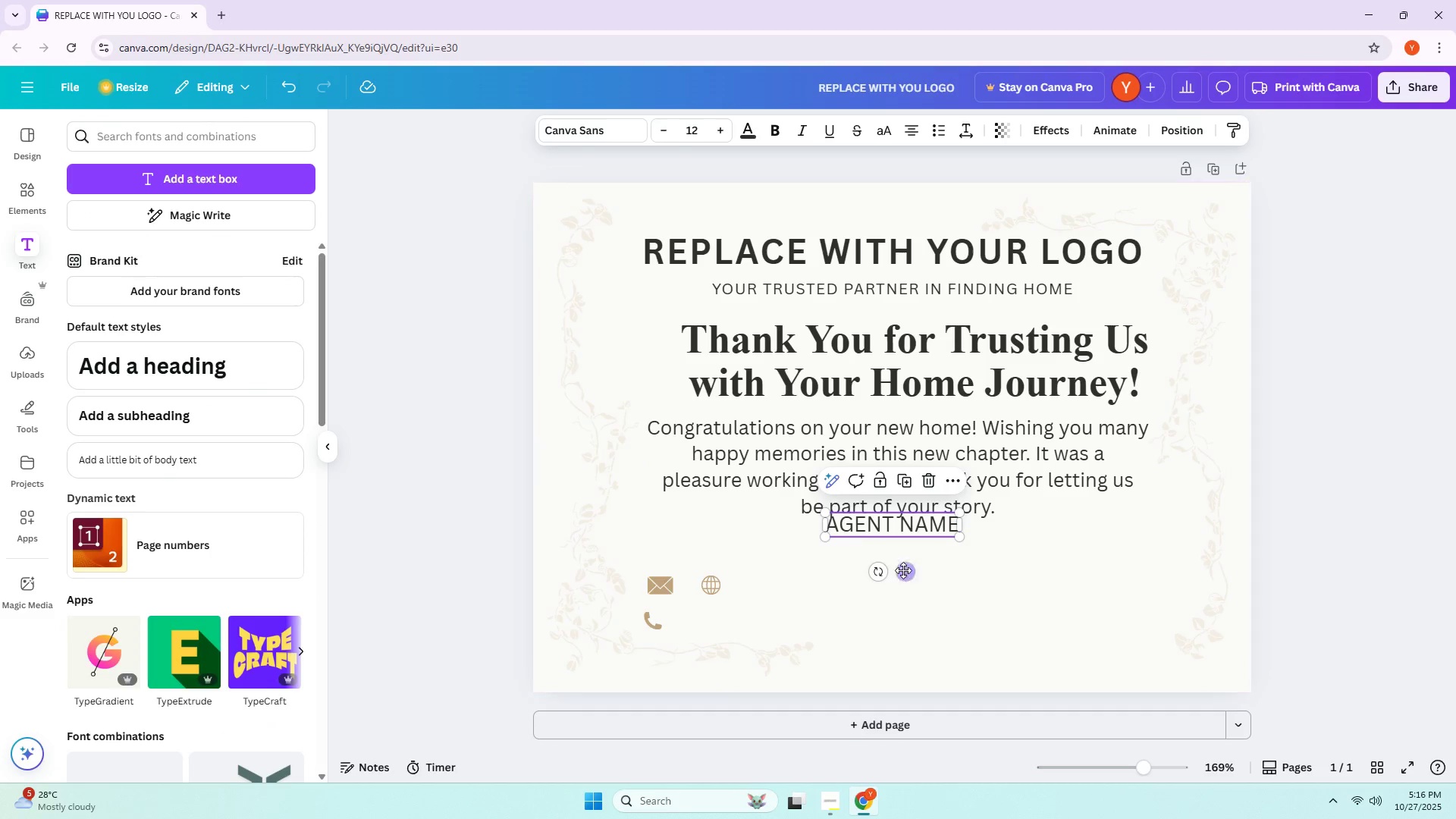 
left_click_drag(start_coordinate=[903, 572], to_coordinate=[708, 589])
 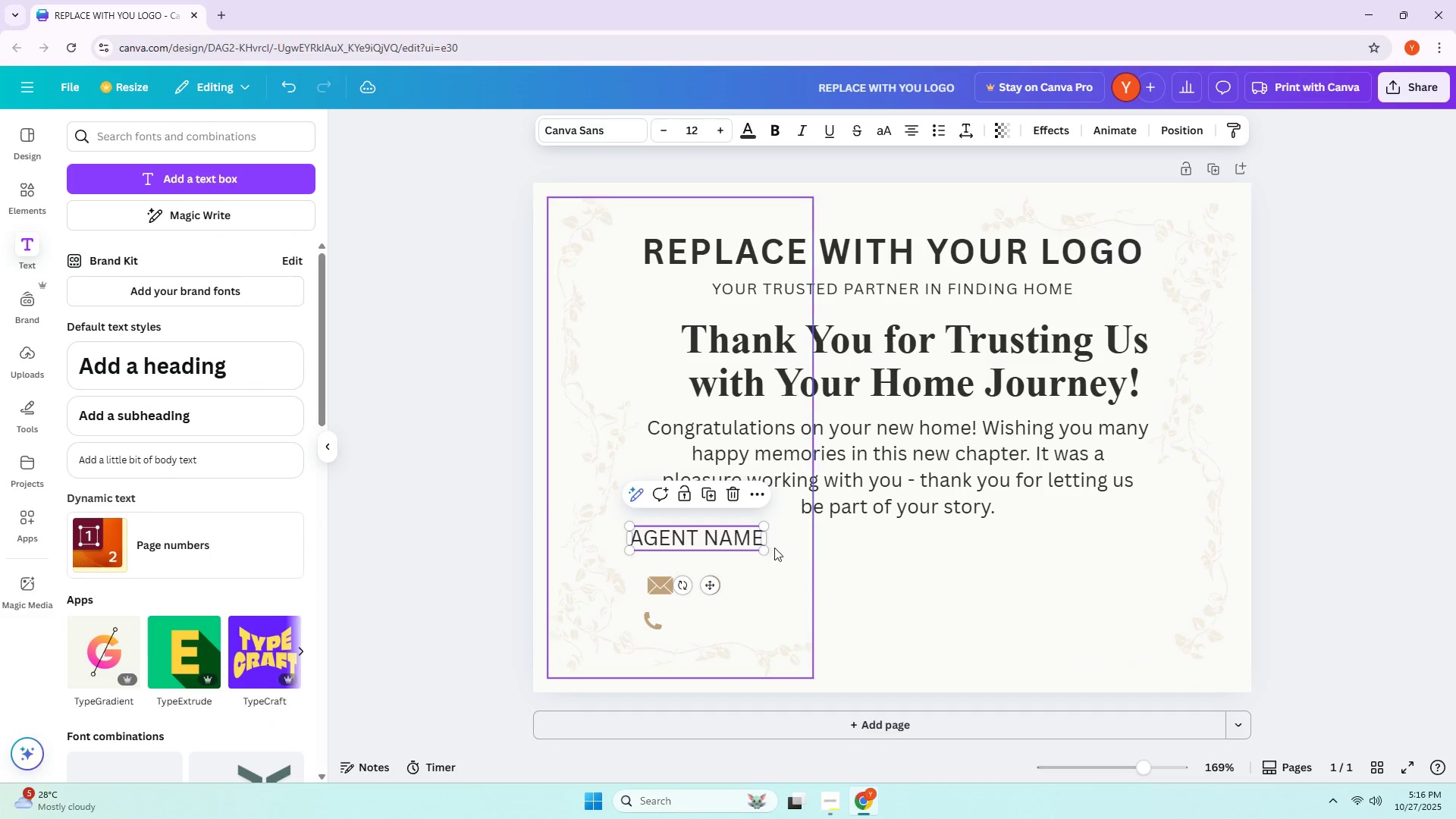 
left_click_drag(start_coordinate=[761, 549], to_coordinate=[713, 532])
 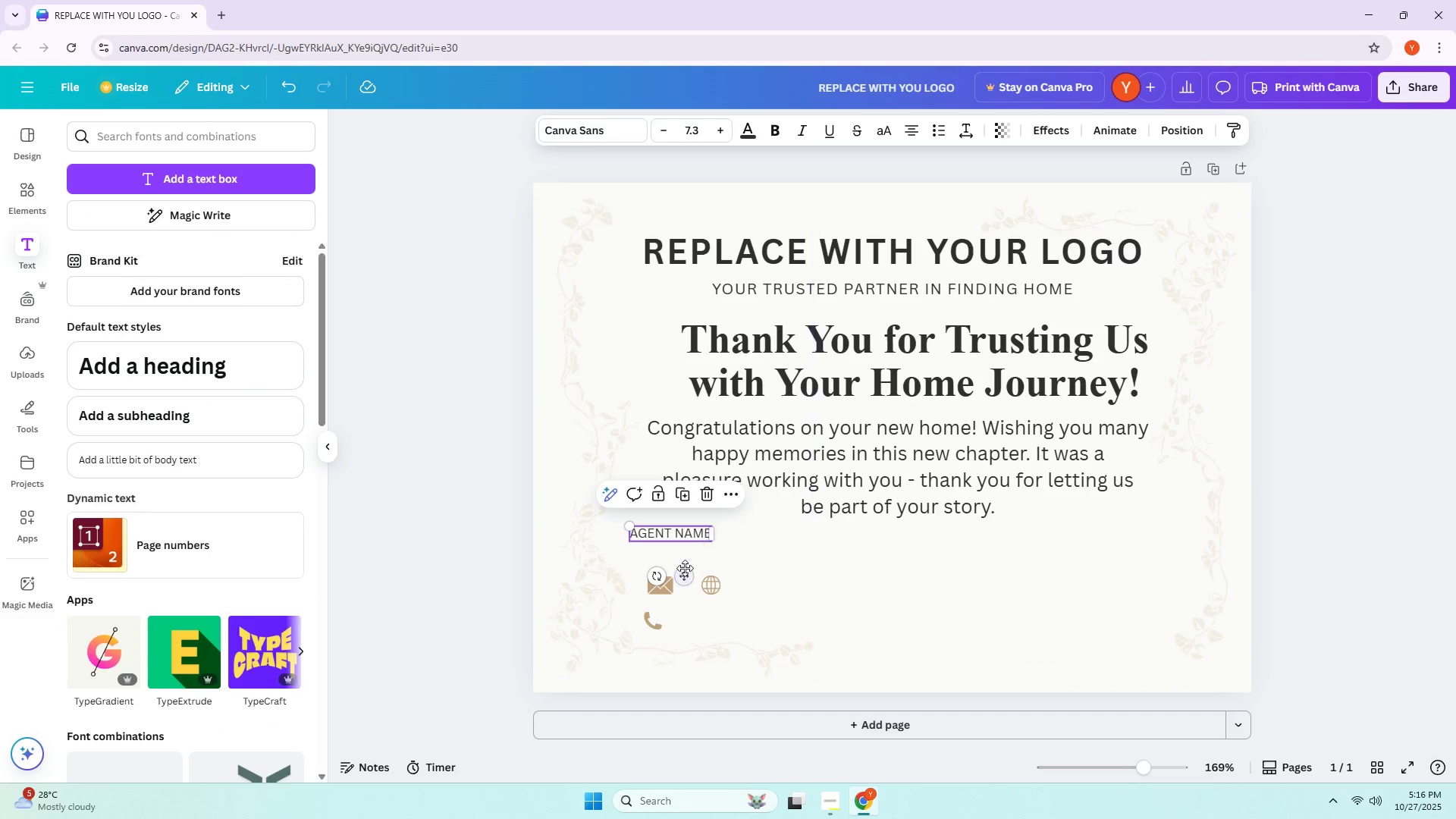 
left_click_drag(start_coordinate=[685, 571], to_coordinate=[690, 582])
 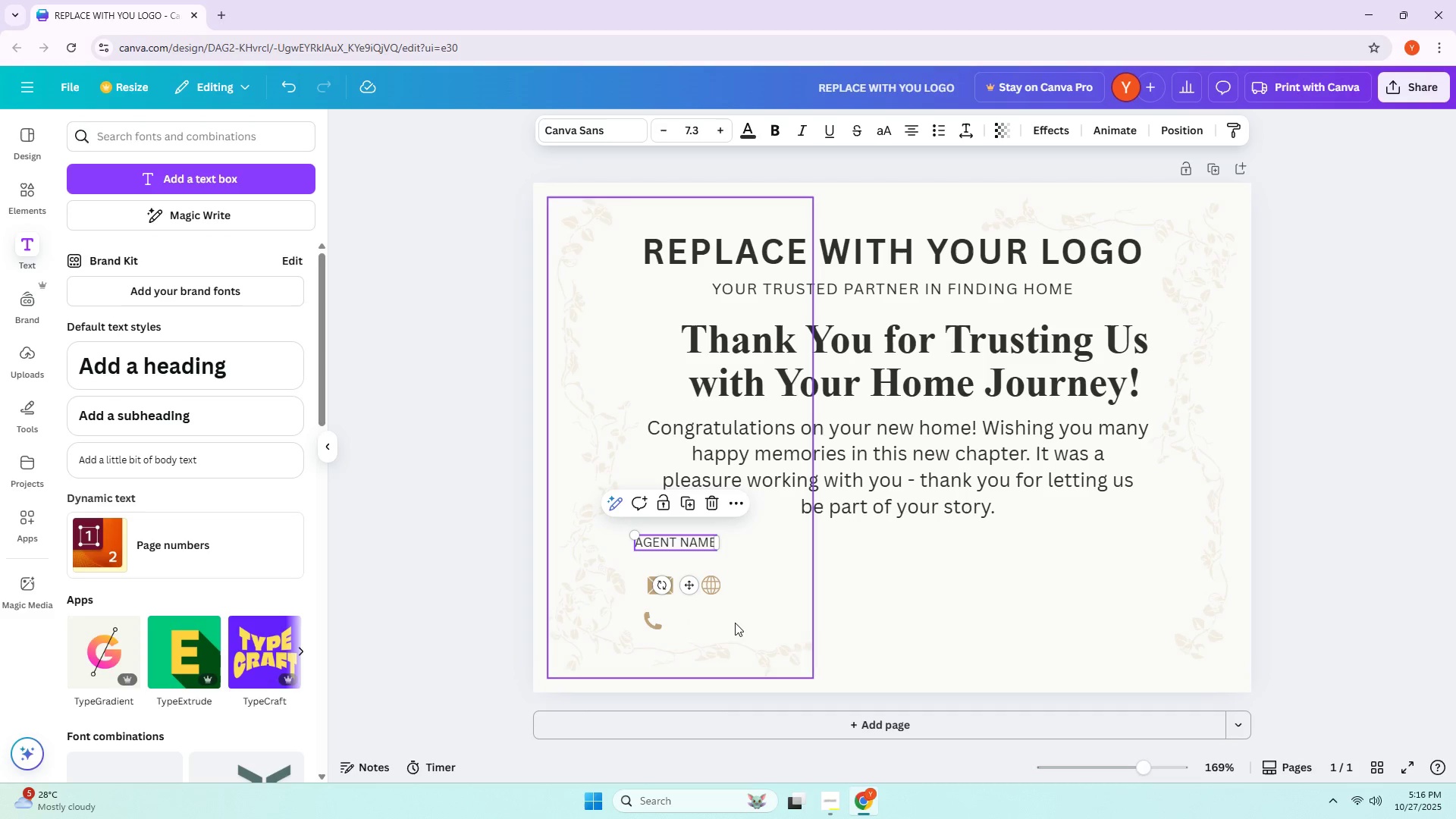 
left_click_drag(start_coordinate=[638, 620], to_coordinate=[643, 617])
 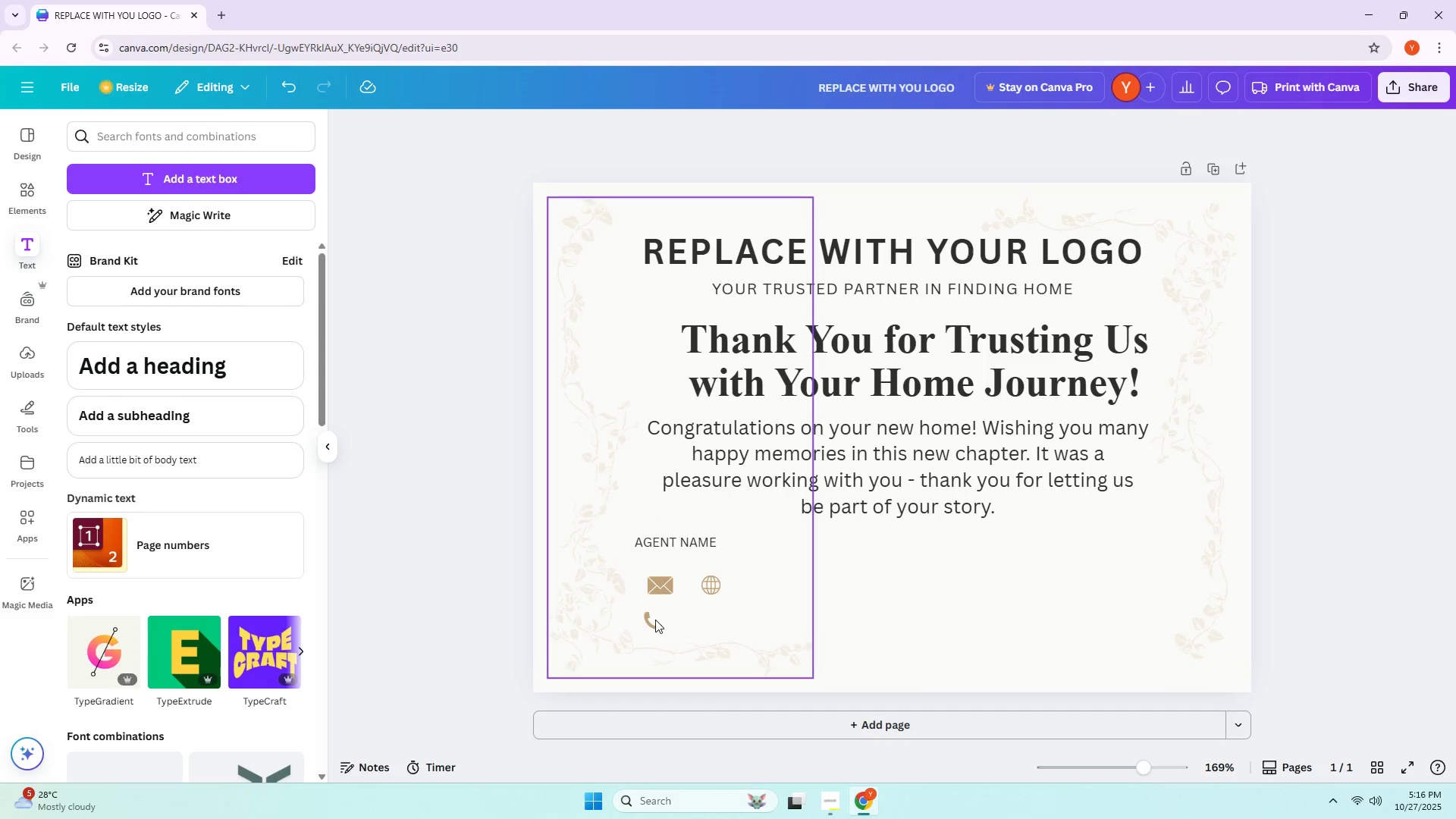 
double_click([655, 620])
 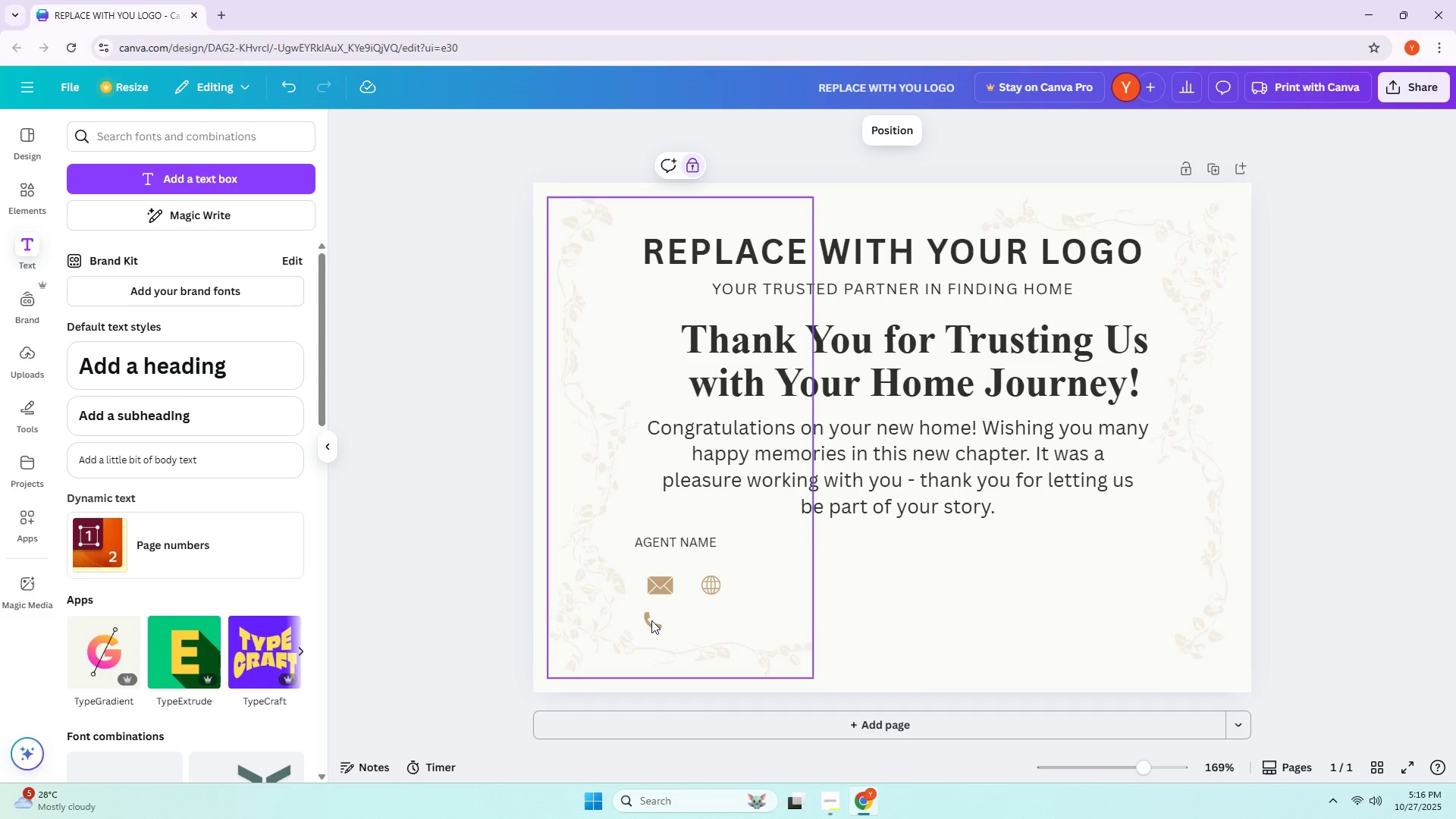 
left_click_drag(start_coordinate=[651, 620], to_coordinate=[658, 574])
 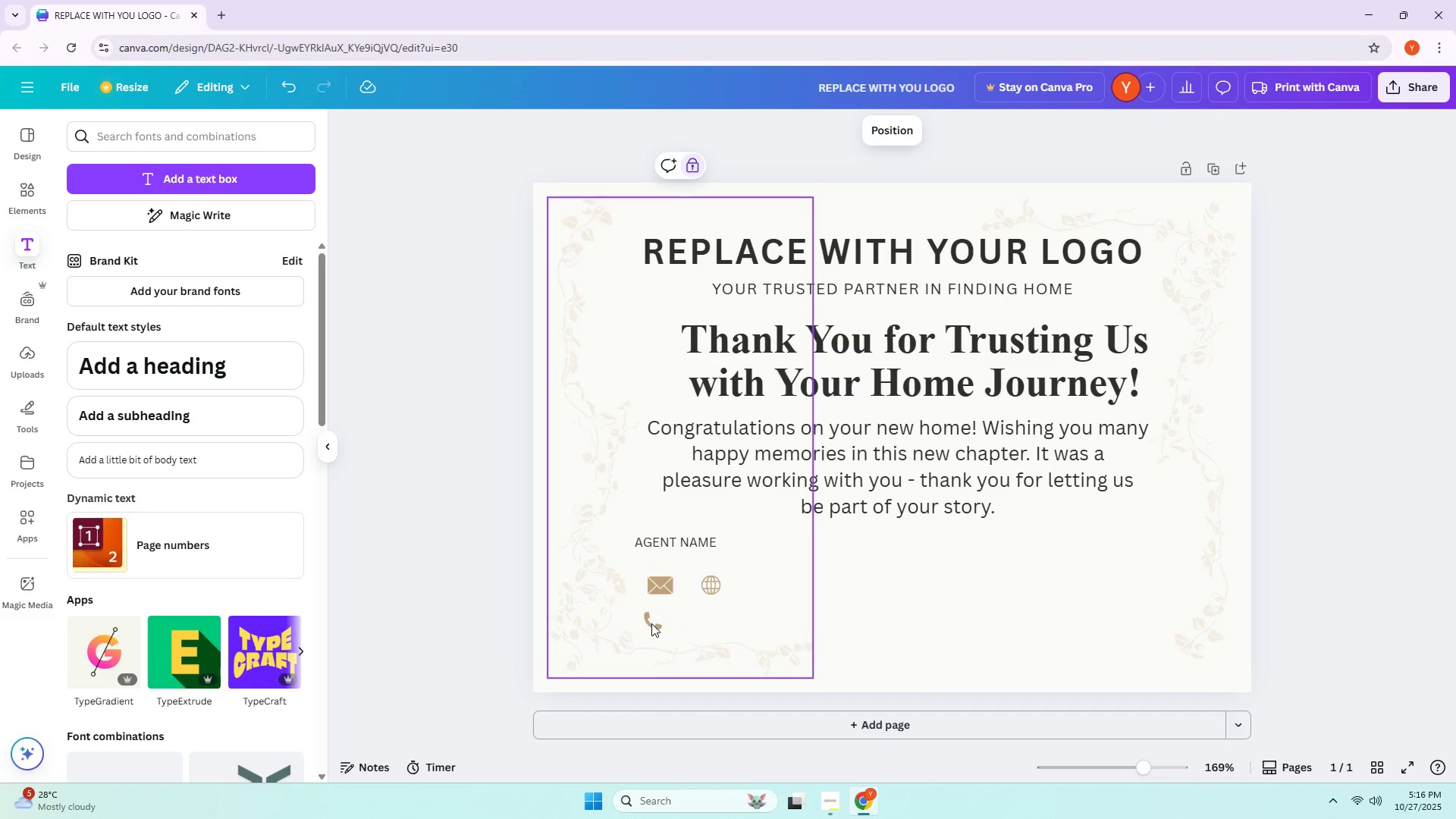 
double_click([540, 638])
 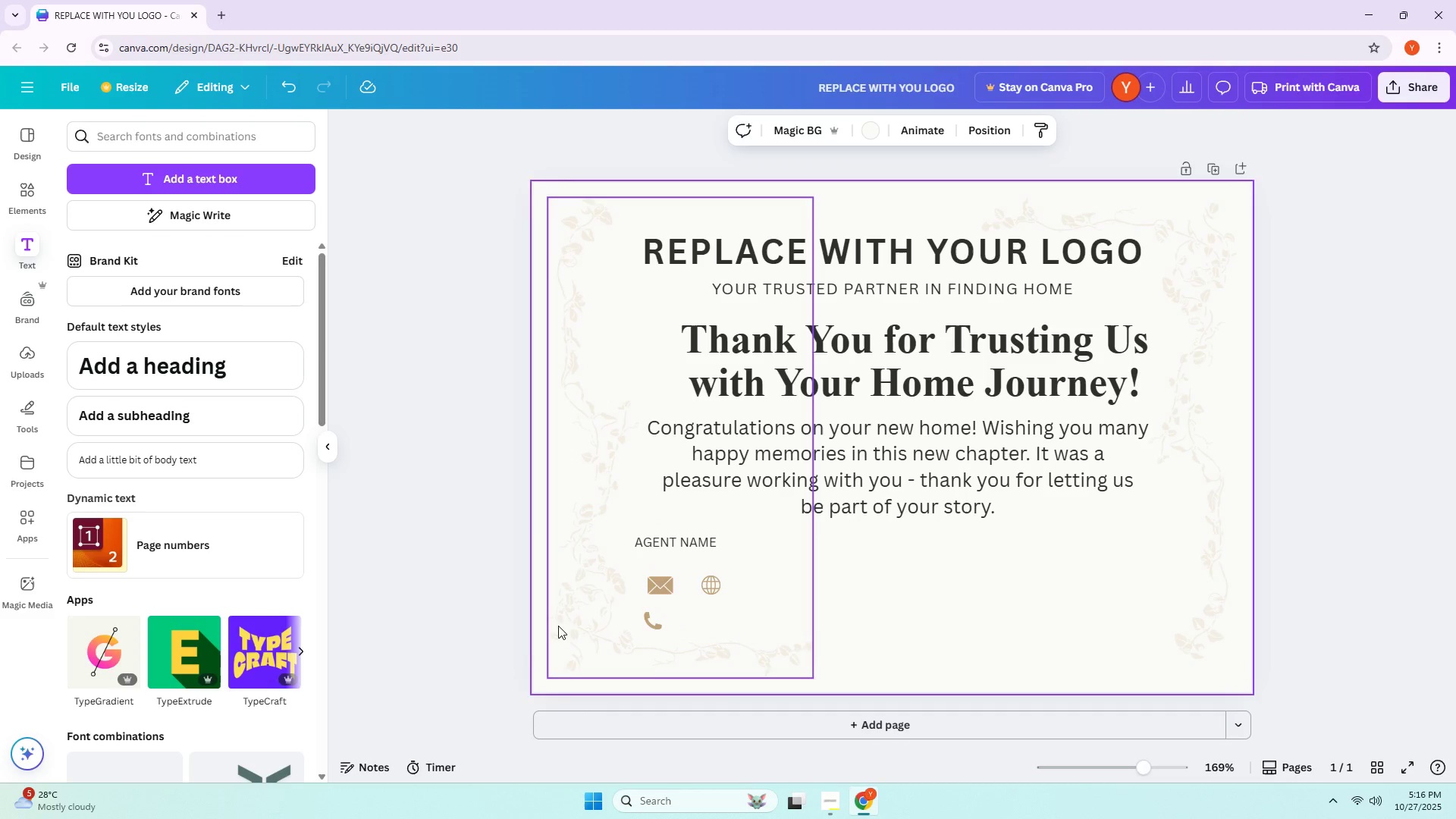 
triple_click([566, 621])
 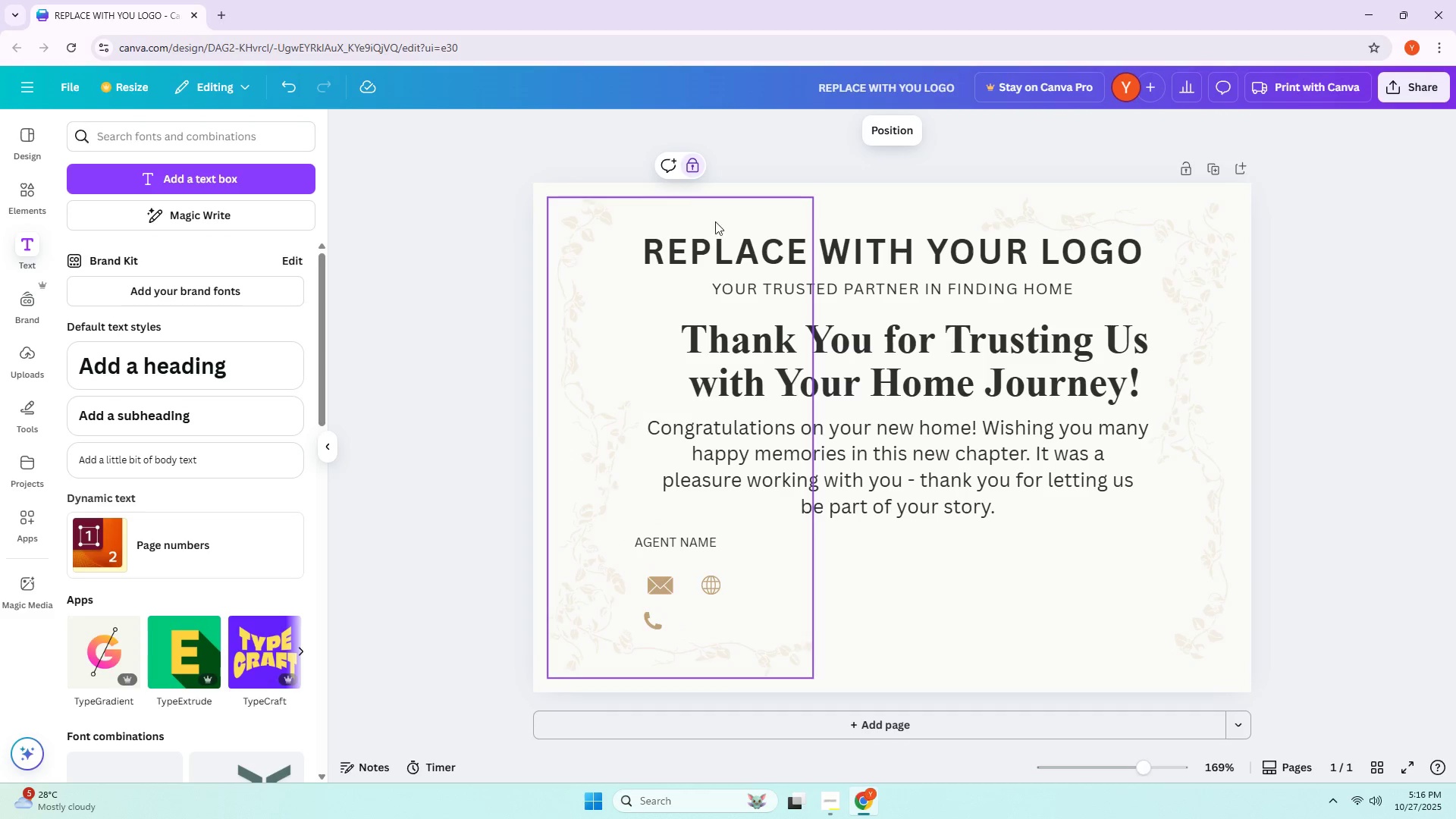 
left_click([692, 165])
 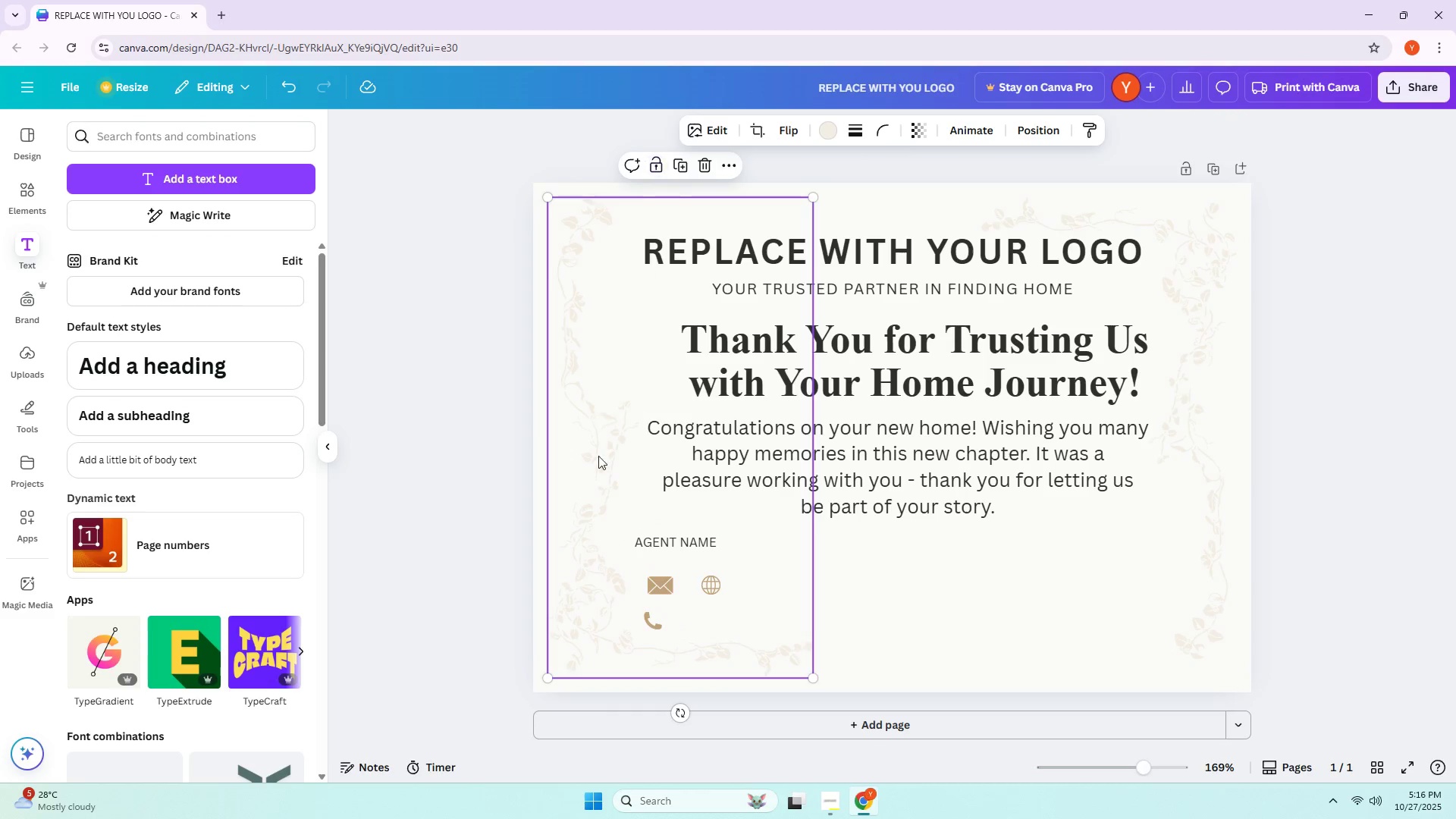 
left_click_drag(start_coordinate=[590, 460], to_coordinate=[1039, 463])
 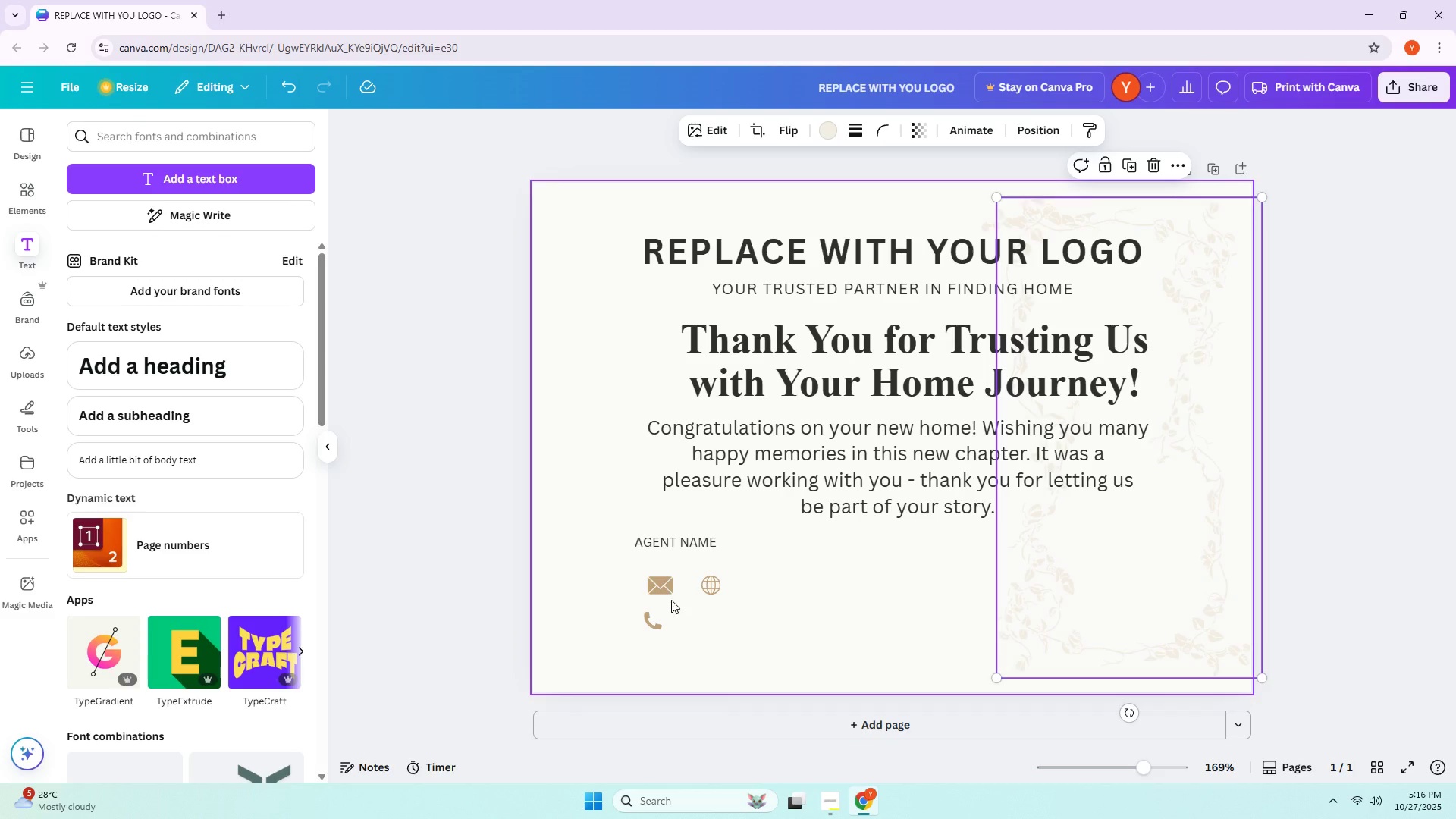 
left_click_drag(start_coordinate=[664, 581], to_coordinate=[657, 574])
 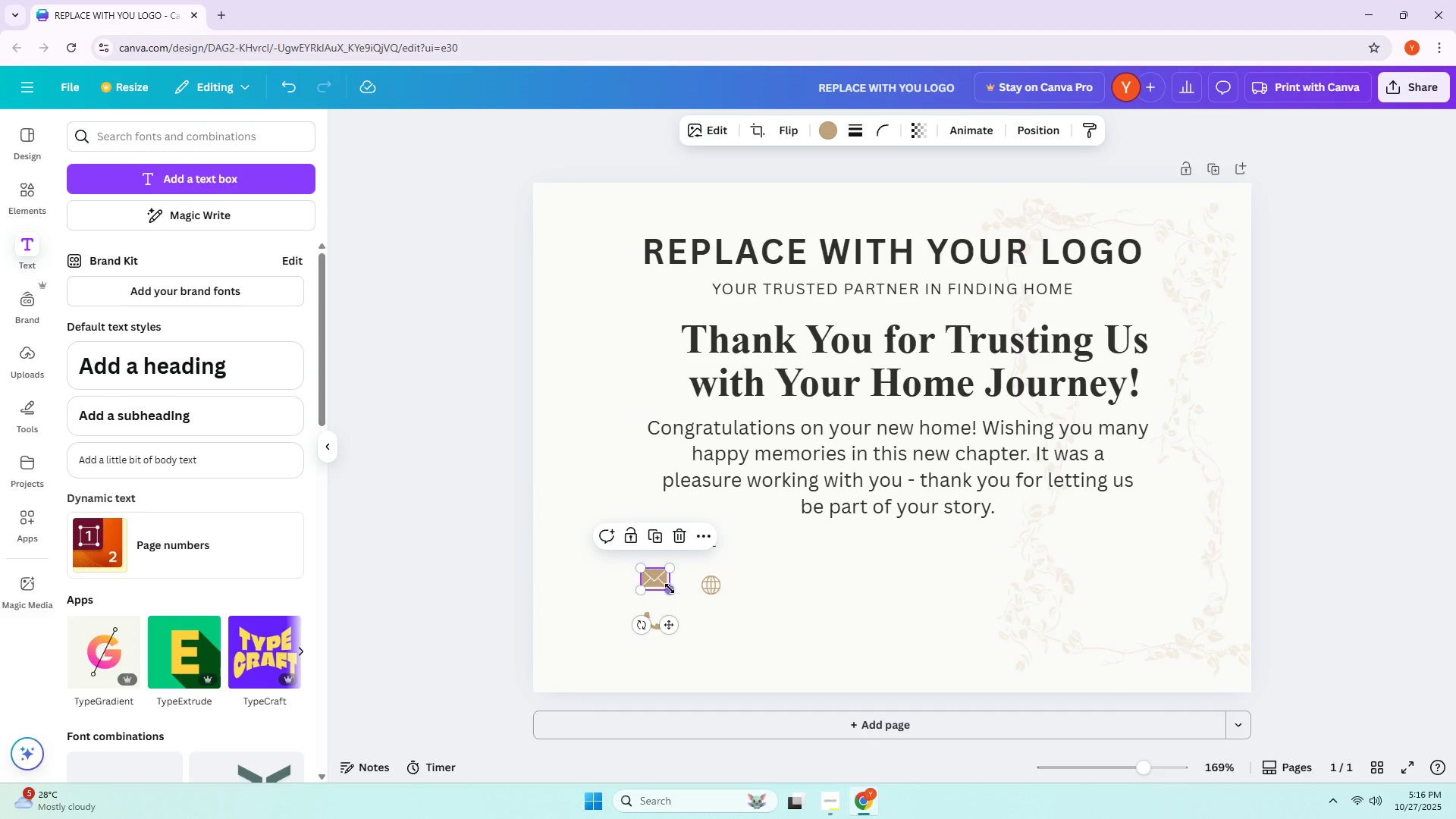 
left_click_drag(start_coordinate=[670, 589], to_coordinate=[661, 582])
 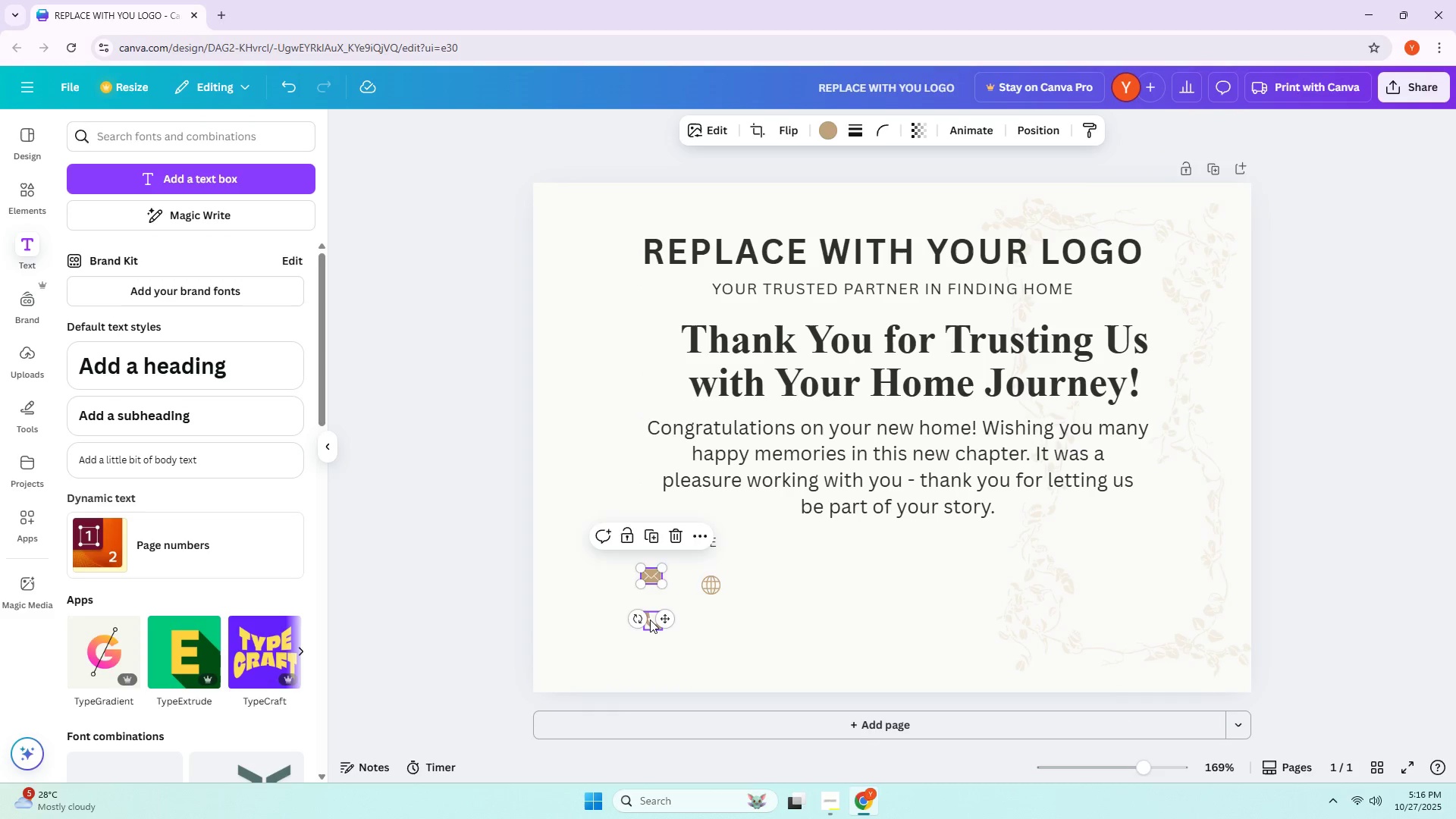 
left_click([650, 620])
 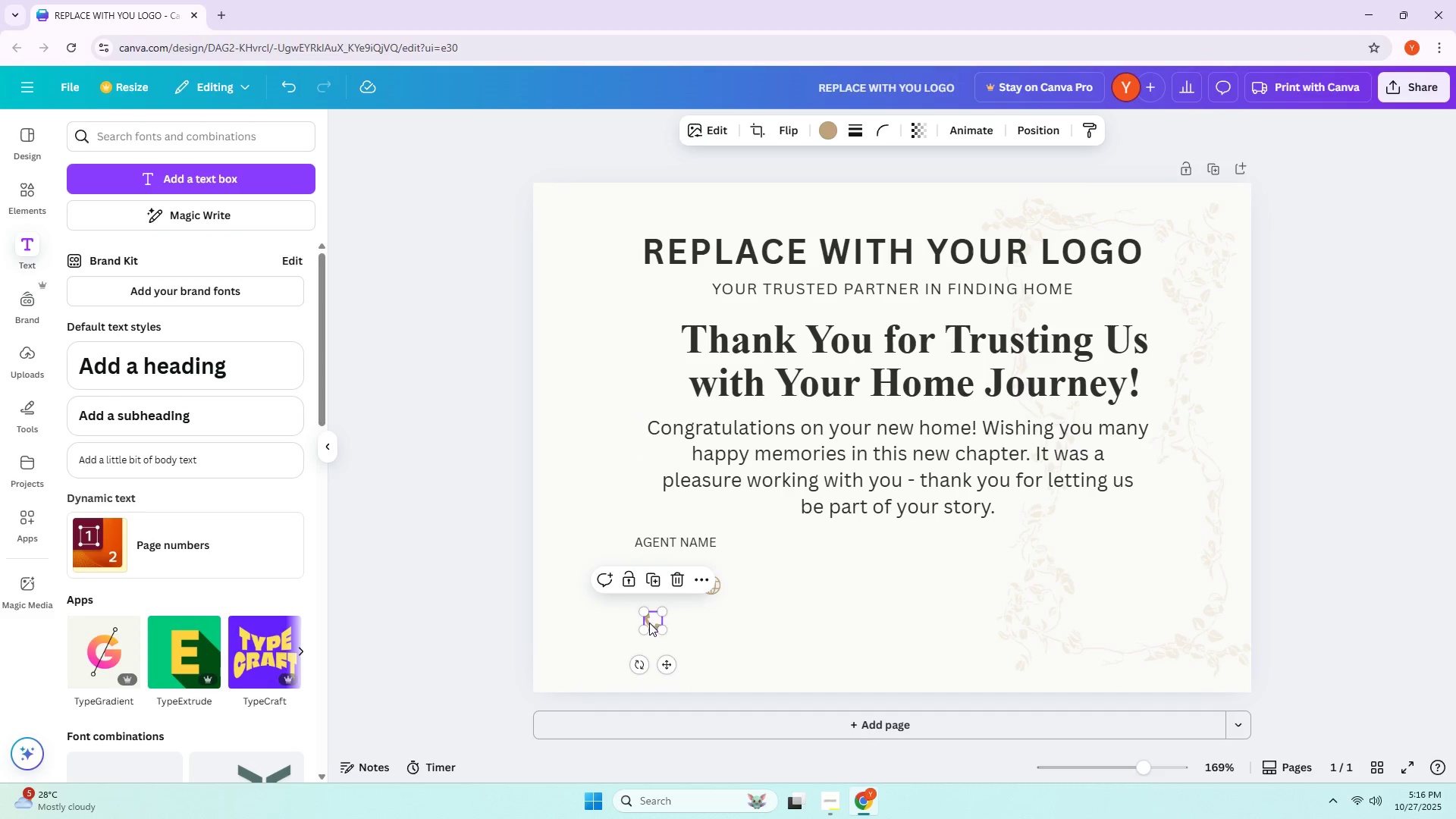 
left_click_drag(start_coordinate=[649, 623], to_coordinate=[649, 602])
 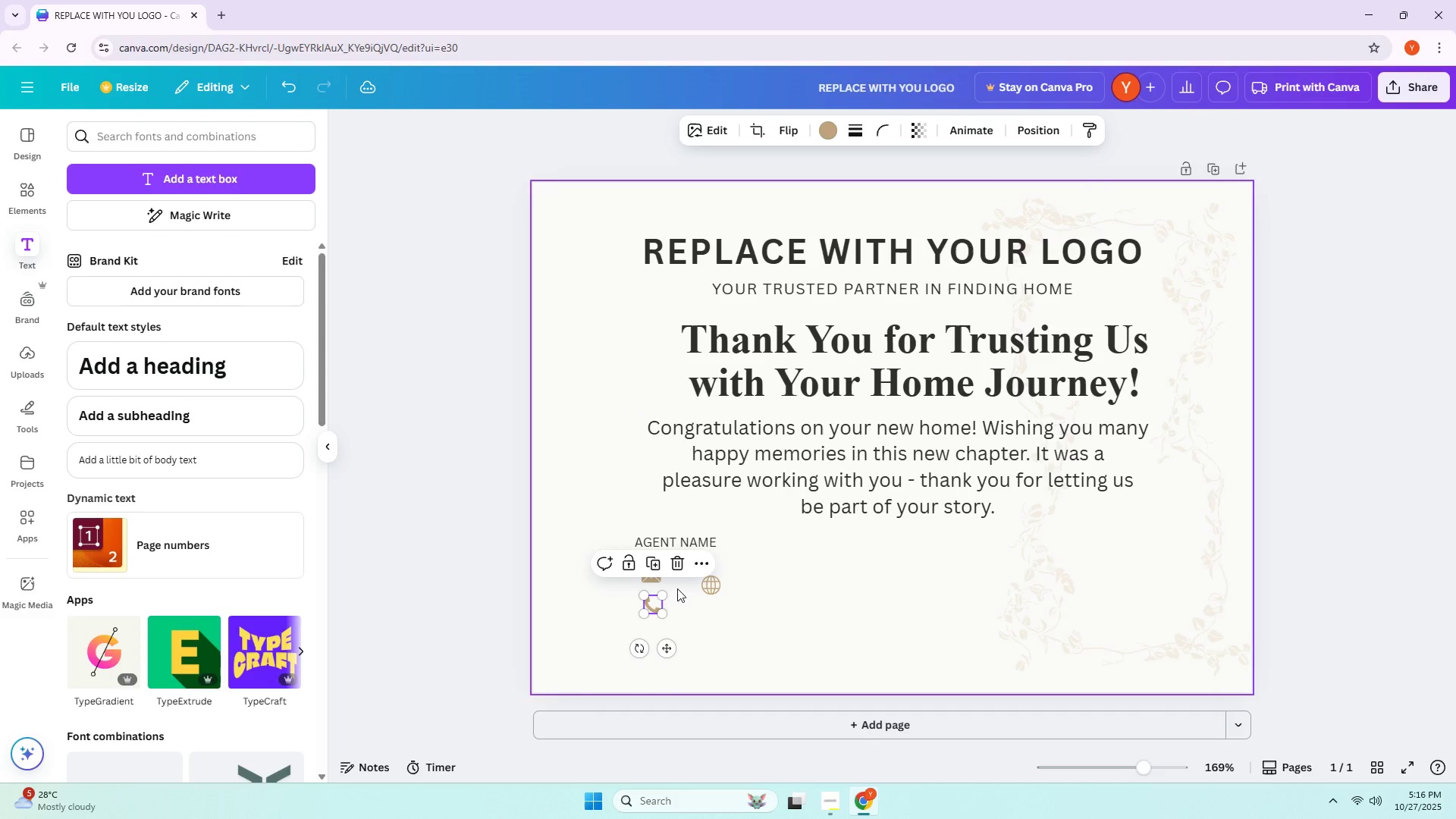 
left_click([679, 587])
 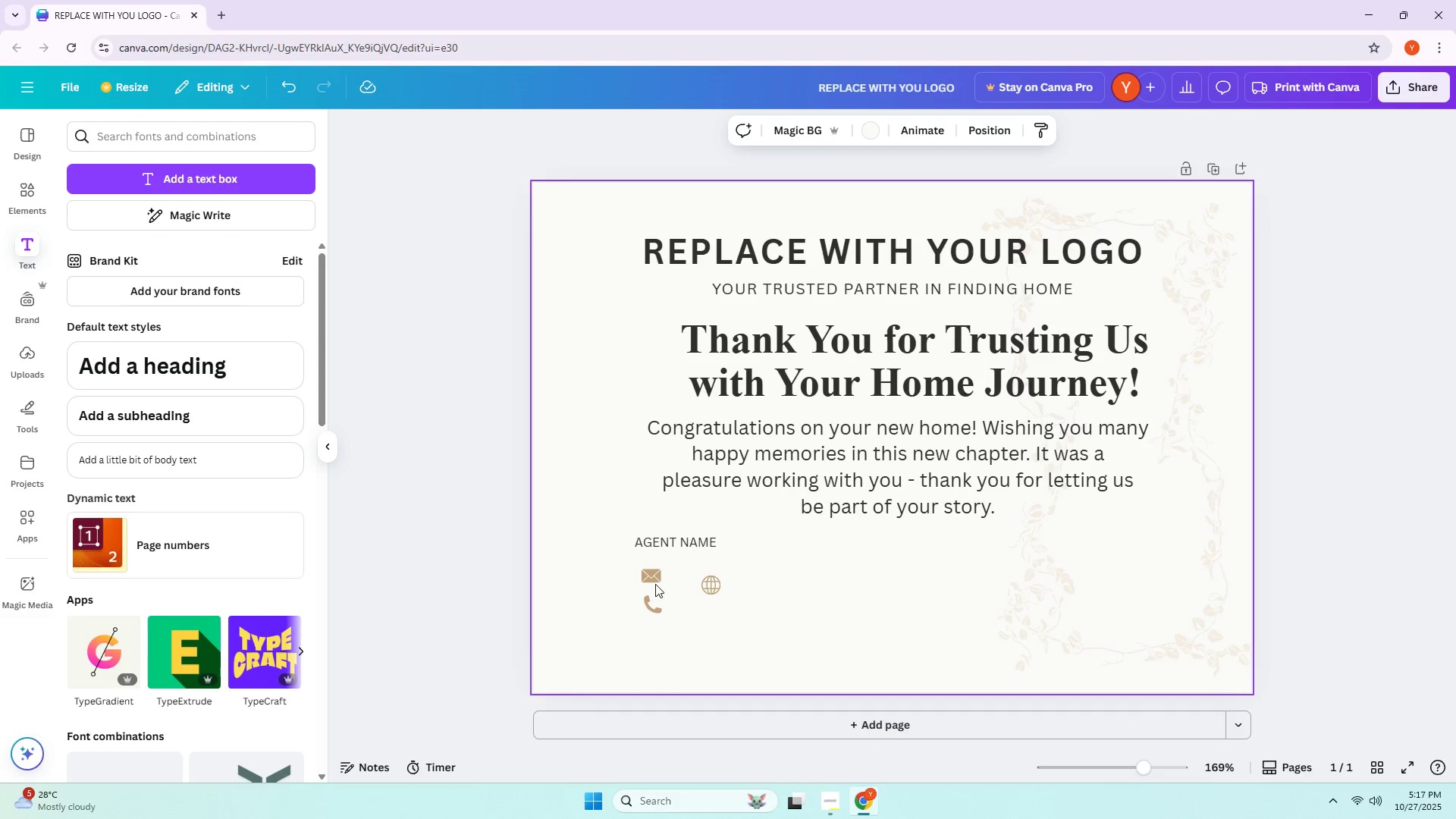 
left_click_drag(start_coordinate=[655, 581], to_coordinate=[651, 575])
 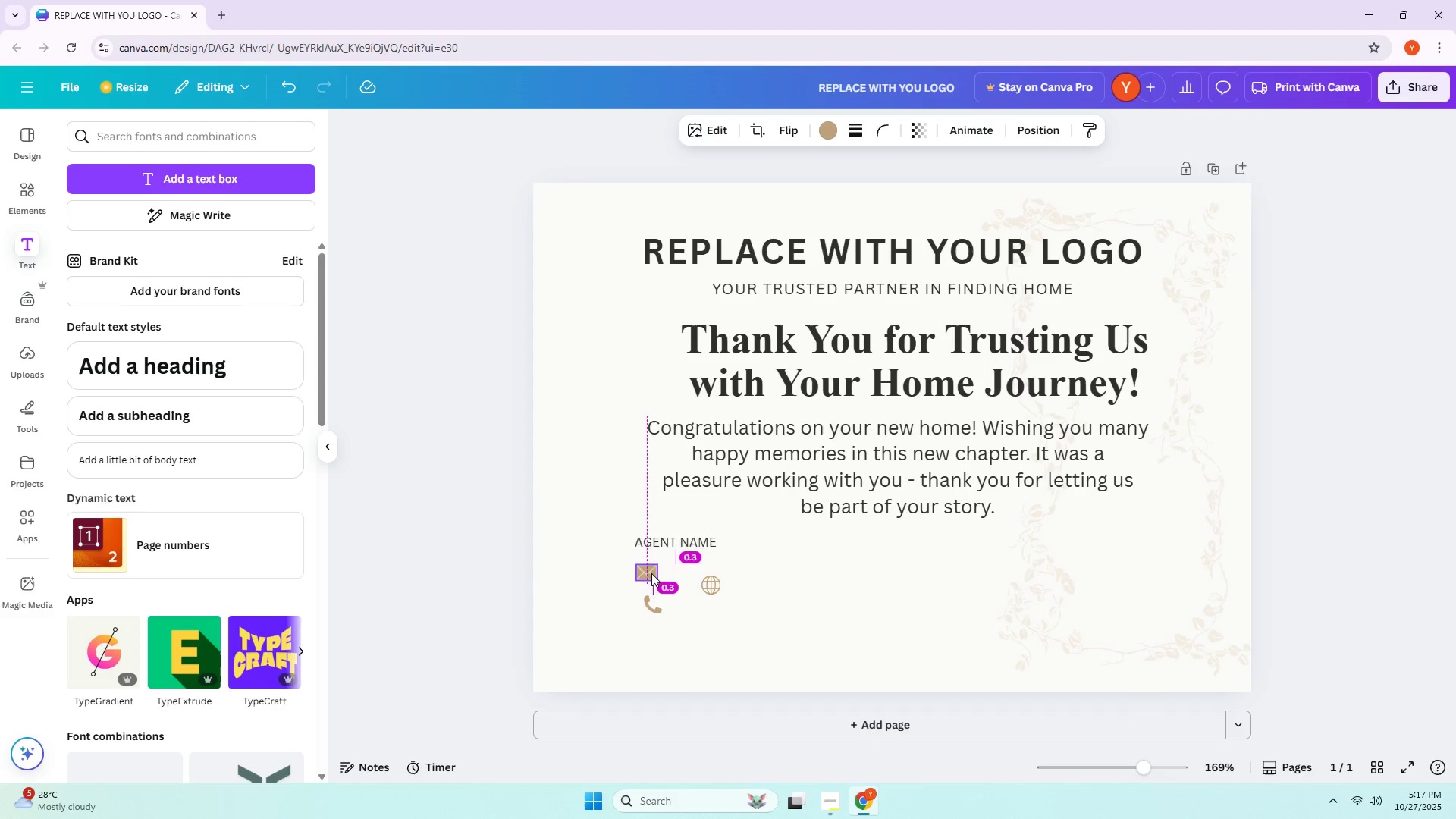 
left_click_drag(start_coordinate=[651, 574], to_coordinate=[651, 569])
 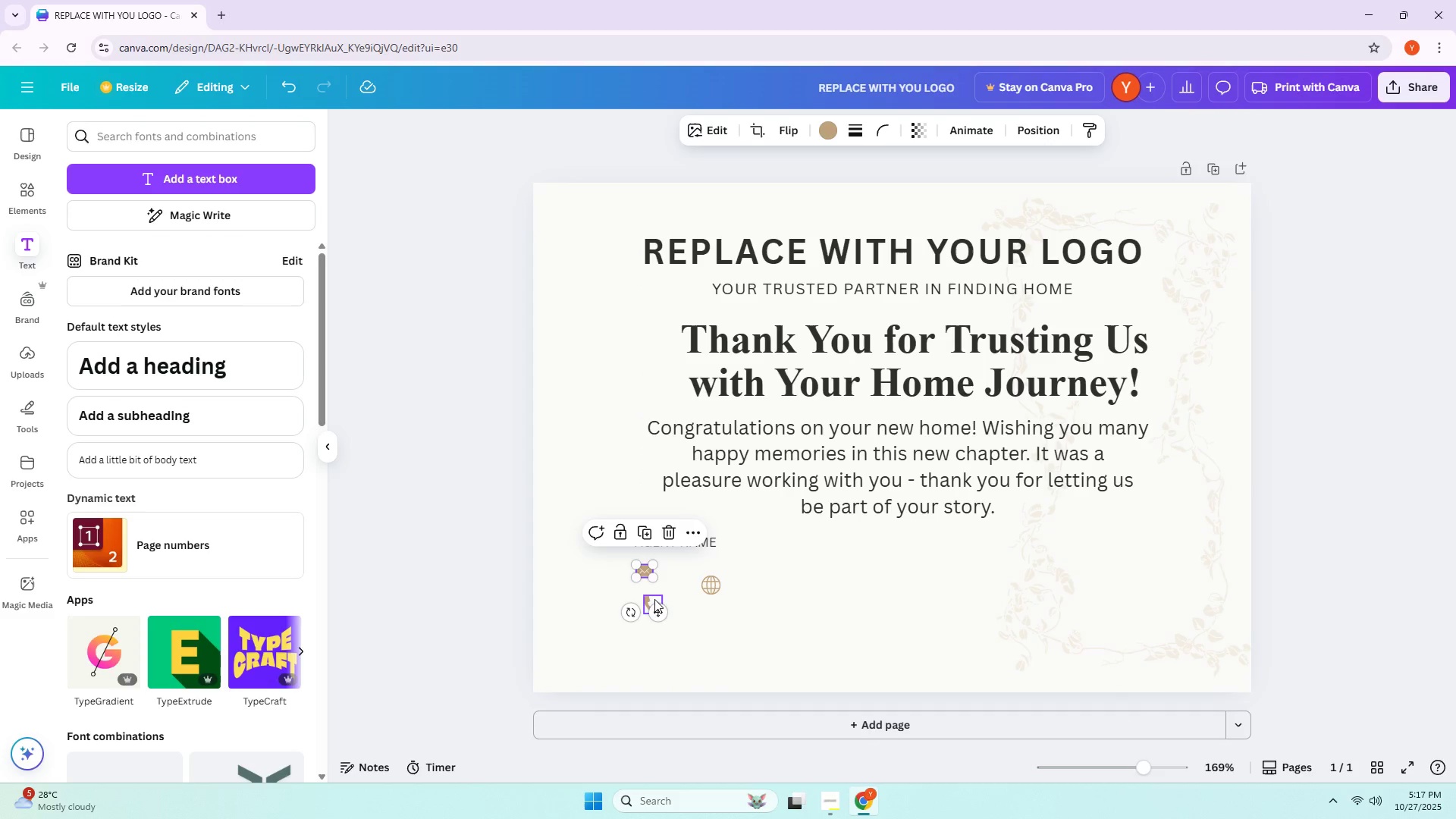 
left_click_drag(start_coordinate=[650, 598], to_coordinate=[644, 591])
 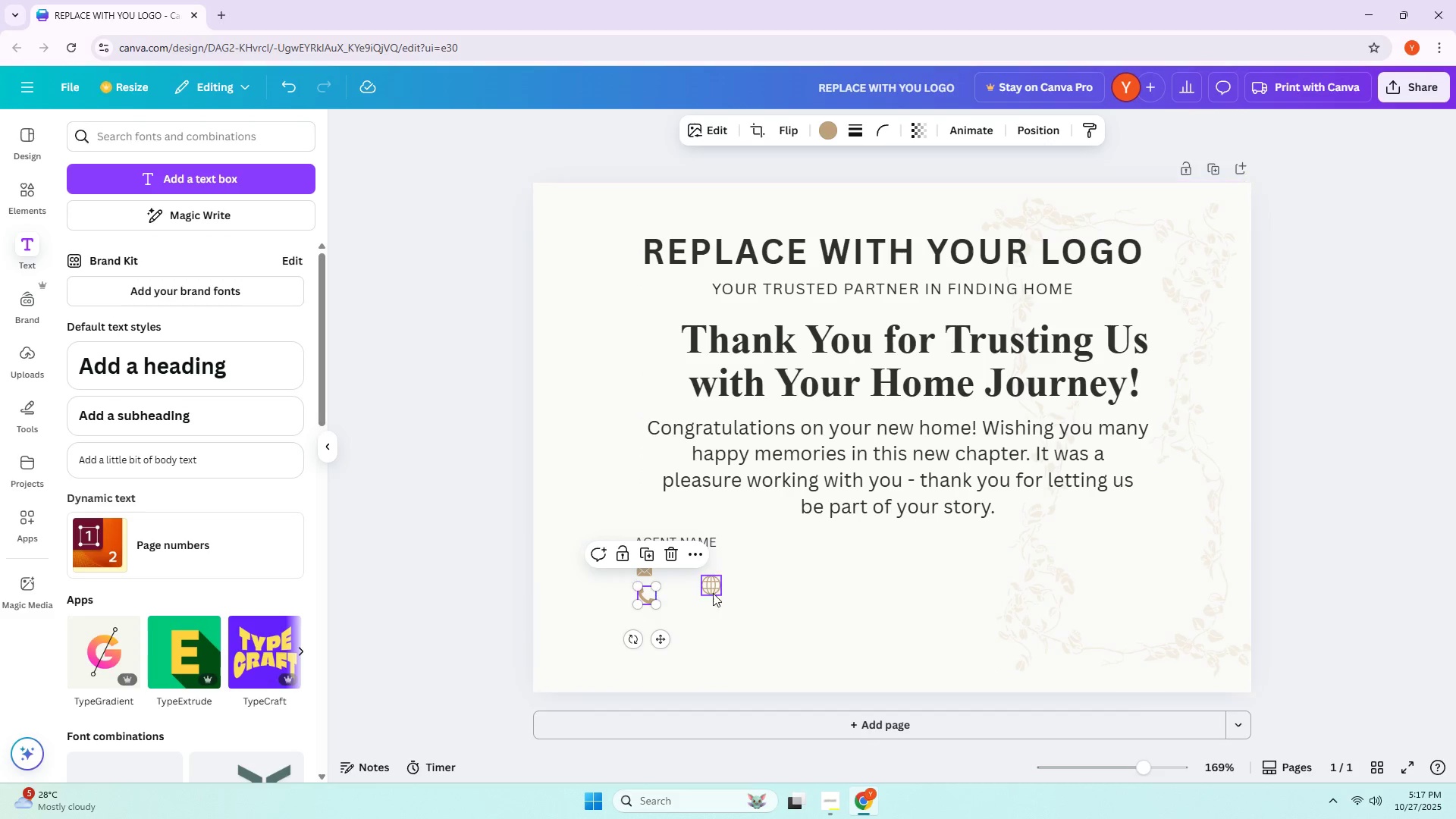 
left_click_drag(start_coordinate=[716, 588], to_coordinate=[660, 625])
 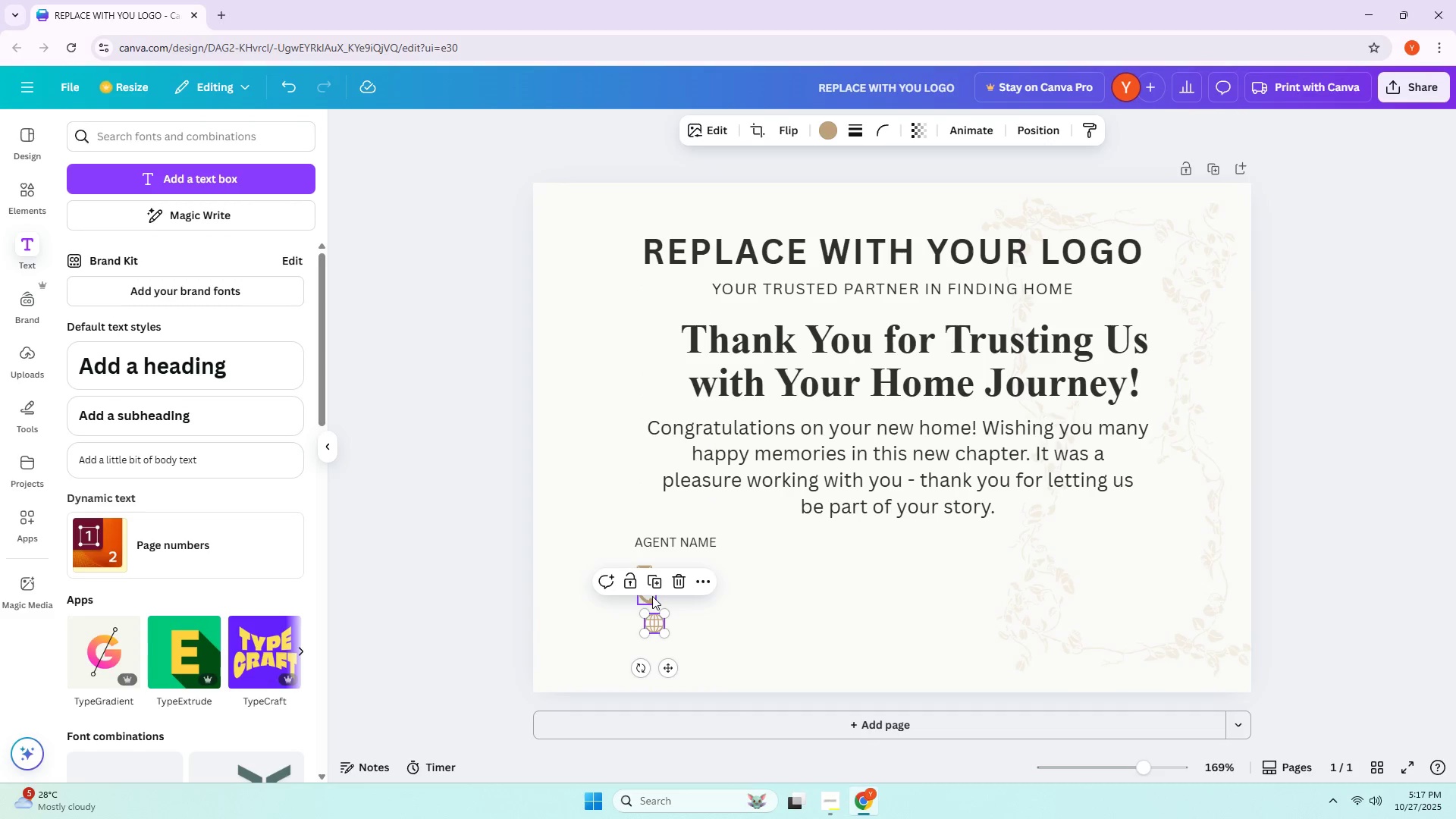 
left_click_drag(start_coordinate=[649, 598], to_coordinate=[681, 569])
 